 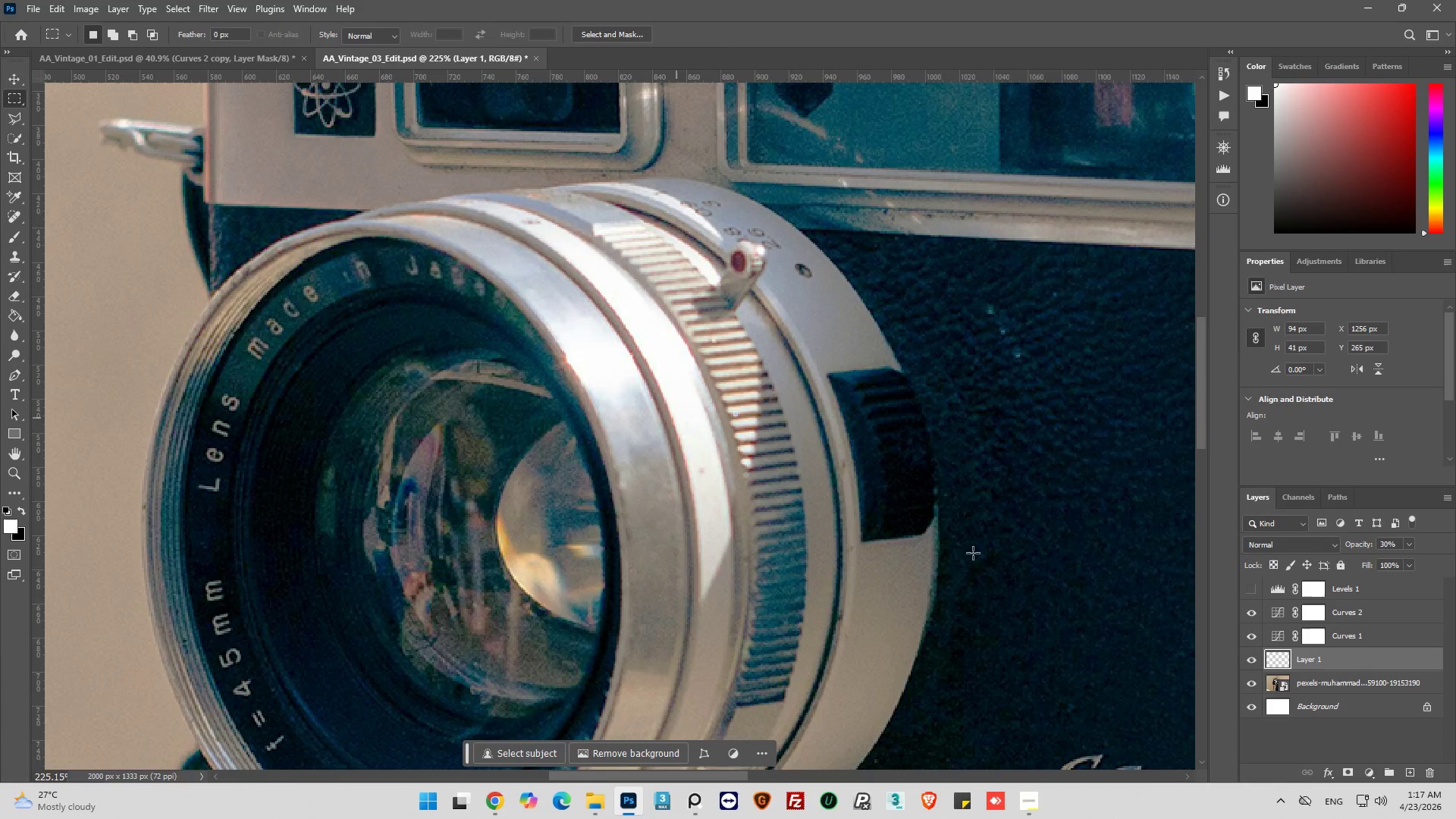 
key(Alt+AltLeft)
 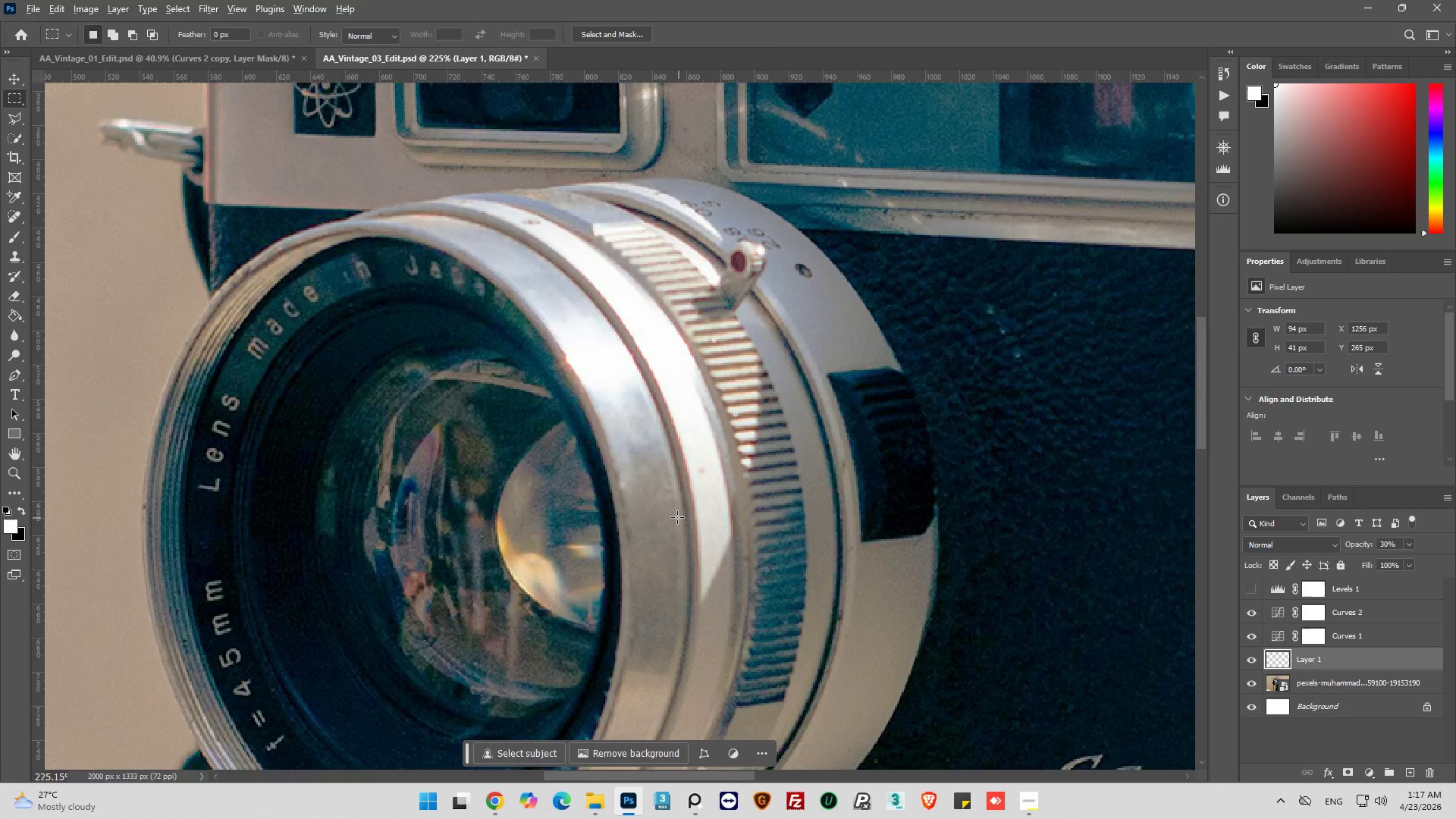 
scroll: coordinate [677, 517], scroll_direction: down, amount: 2.0
 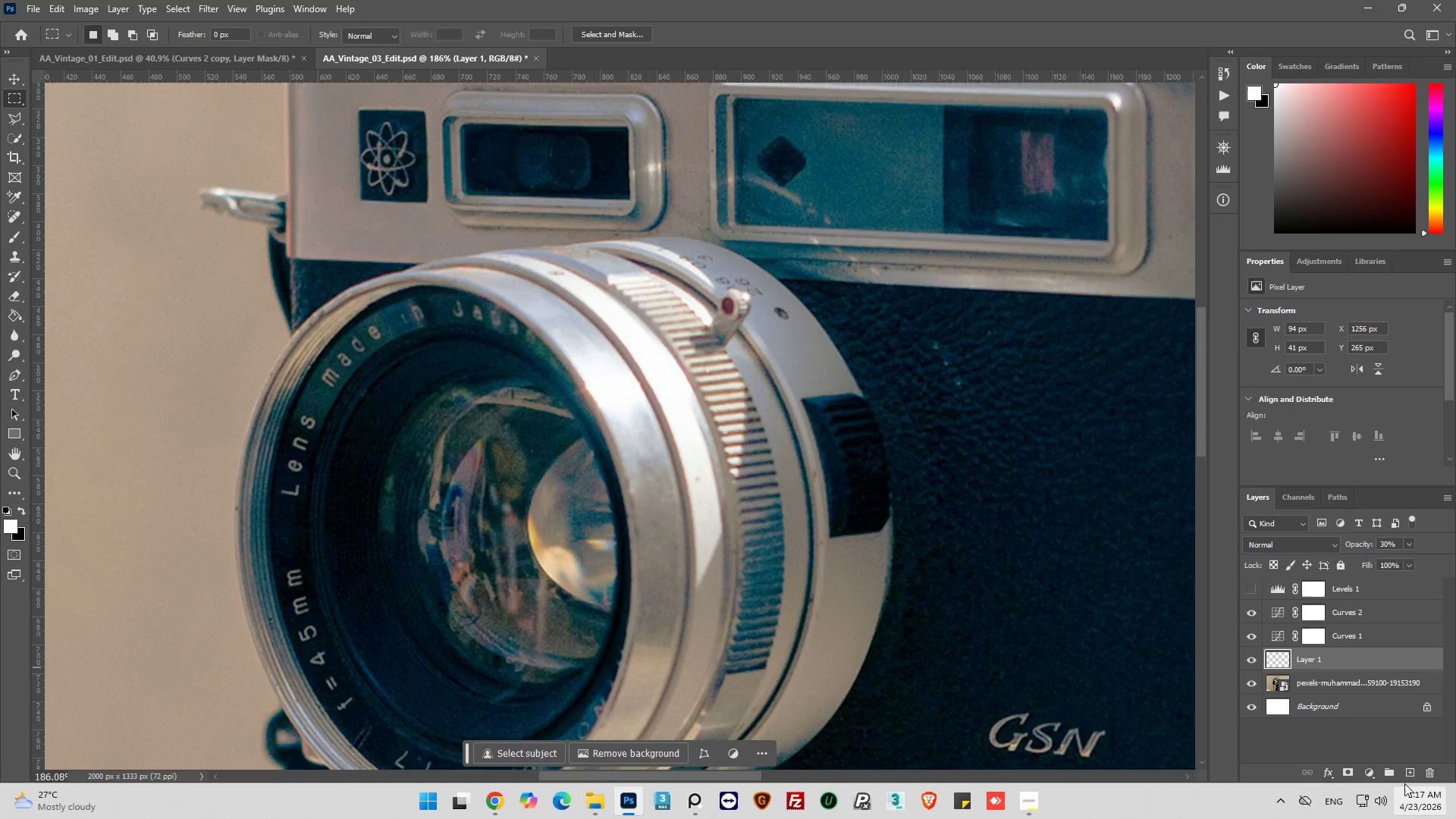 
left_click([1409, 772])
 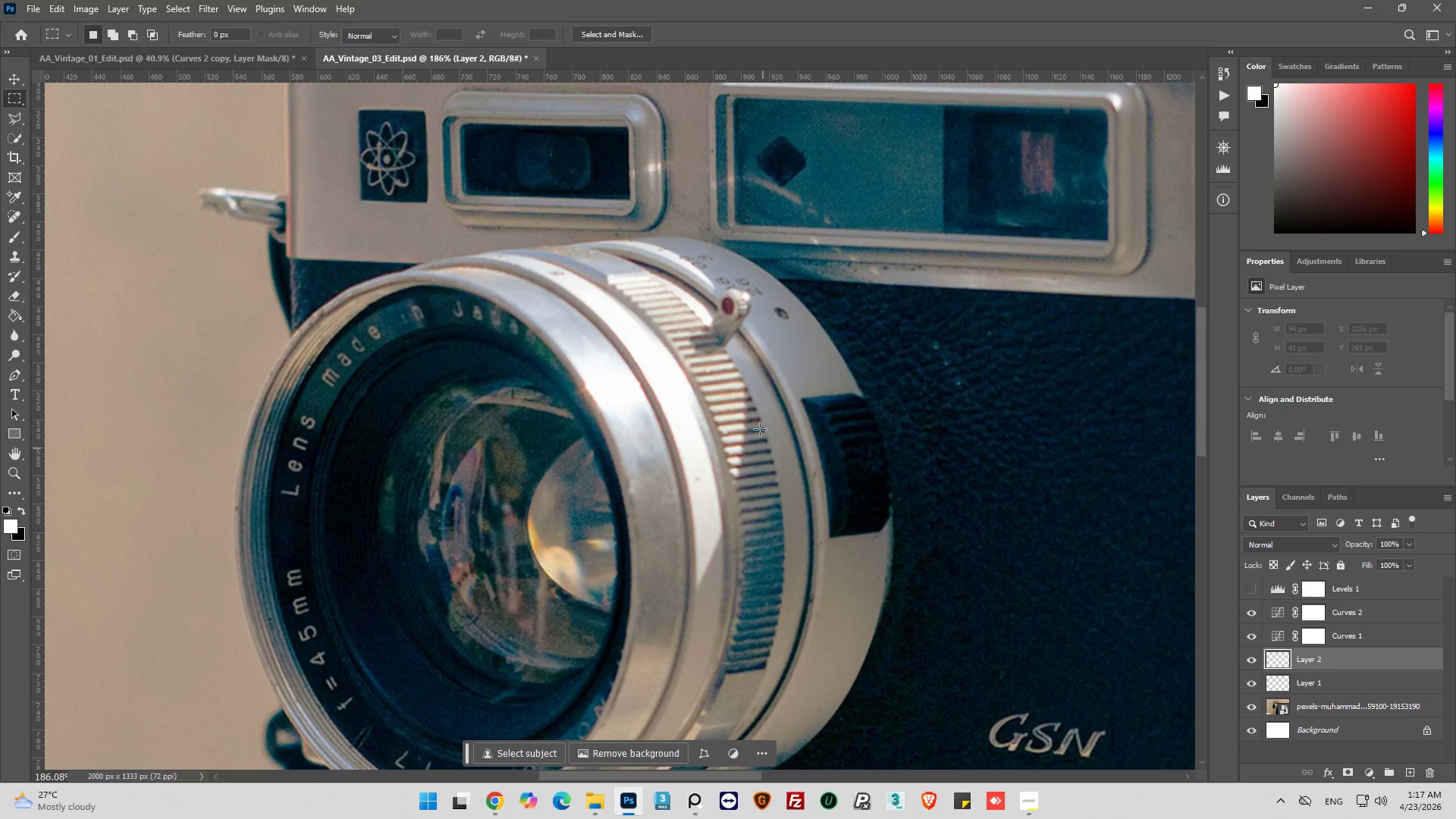 
key(Alt+AltLeft)
 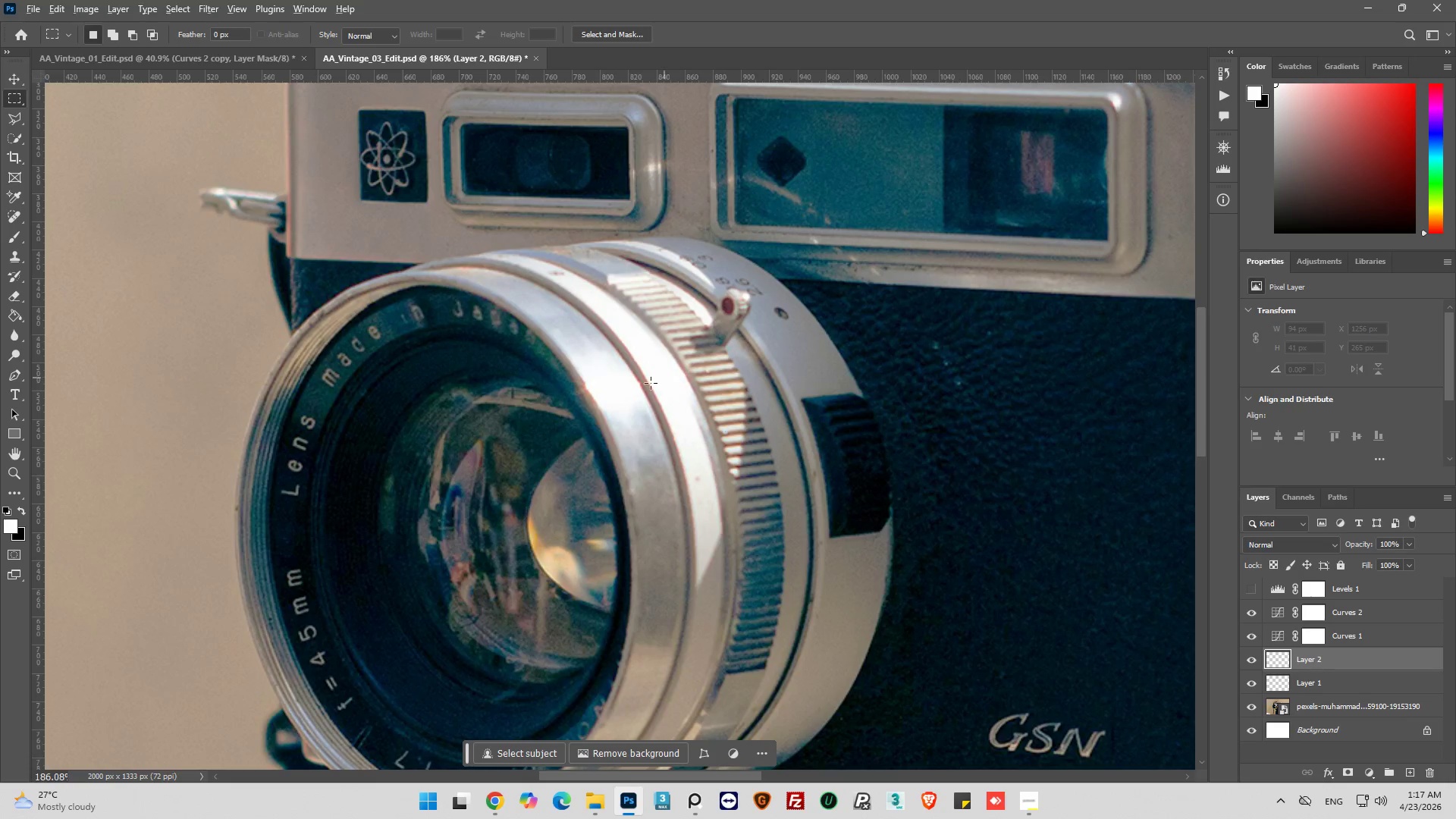 
scroll: coordinate [635, 400], scroll_direction: up, amount: 2.0
 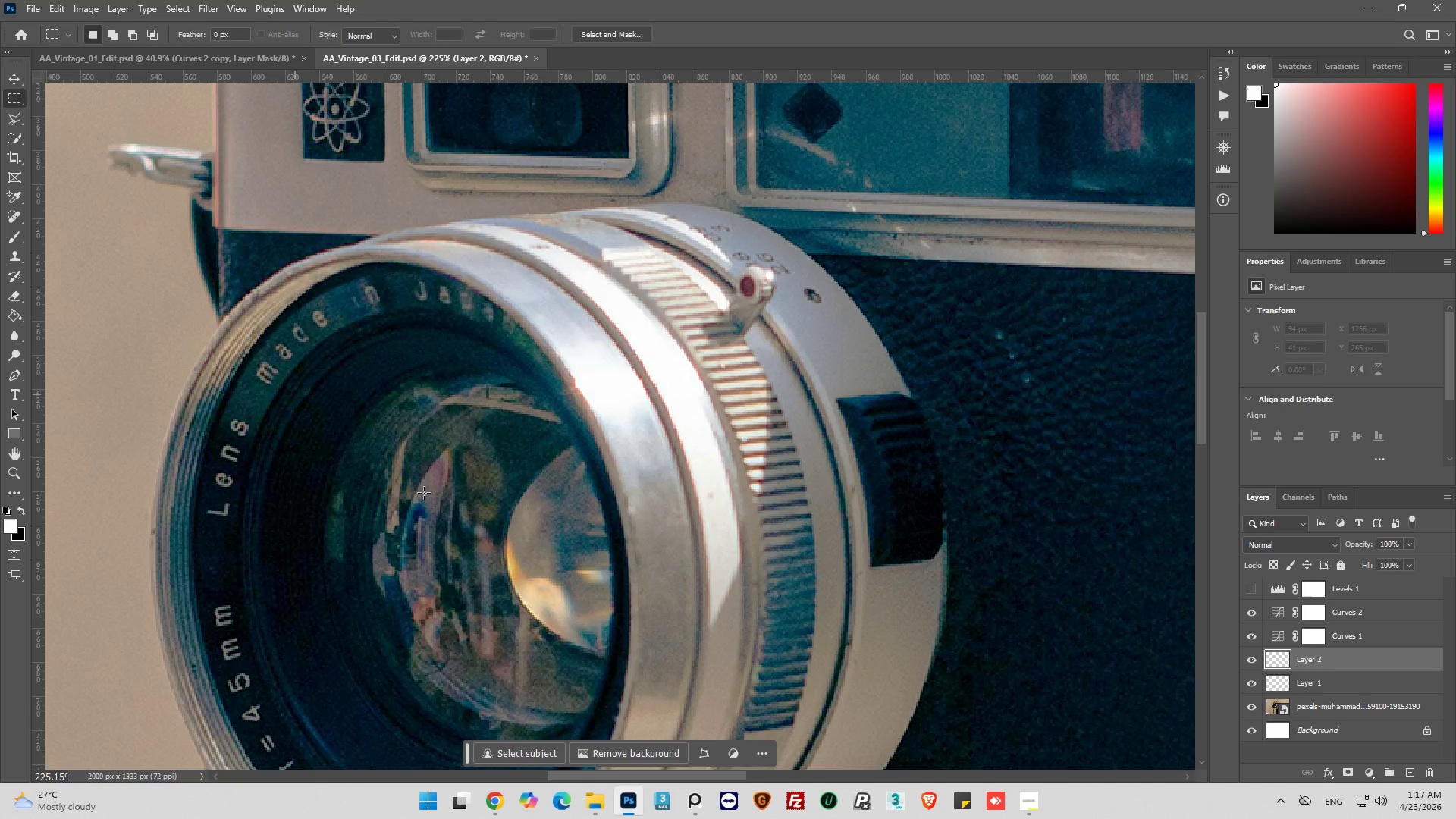 
scroll: coordinate [668, 508], scroll_direction: down, amount: 5.0
 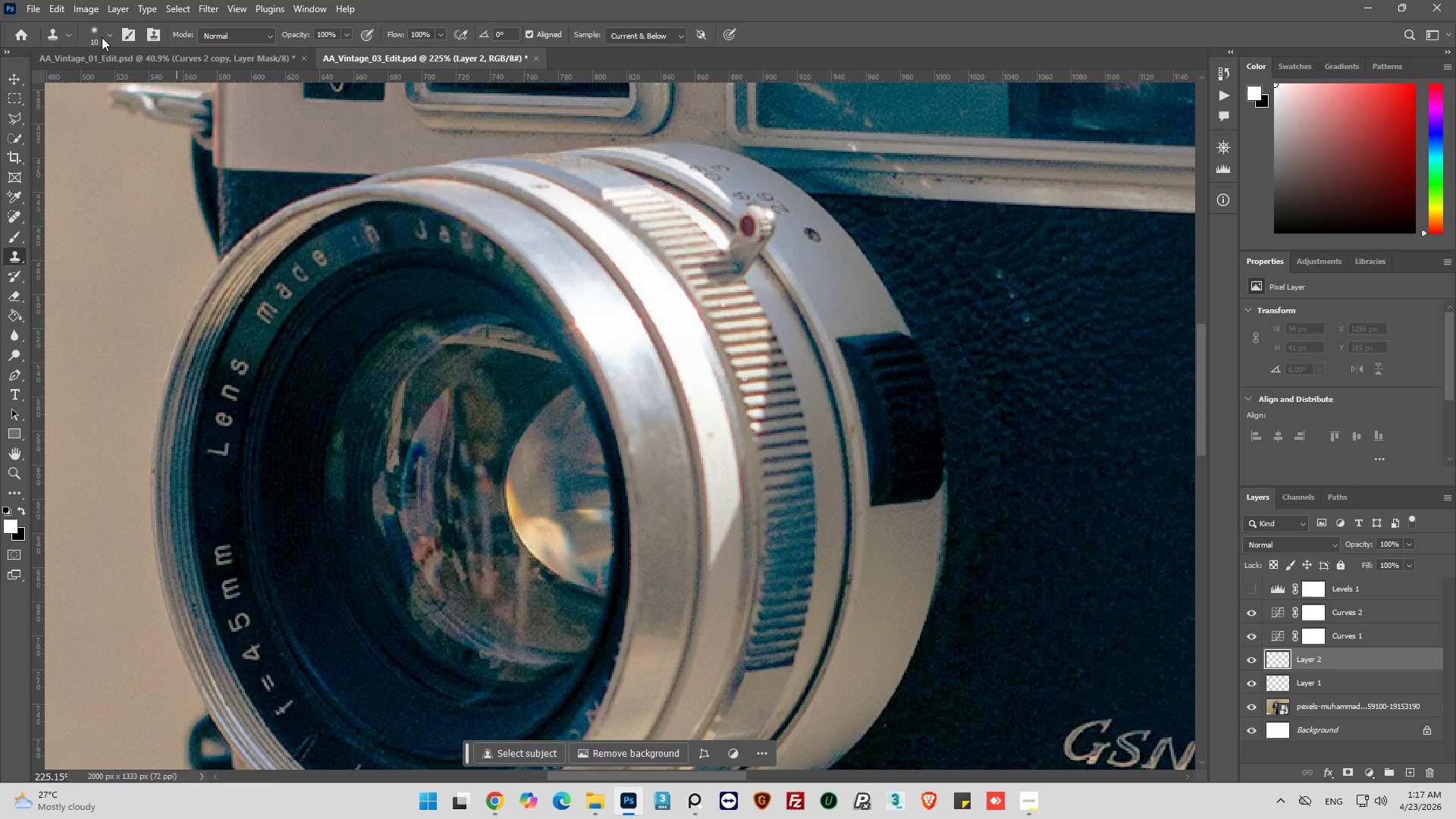 
left_click([108, 36])
 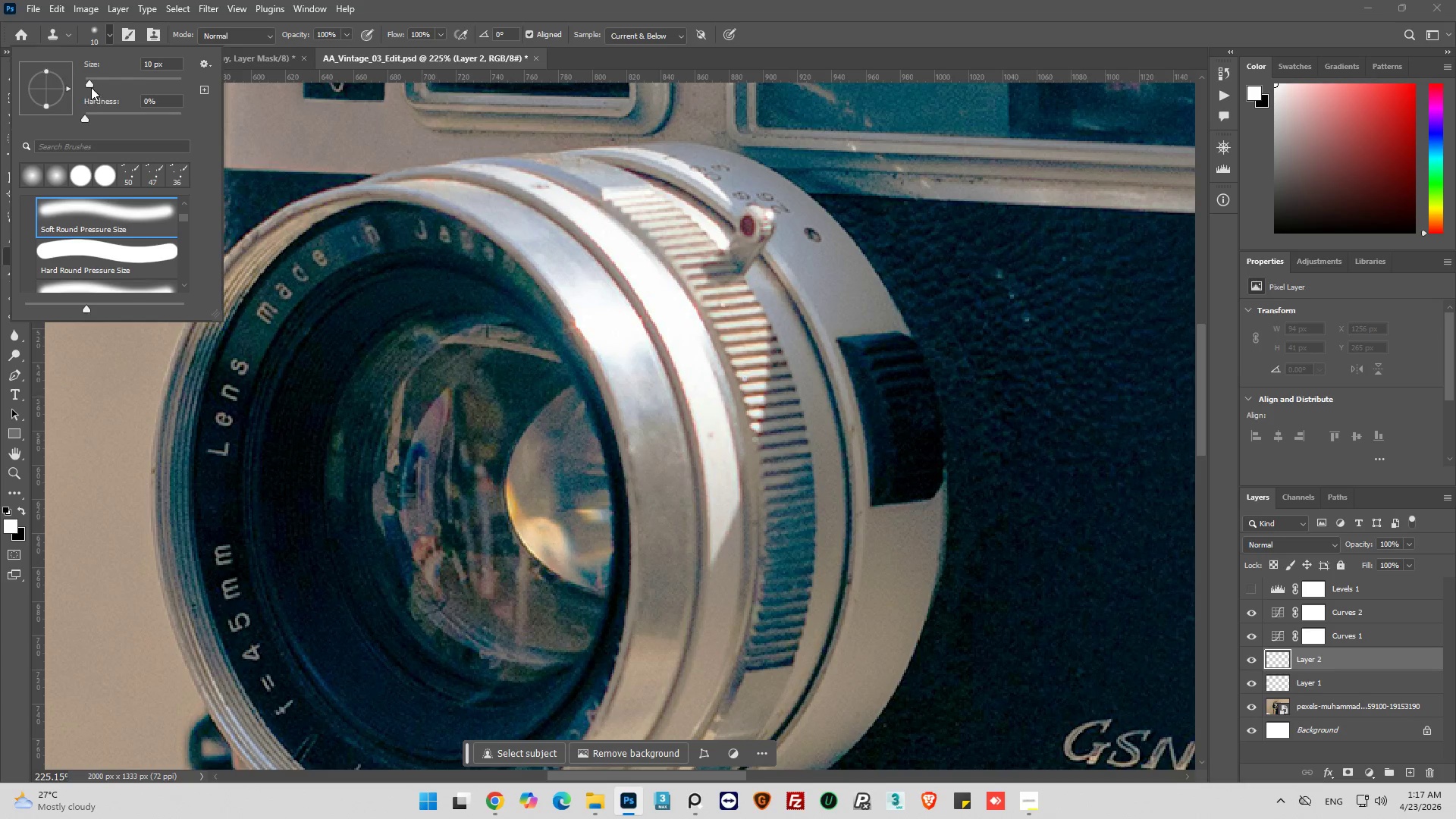 
left_click_drag(start_coordinate=[88, 82], to_coordinate=[96, 83])
 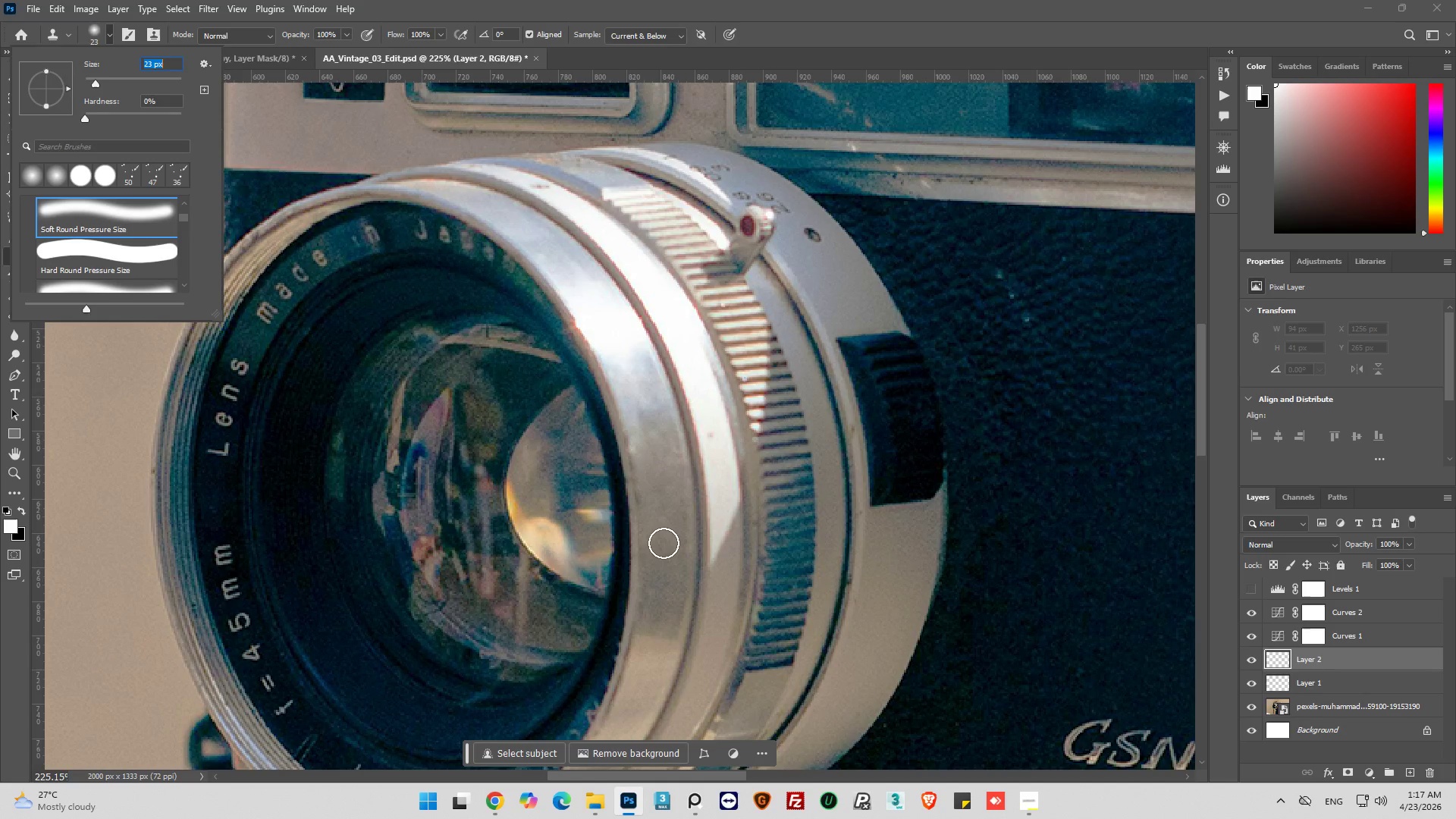 
hold_key(key=AltLeft, duration=0.5)
left_click([664, 543])
 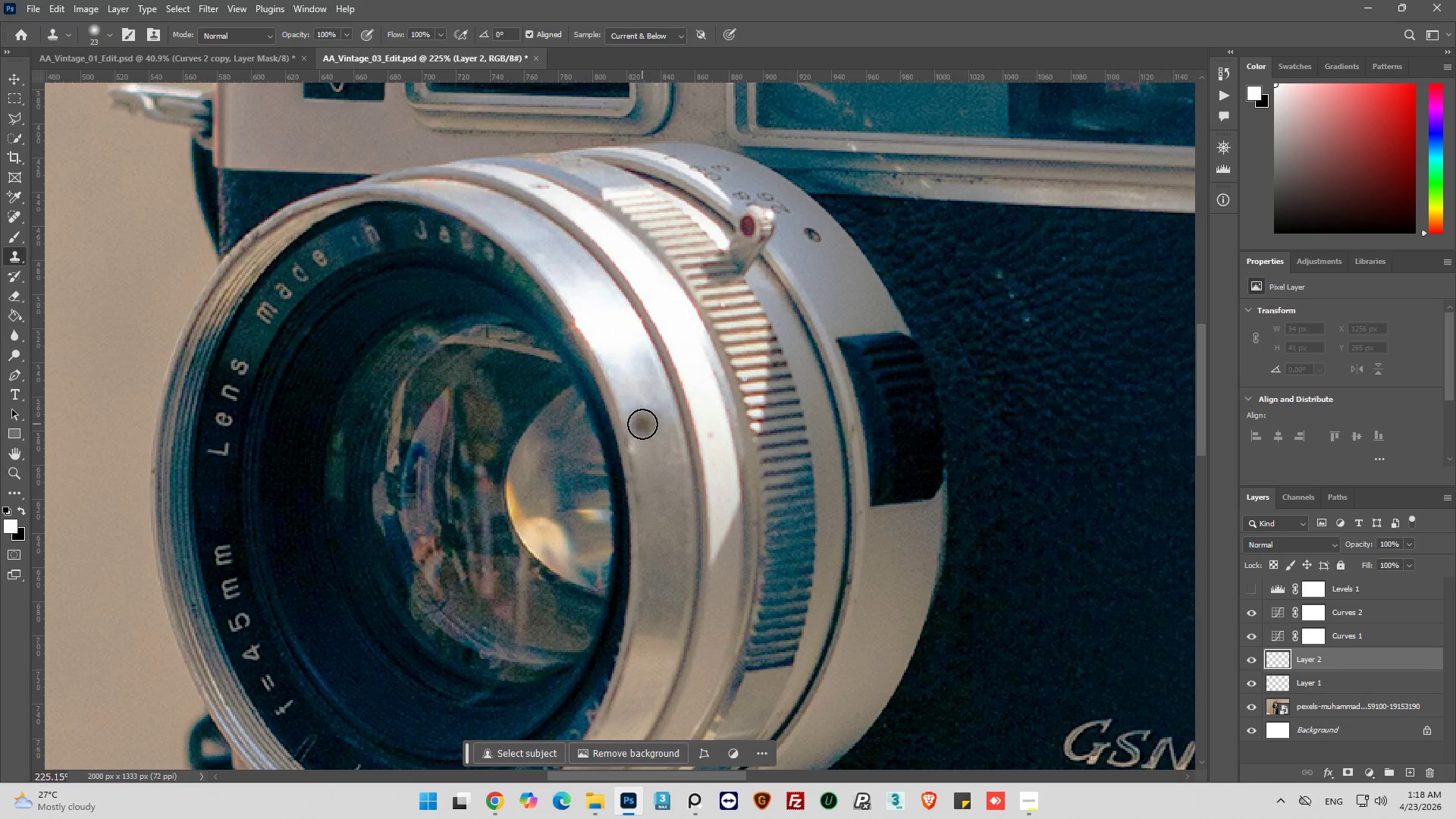 
left_click_drag(start_coordinate=[642, 423], to_coordinate=[635, 362])
 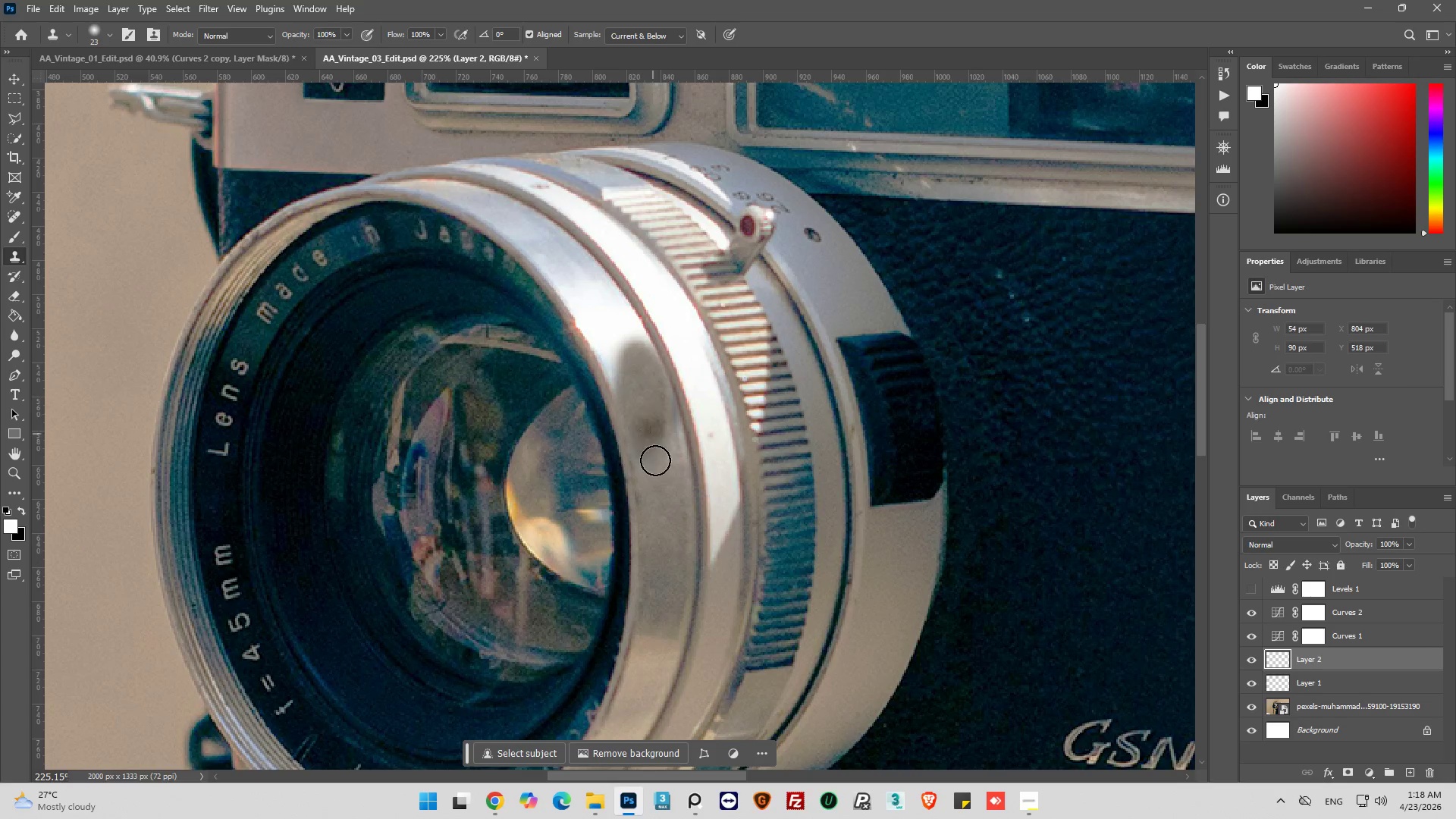 
hold_key(key=AltLeft, duration=0.75)
left_click([673, 542])
 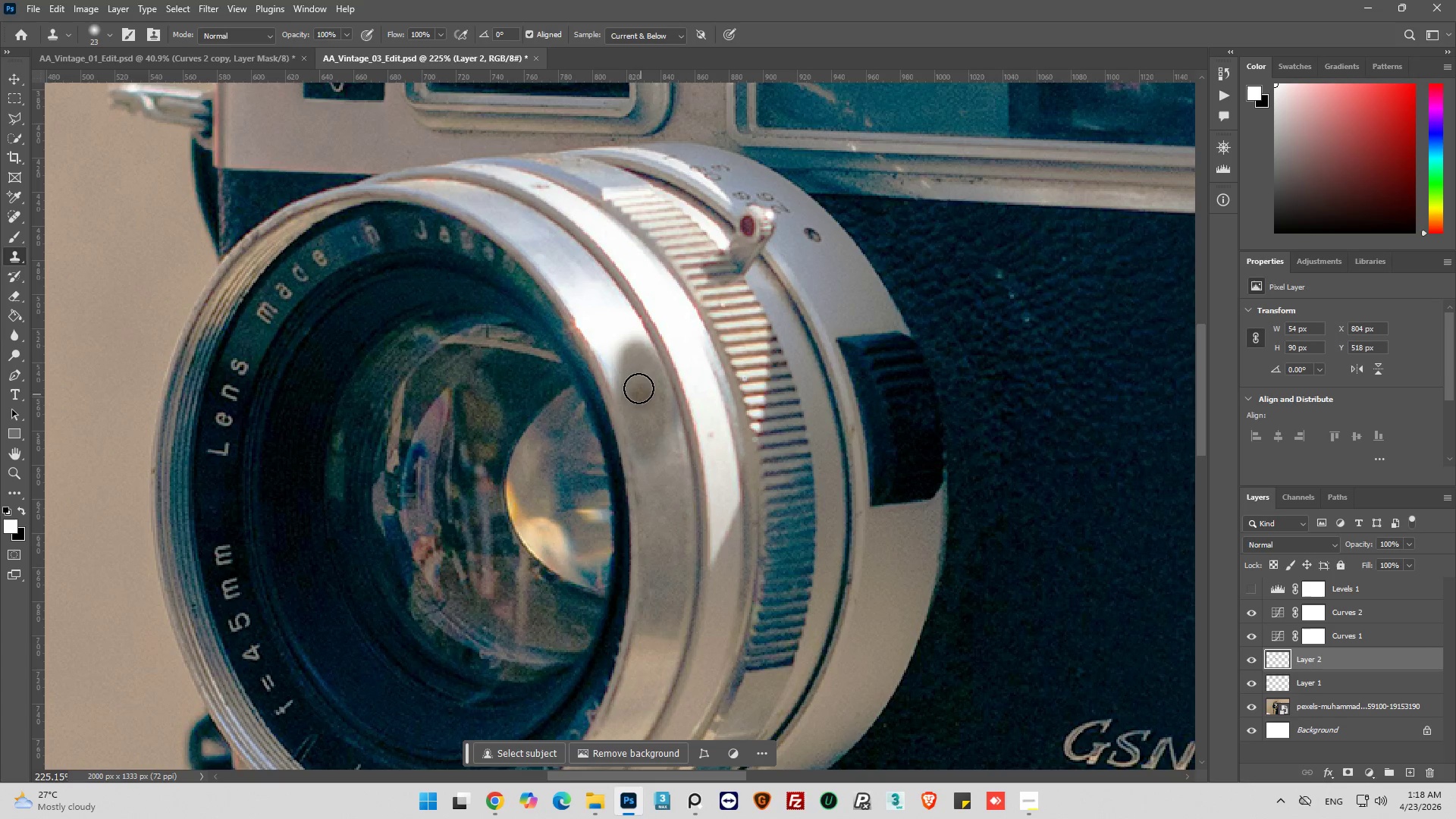 
left_click_drag(start_coordinate=[632, 379], to_coordinate=[632, 357])
 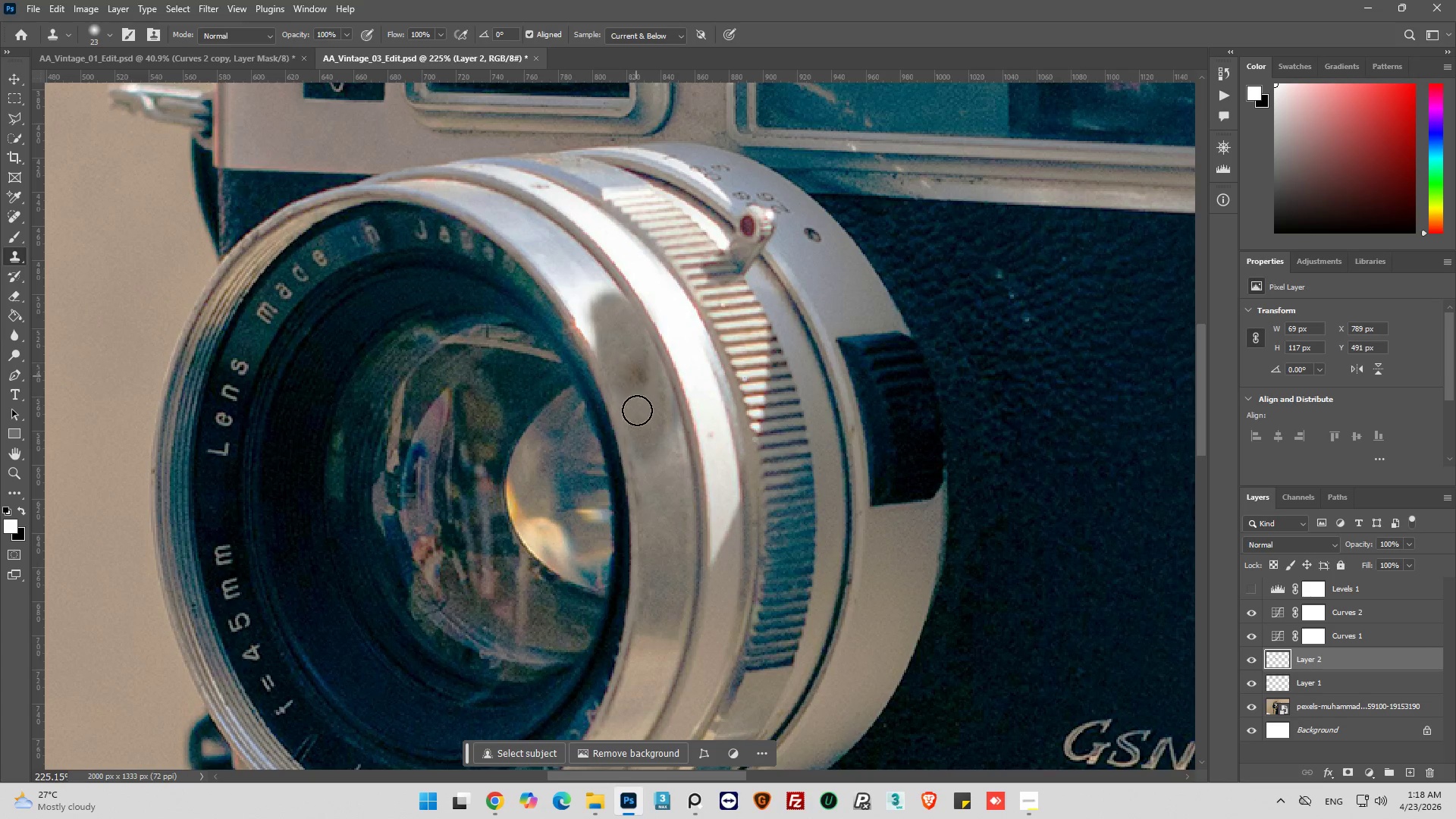 
hold_key(key=AltLeft, duration=0.66)
 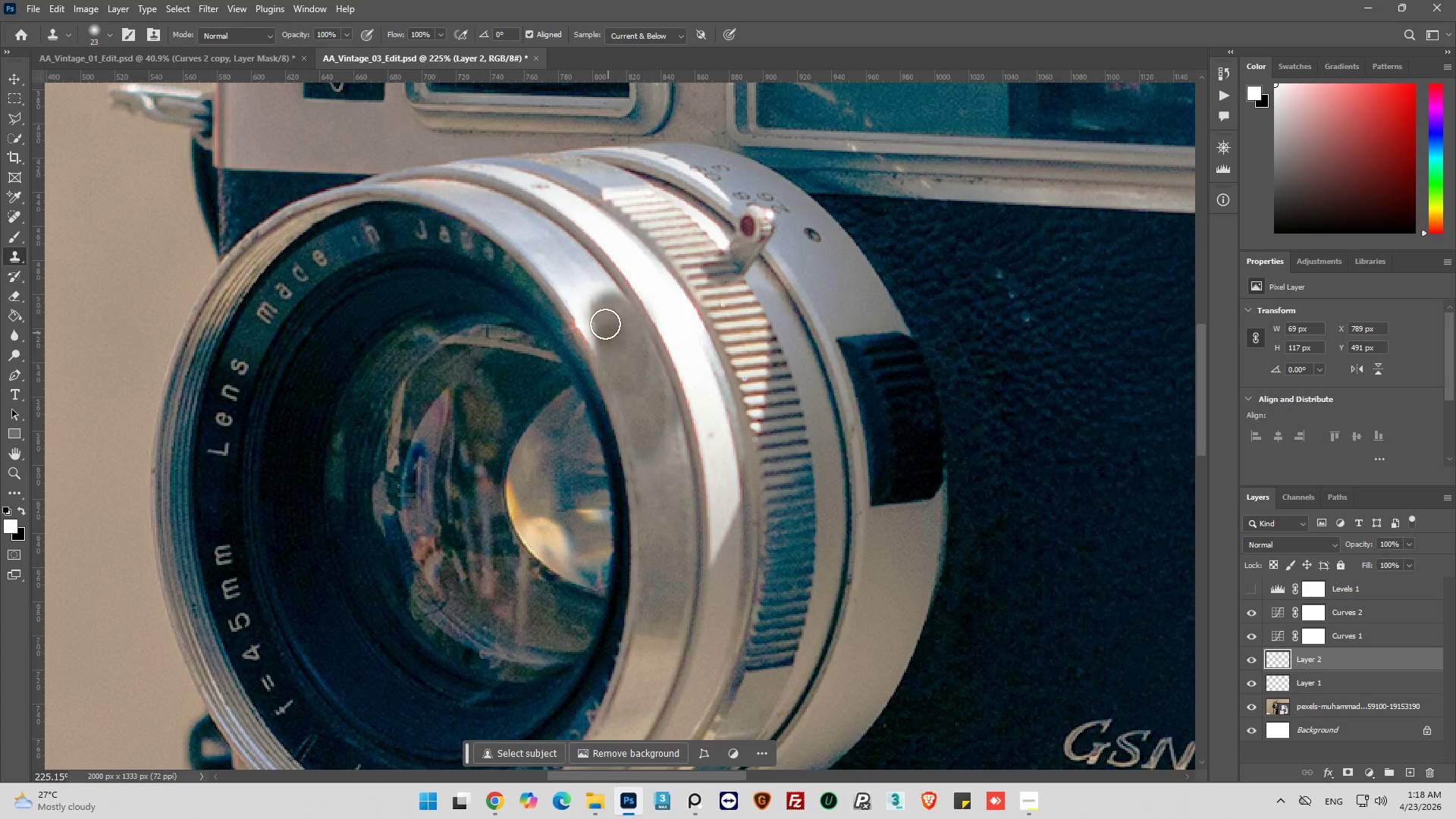 
left_click_drag(start_coordinate=[605, 321], to_coordinate=[600, 331])
 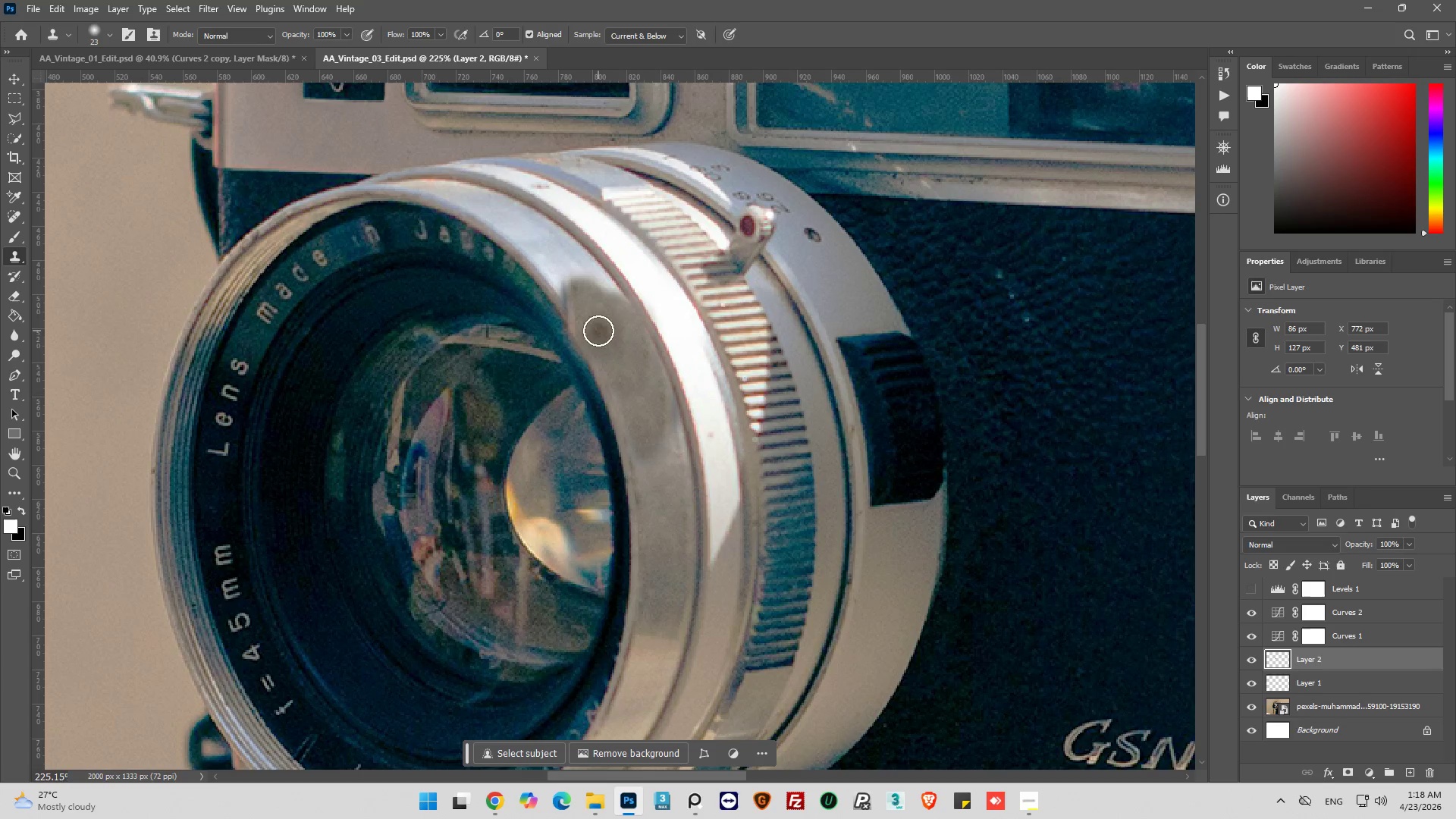 
key(Control+Z)
 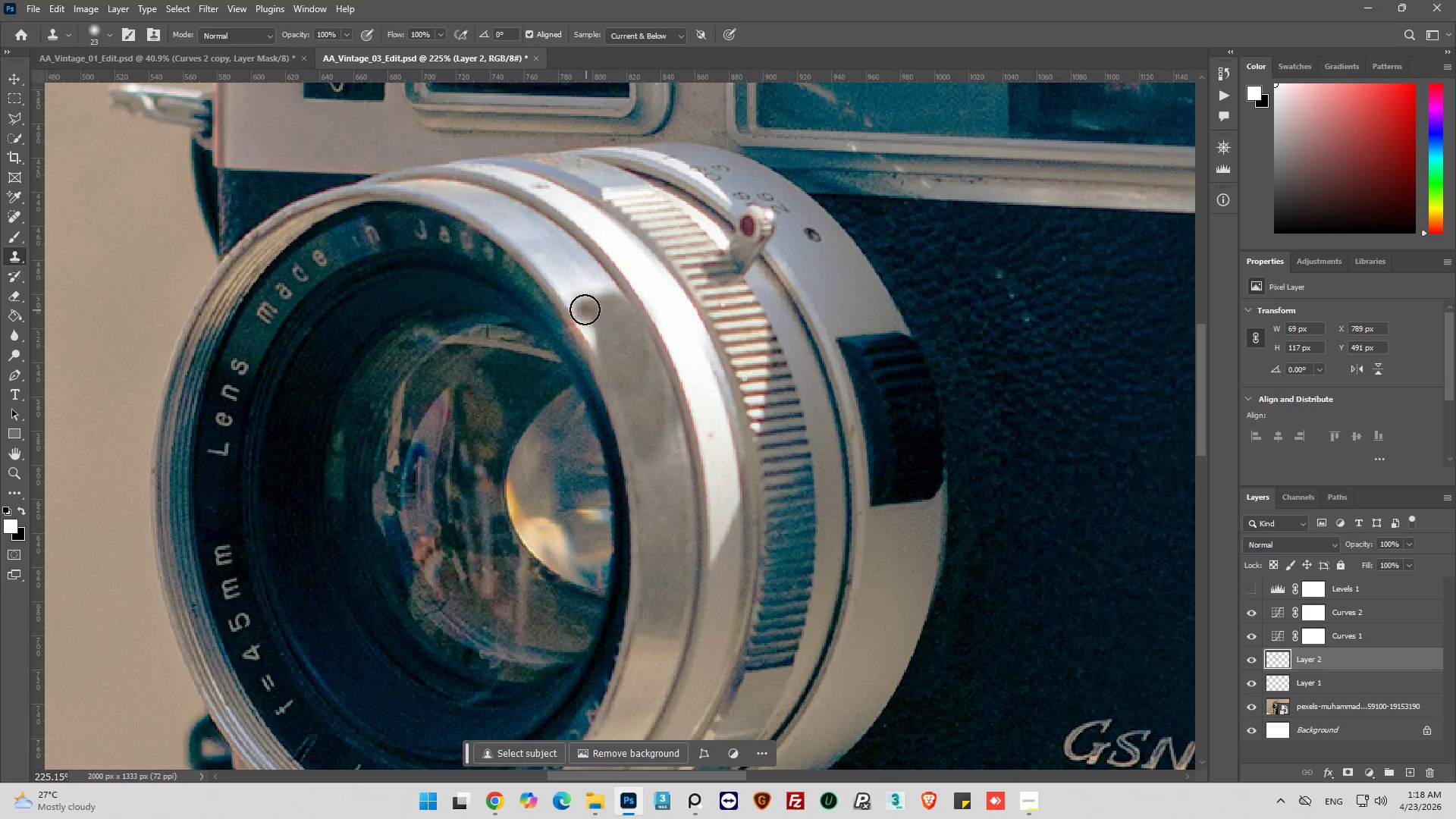 
left_click_drag(start_coordinate=[573, 295], to_coordinate=[603, 336])
 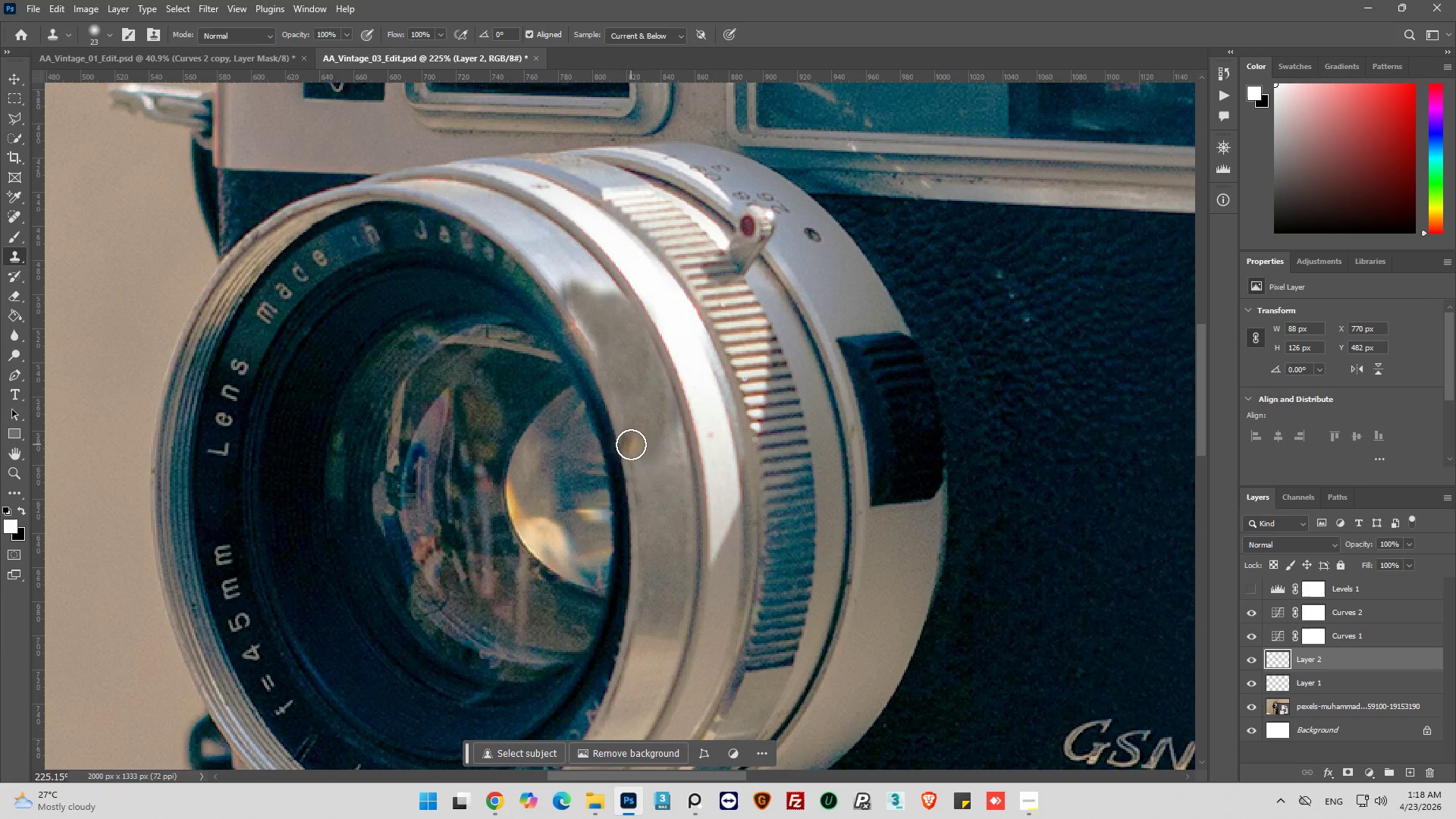 
key(Control+Z)
 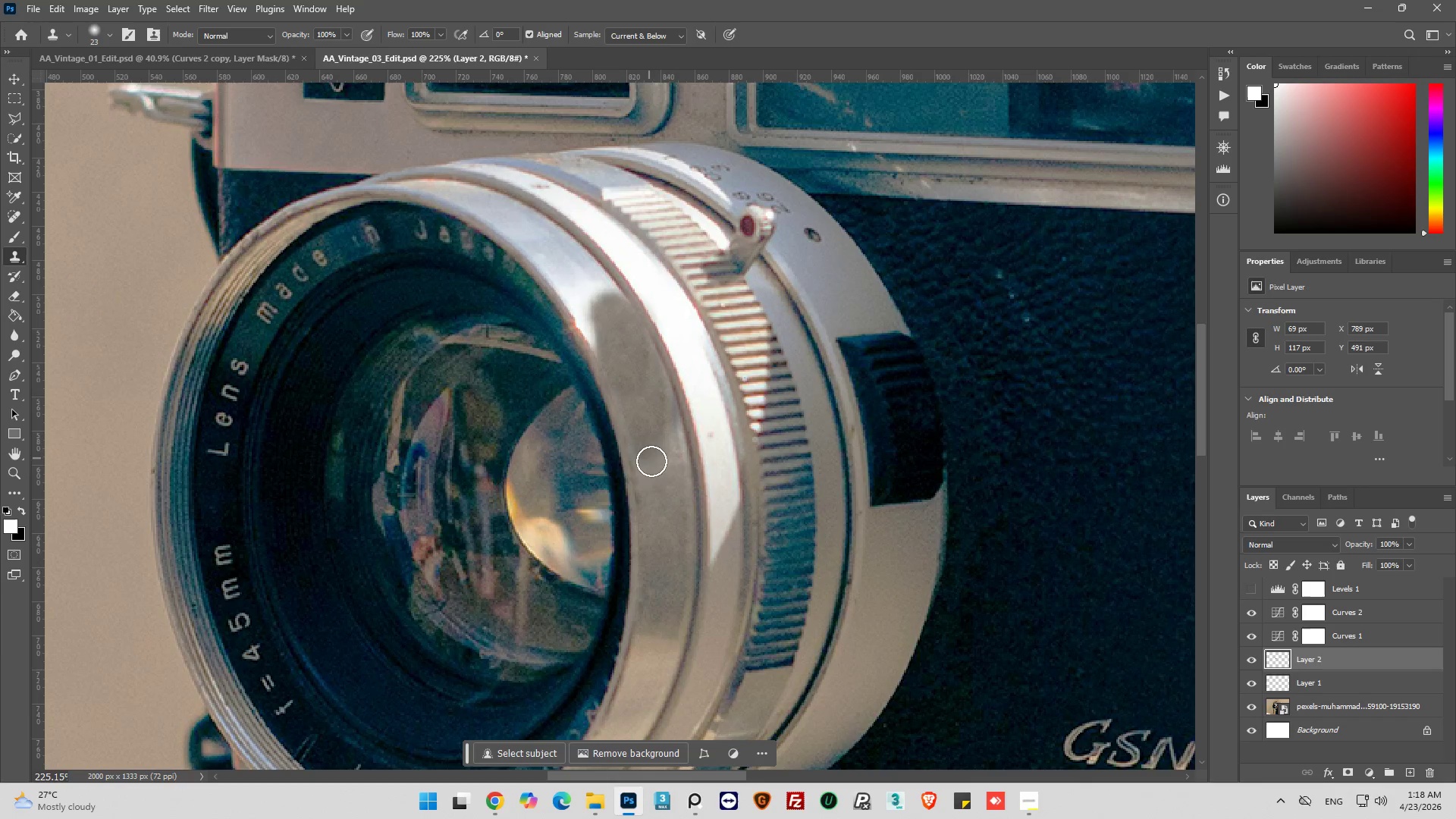 
hold_key(key=AltLeft, duration=0.75)
left_click([671, 548])
 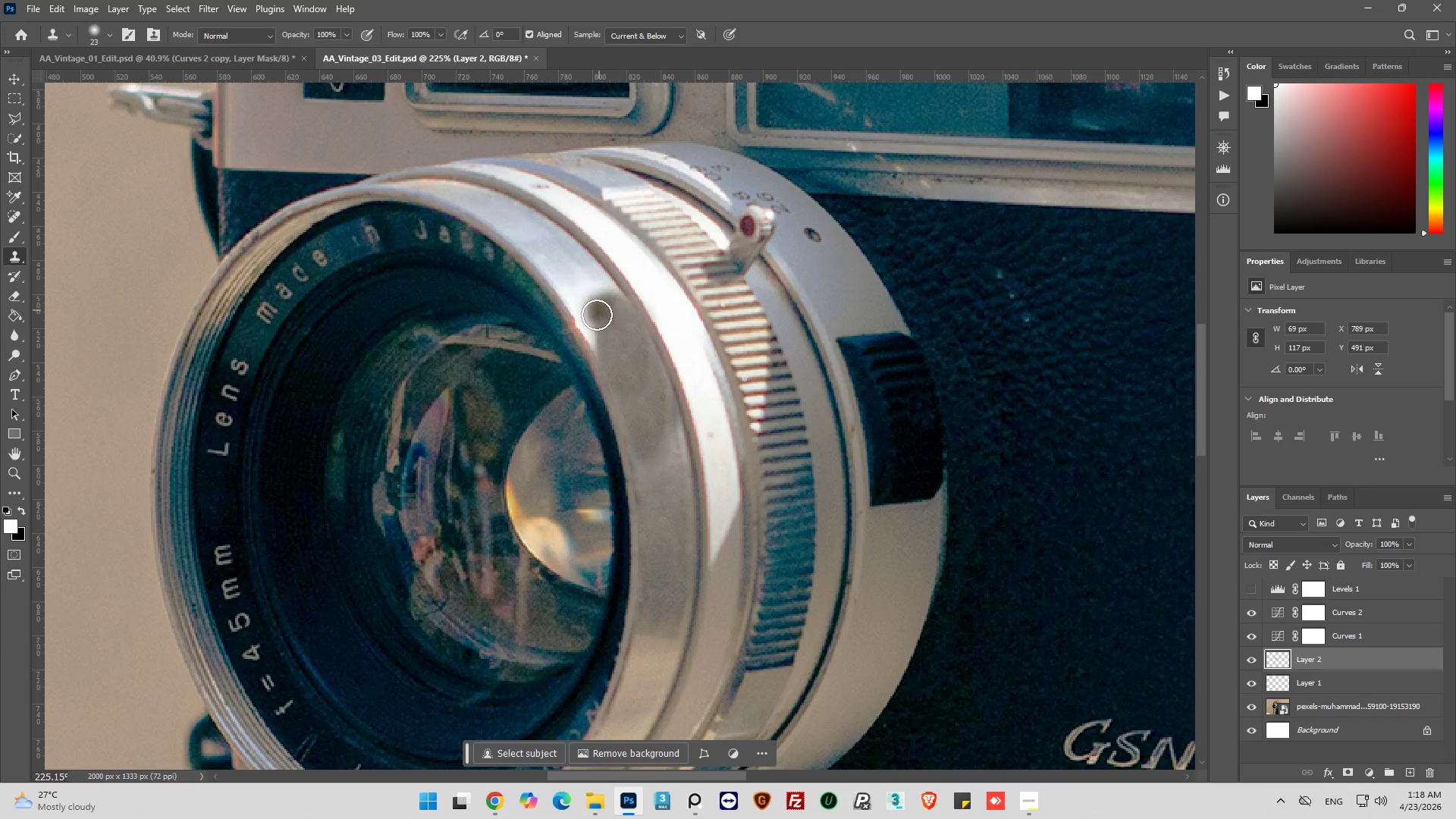 
left_click([595, 328])
 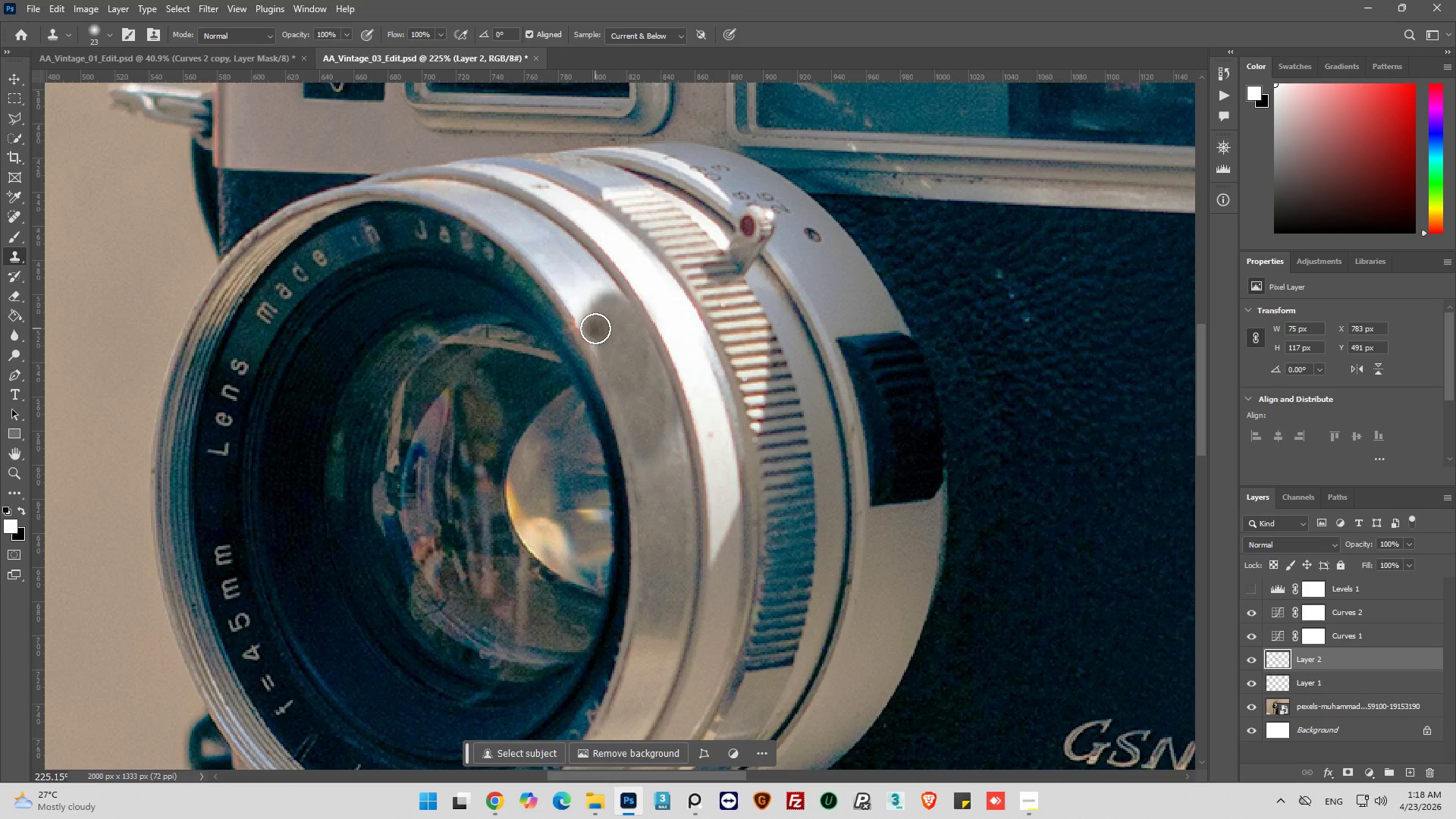 
left_click_drag(start_coordinate=[595, 328], to_coordinate=[611, 364])
 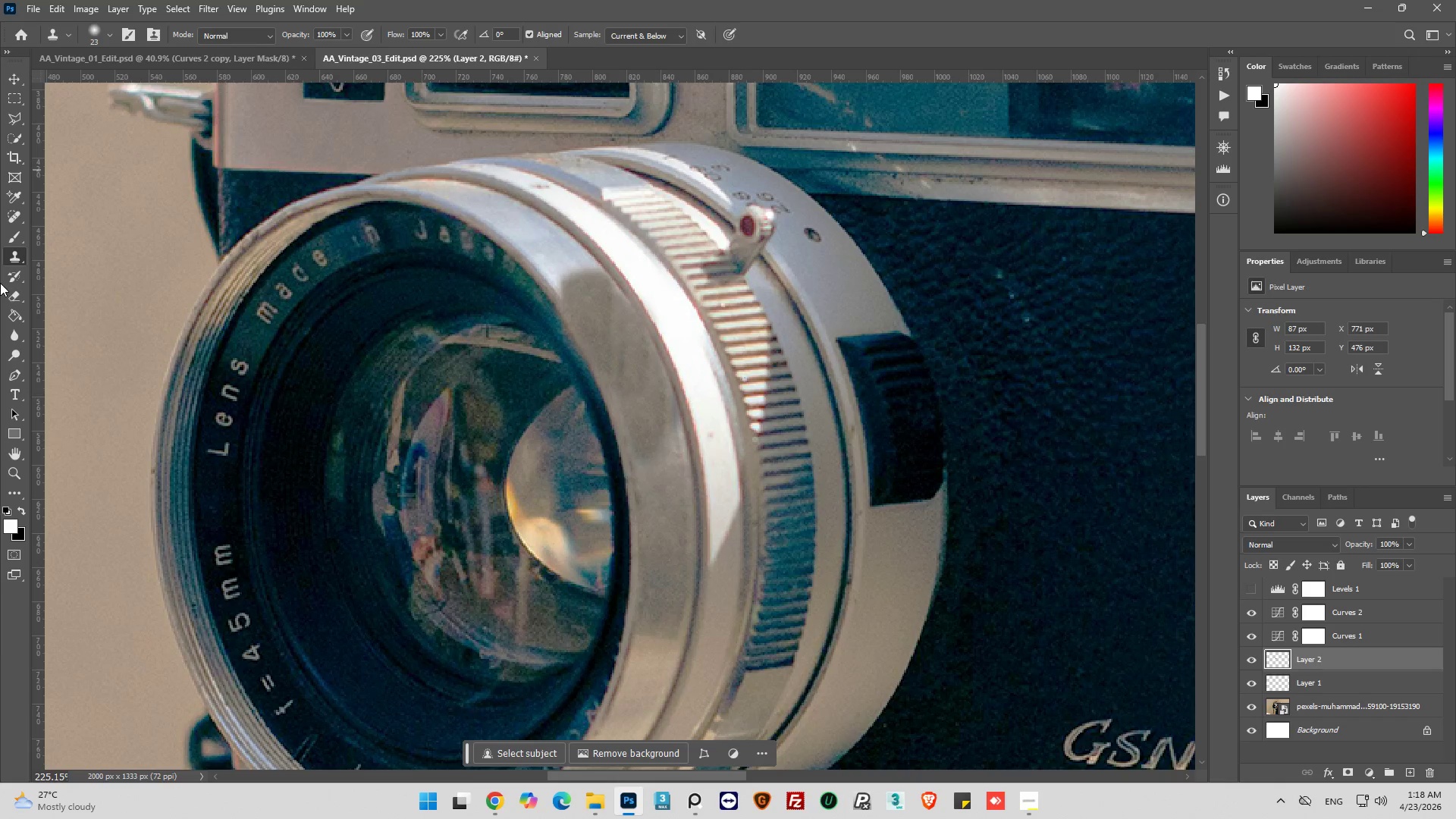 
left_click([12, 300])
 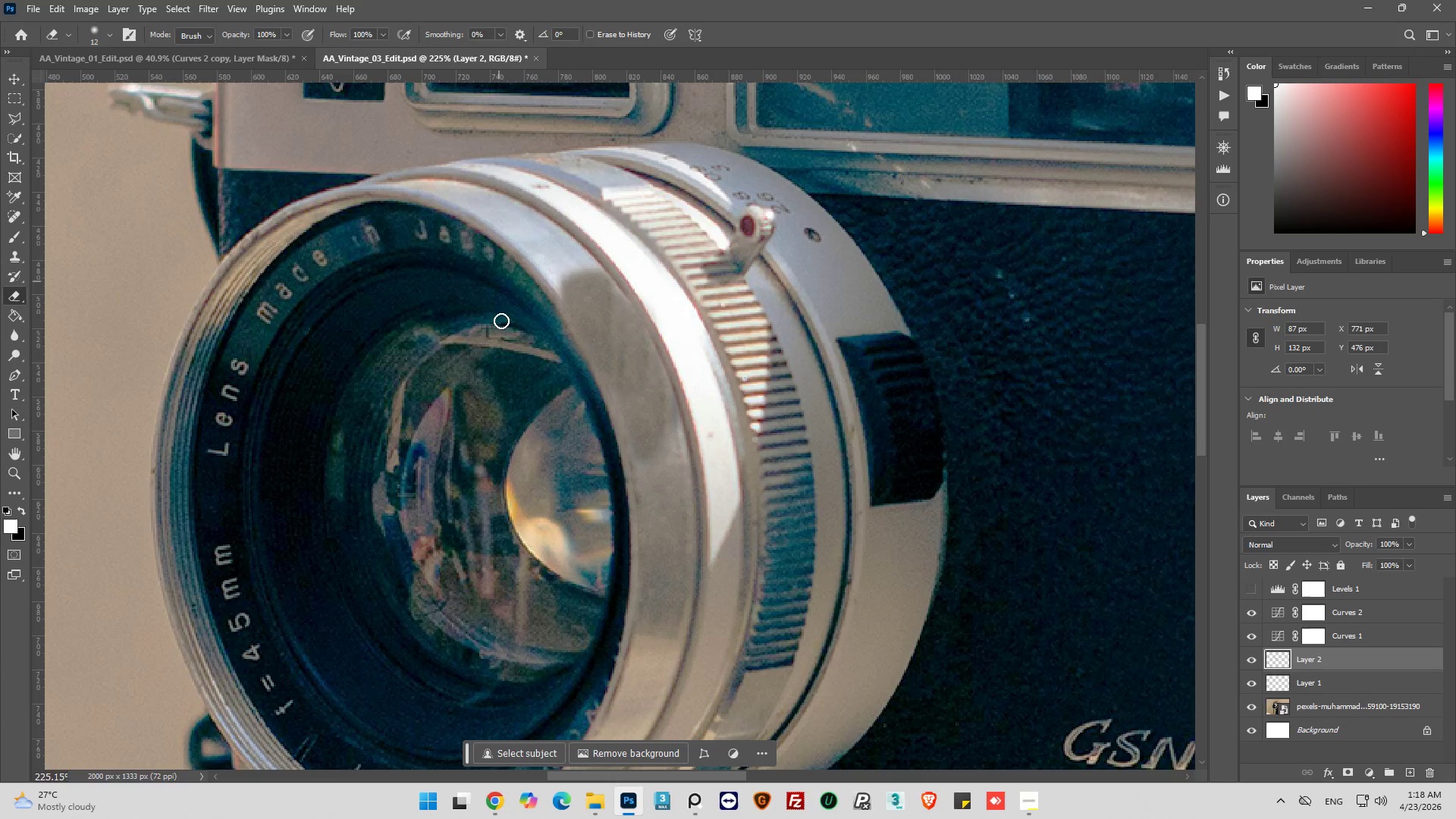 
left_click_drag(start_coordinate=[543, 309], to_coordinate=[608, 431])
 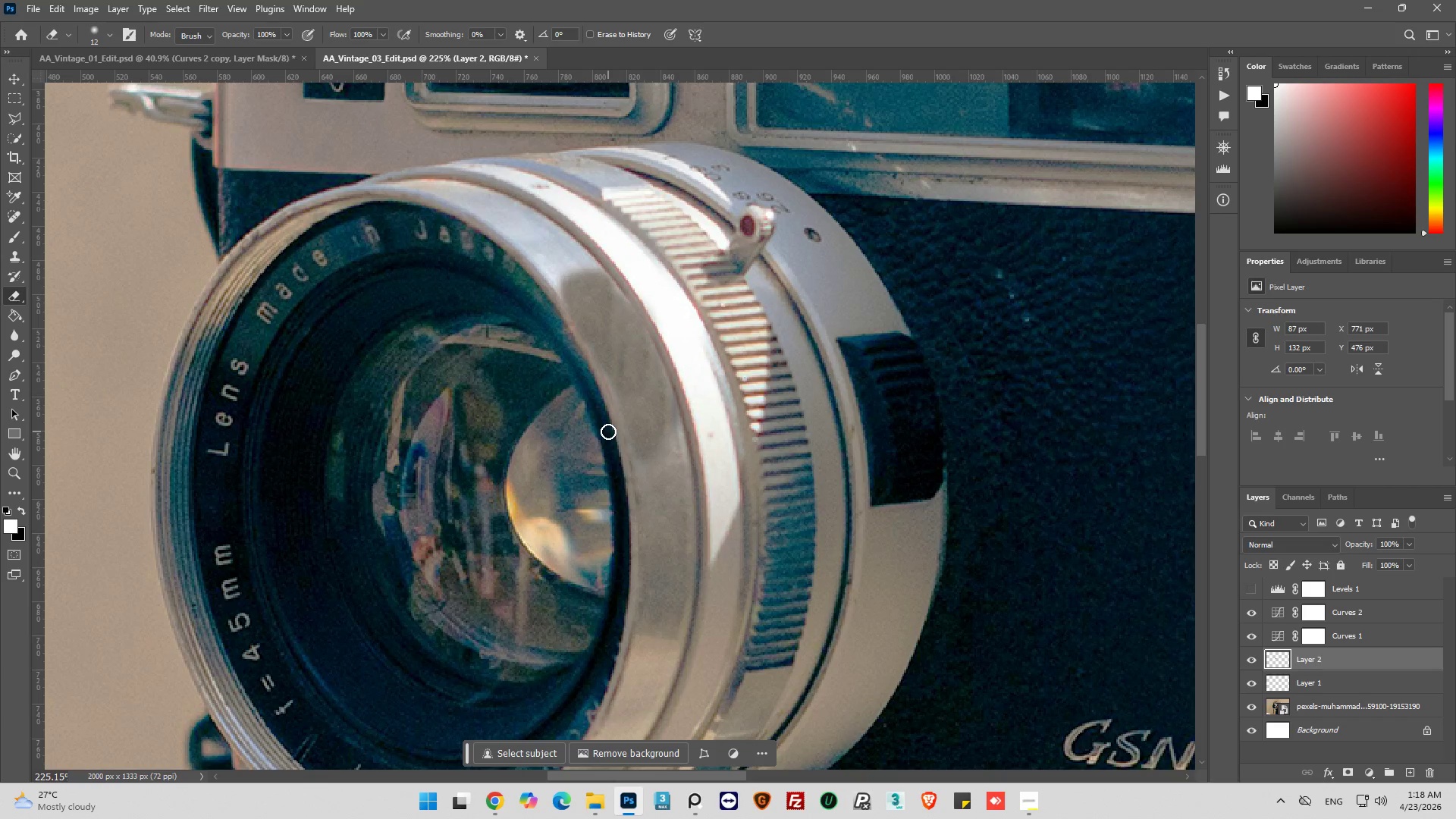 
key(Control+Z)
 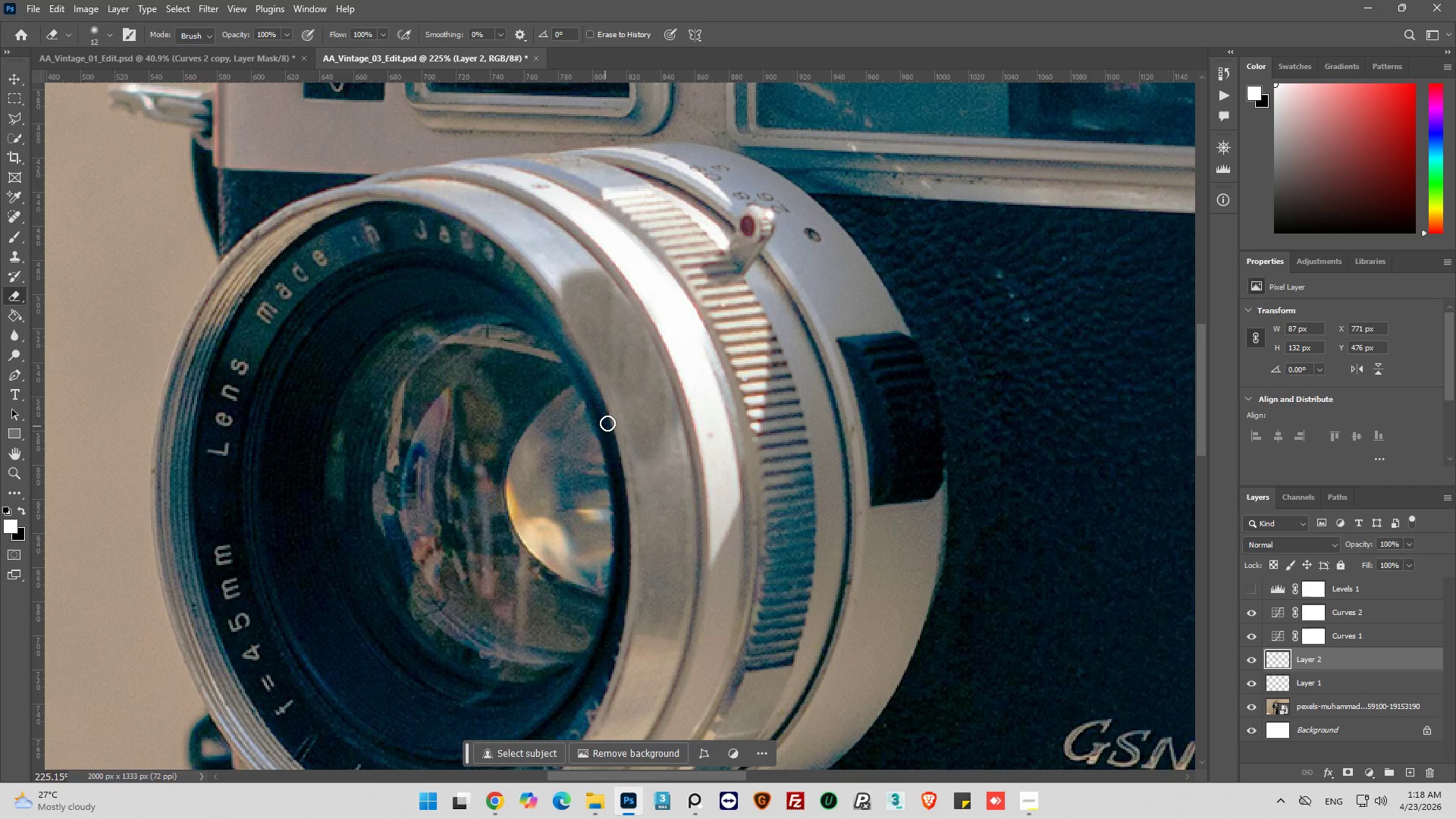 
left_click_drag(start_coordinate=[607, 419], to_coordinate=[584, 376])
 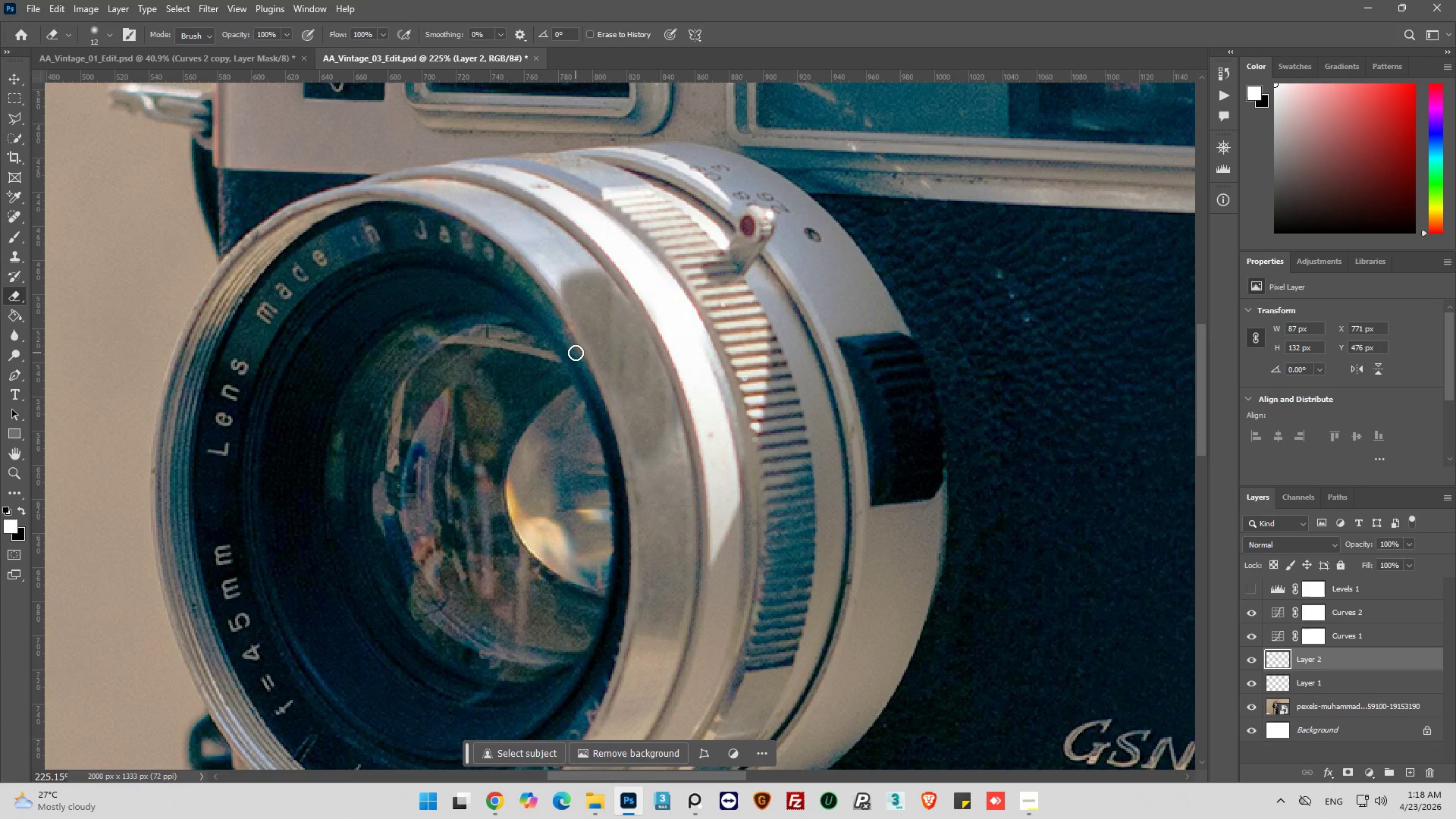 
left_click_drag(start_coordinate=[576, 353], to_coordinate=[586, 381])
 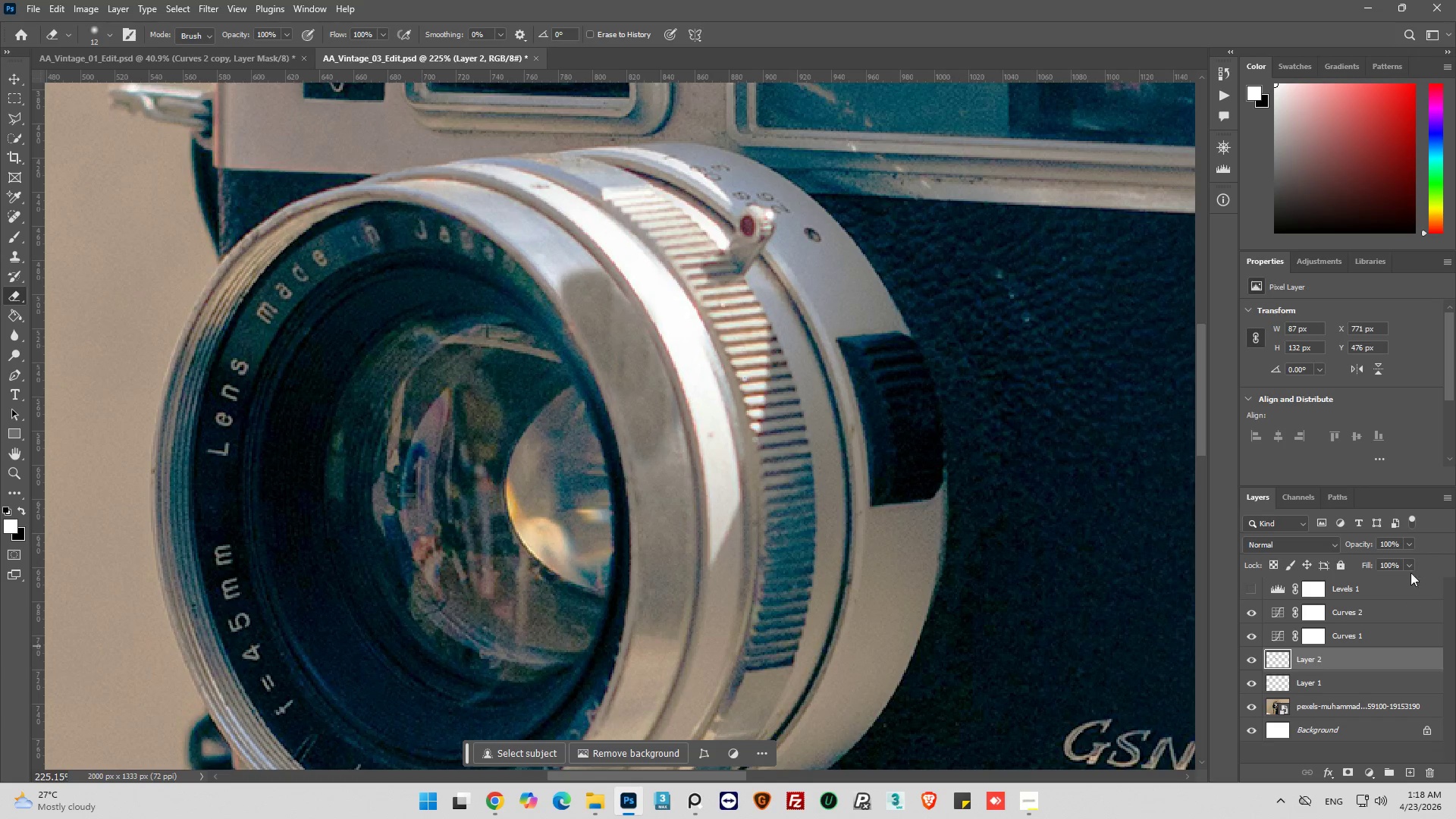 
left_click([1409, 543])
 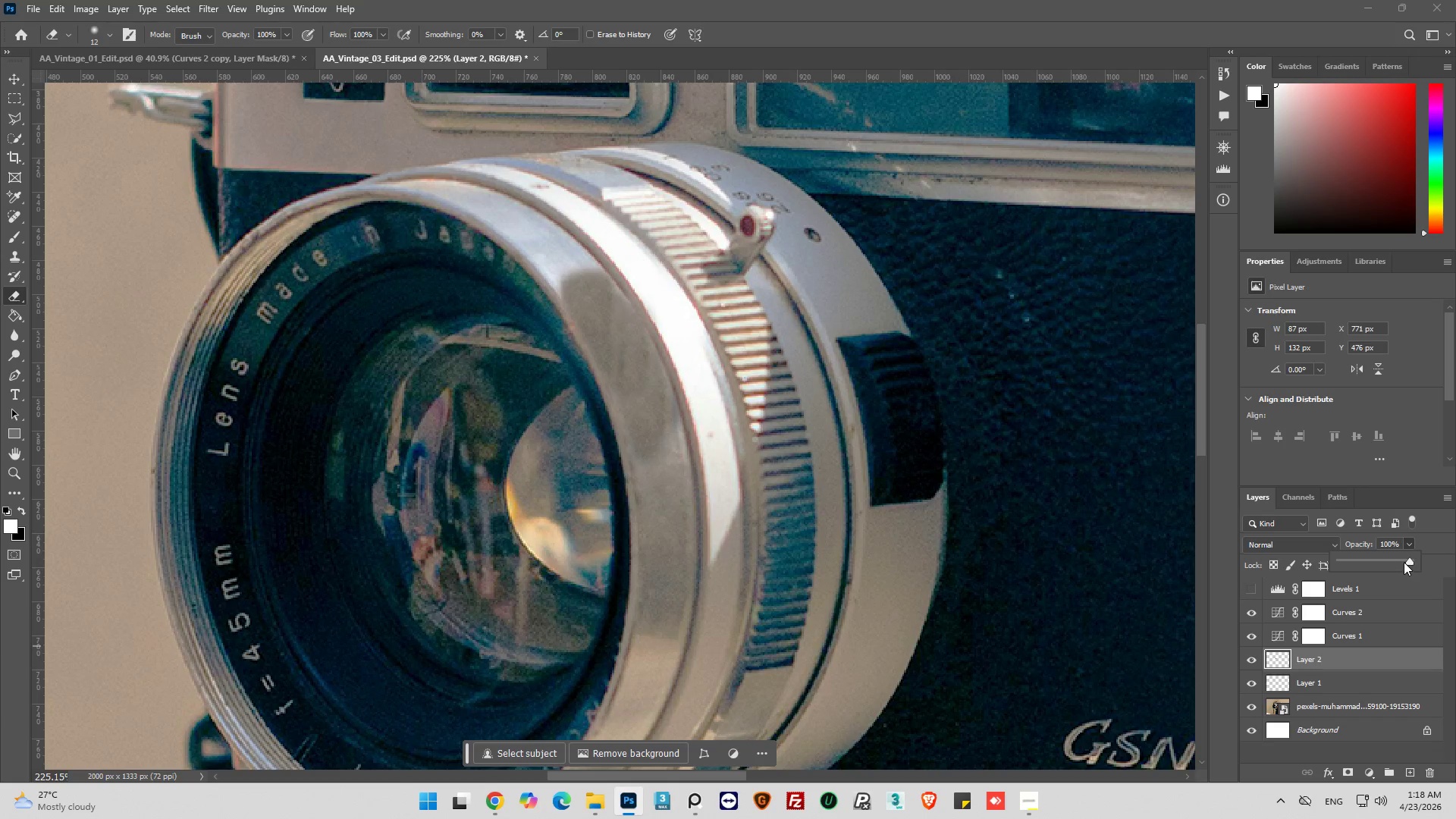 
left_click_drag(start_coordinate=[1404, 562], to_coordinate=[1385, 568])
 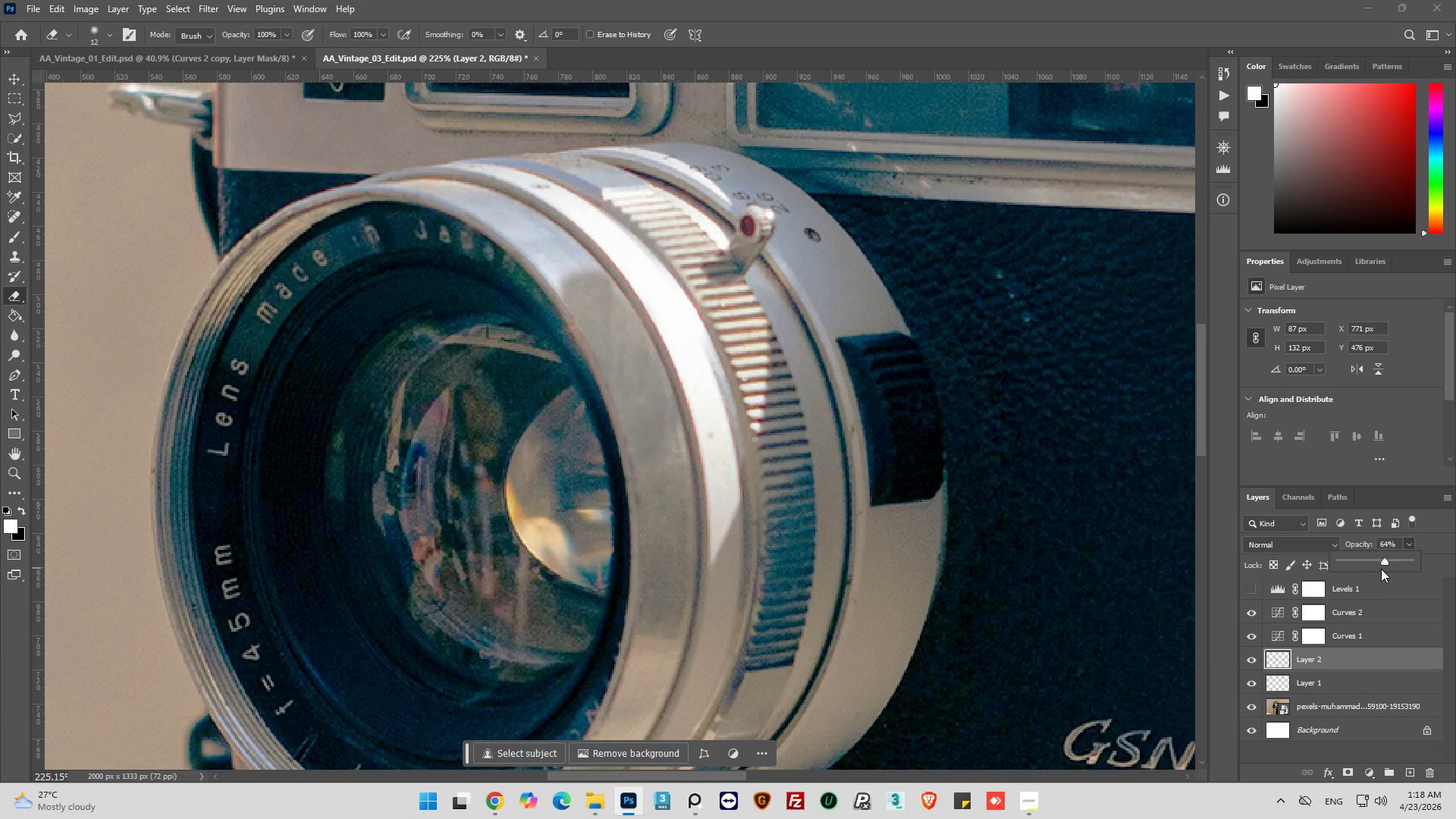 
left_click_drag(start_coordinate=[1383, 563], to_coordinate=[1376, 562])
 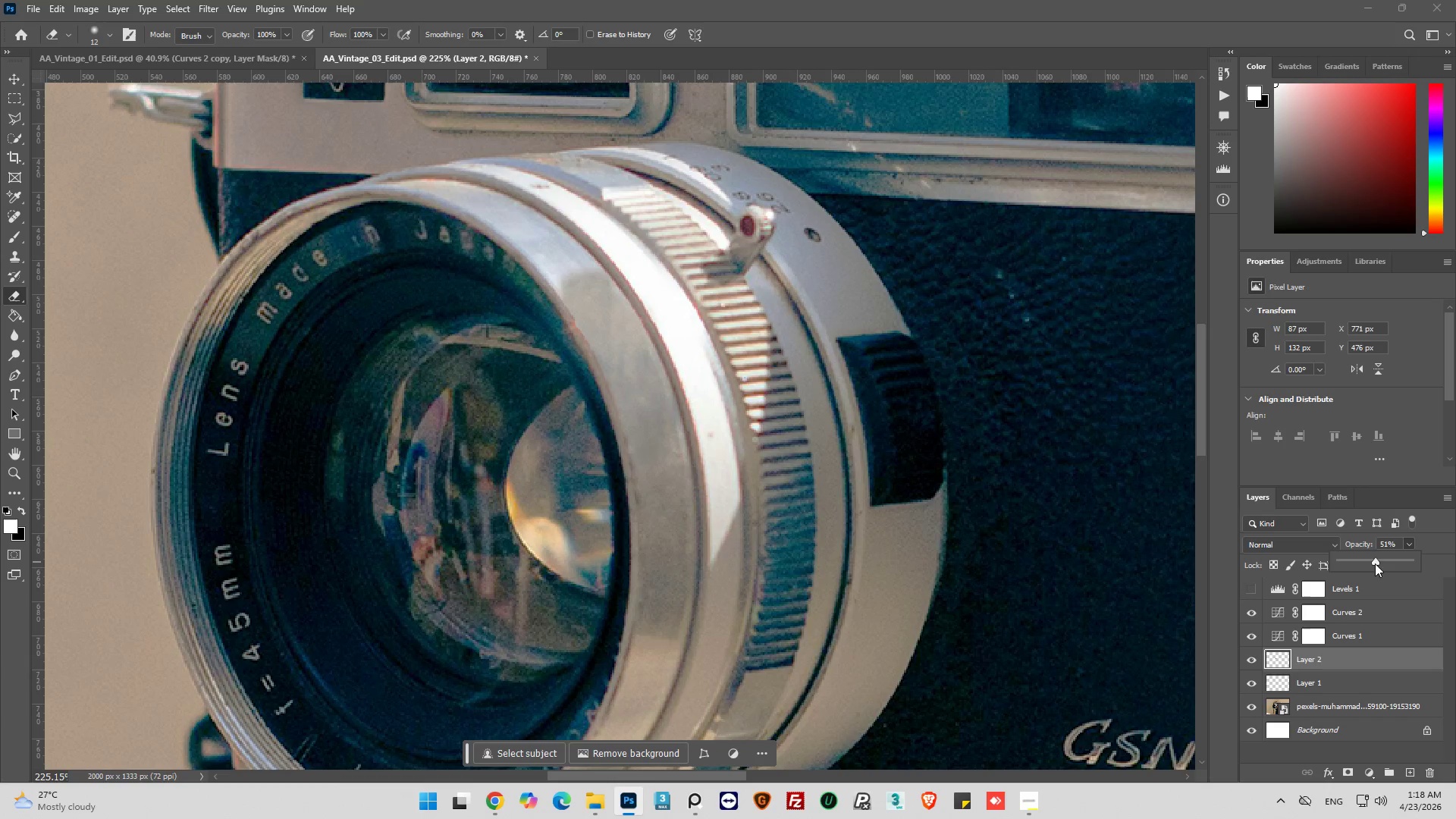 
left_click_drag(start_coordinate=[1373, 560], to_coordinate=[1368, 560])
 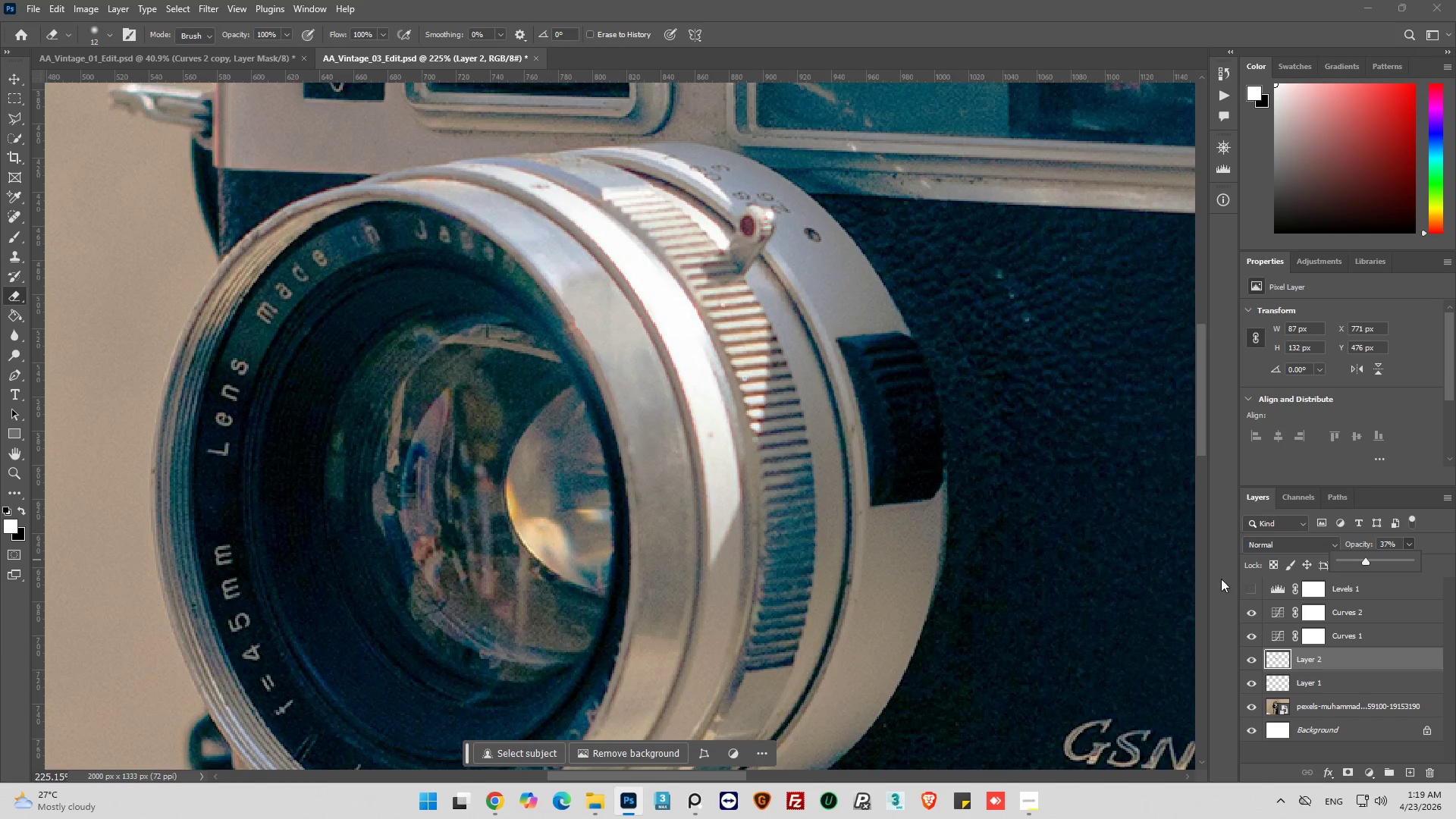 
wait(5.36)
 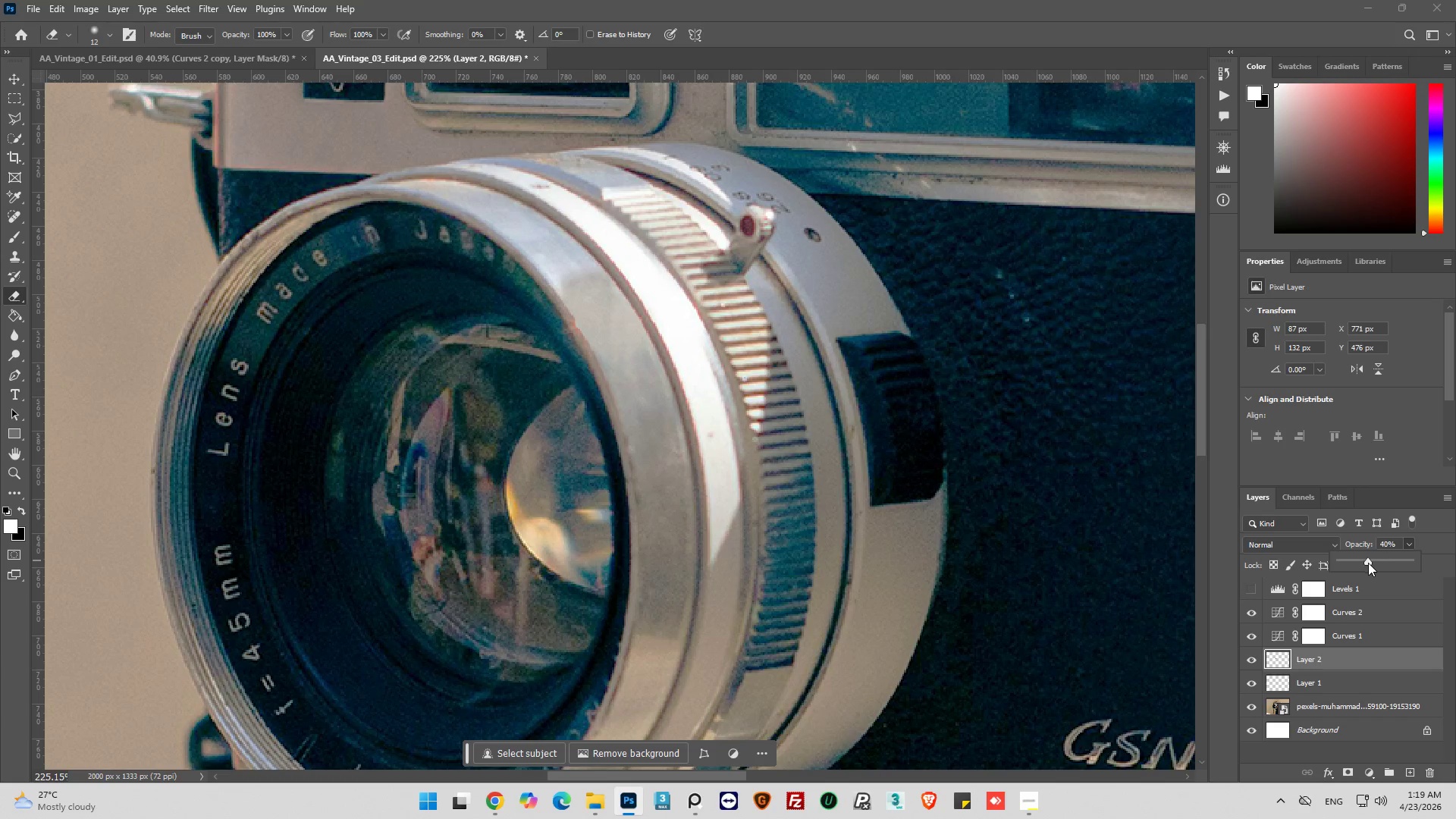 
left_click_drag(start_coordinate=[1367, 561], to_coordinate=[1360, 563])
 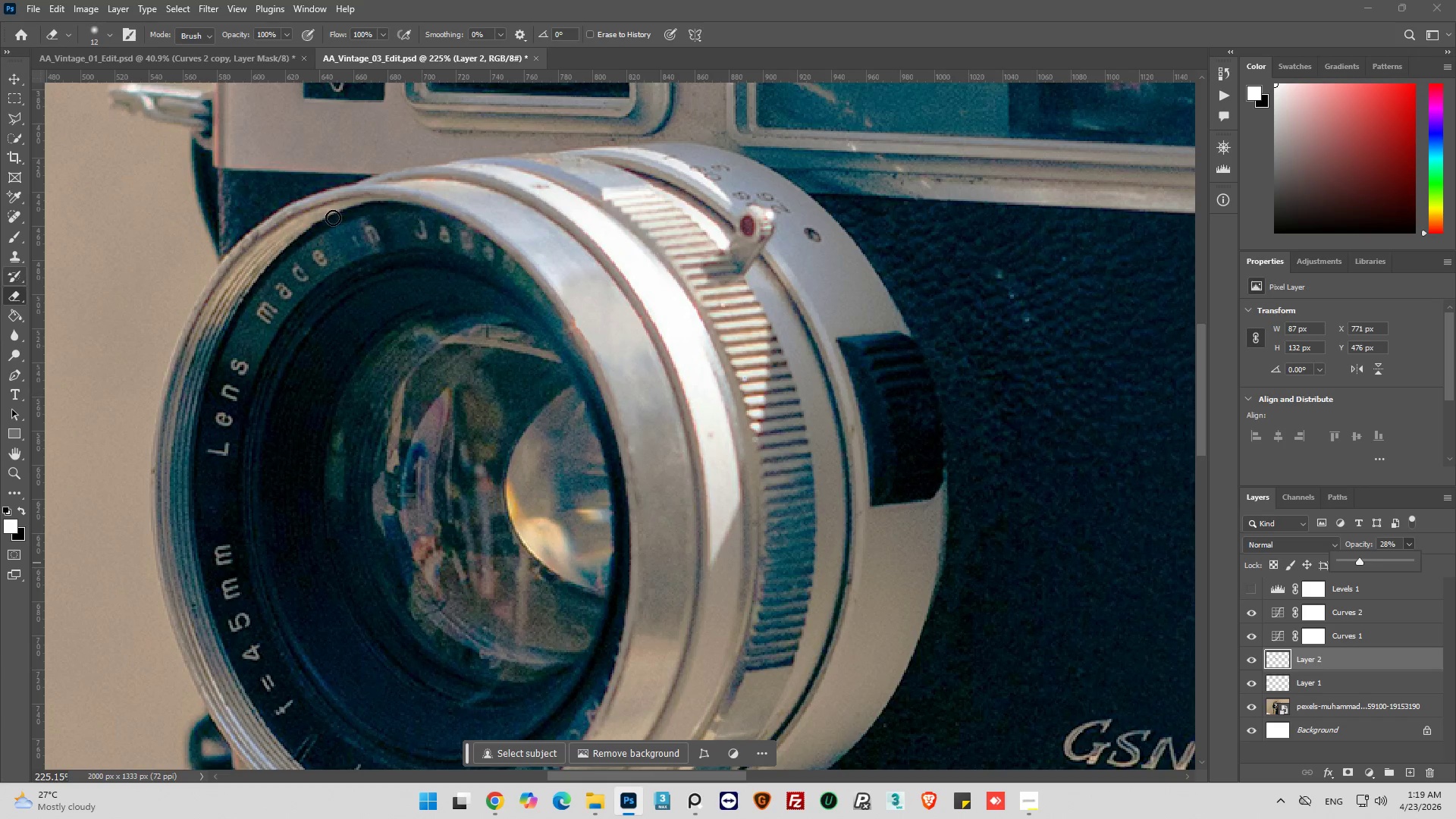 
wait(6.75)
 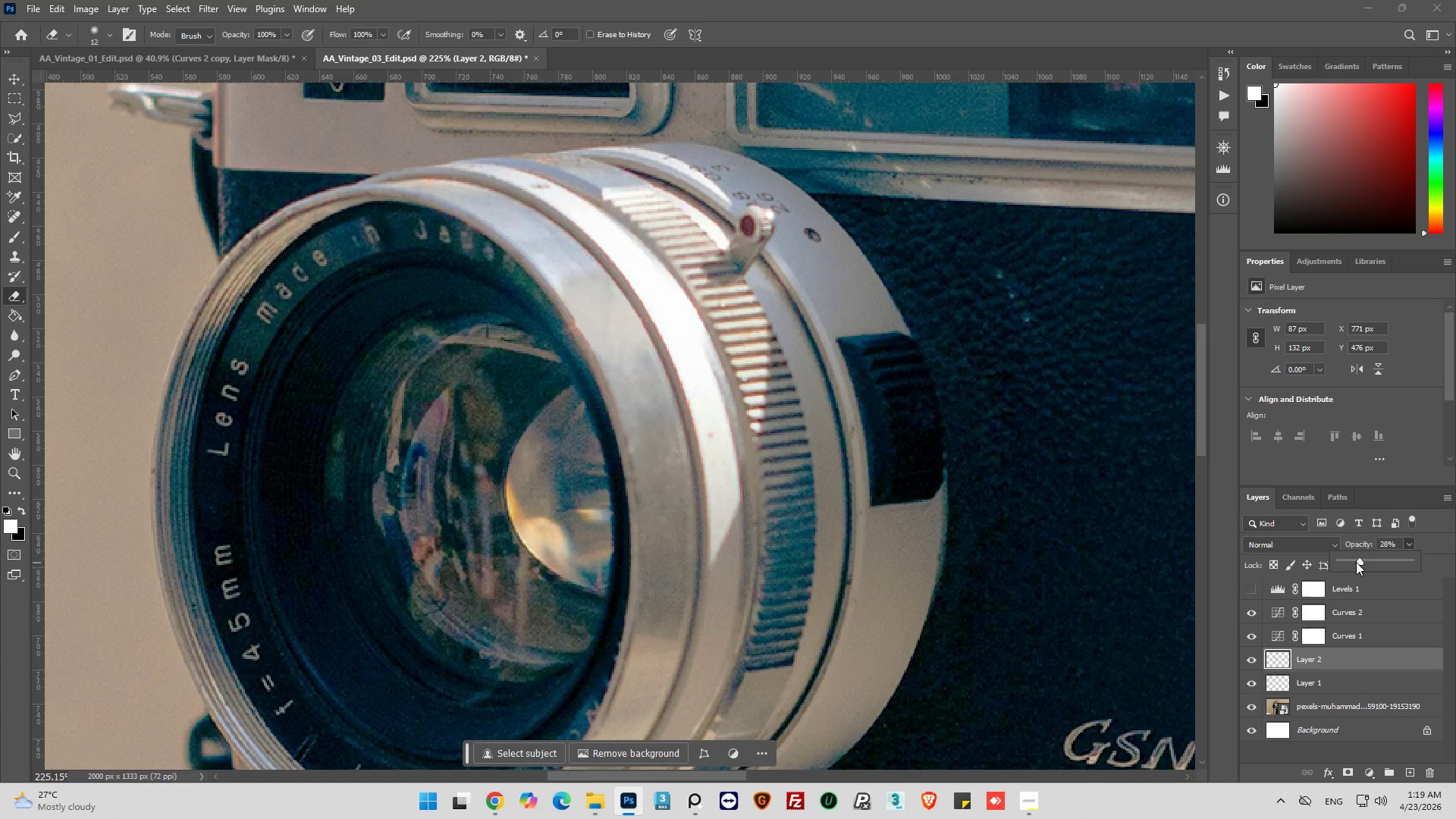 
left_click([263, 36])
 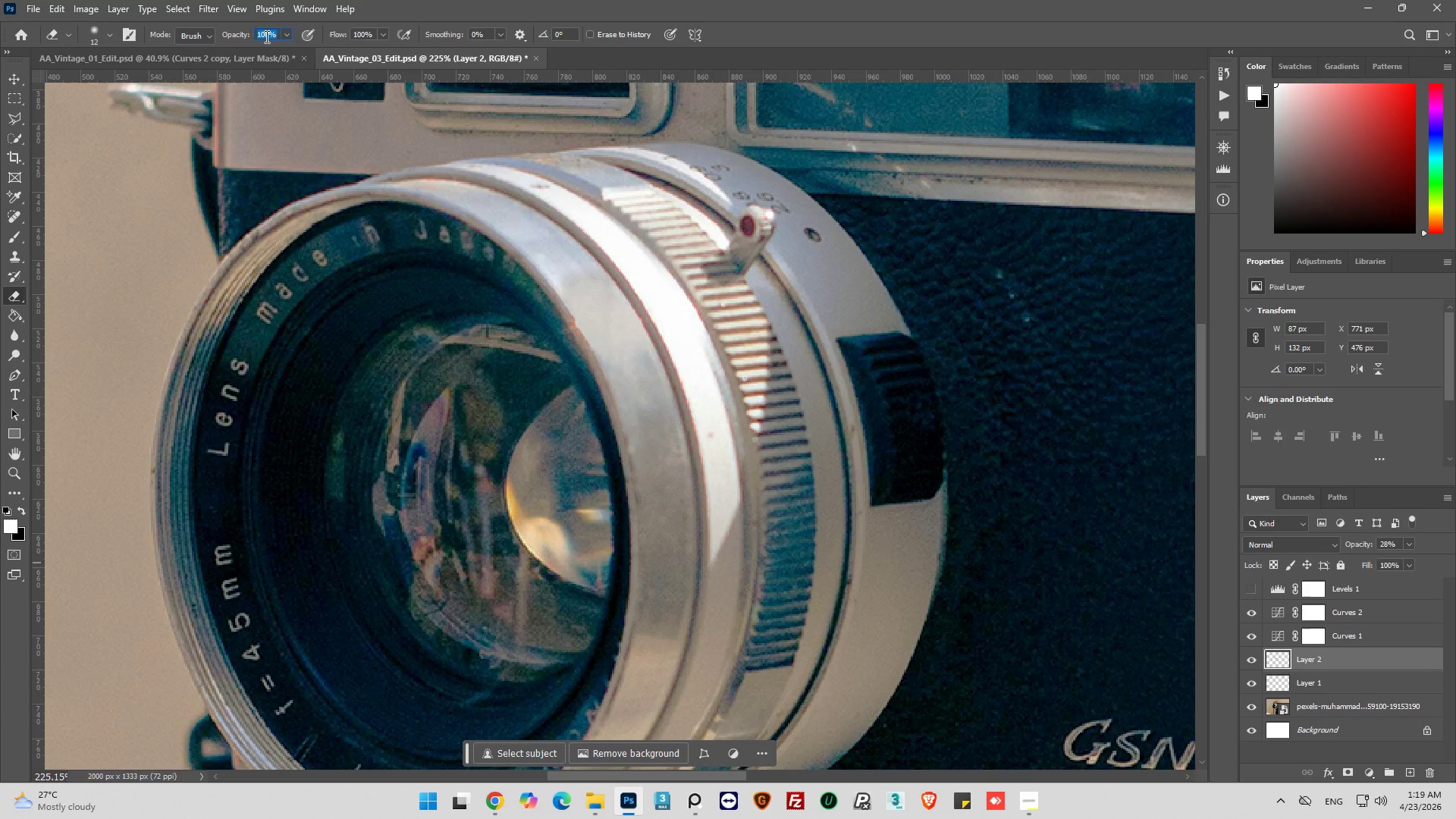 
type(30)
 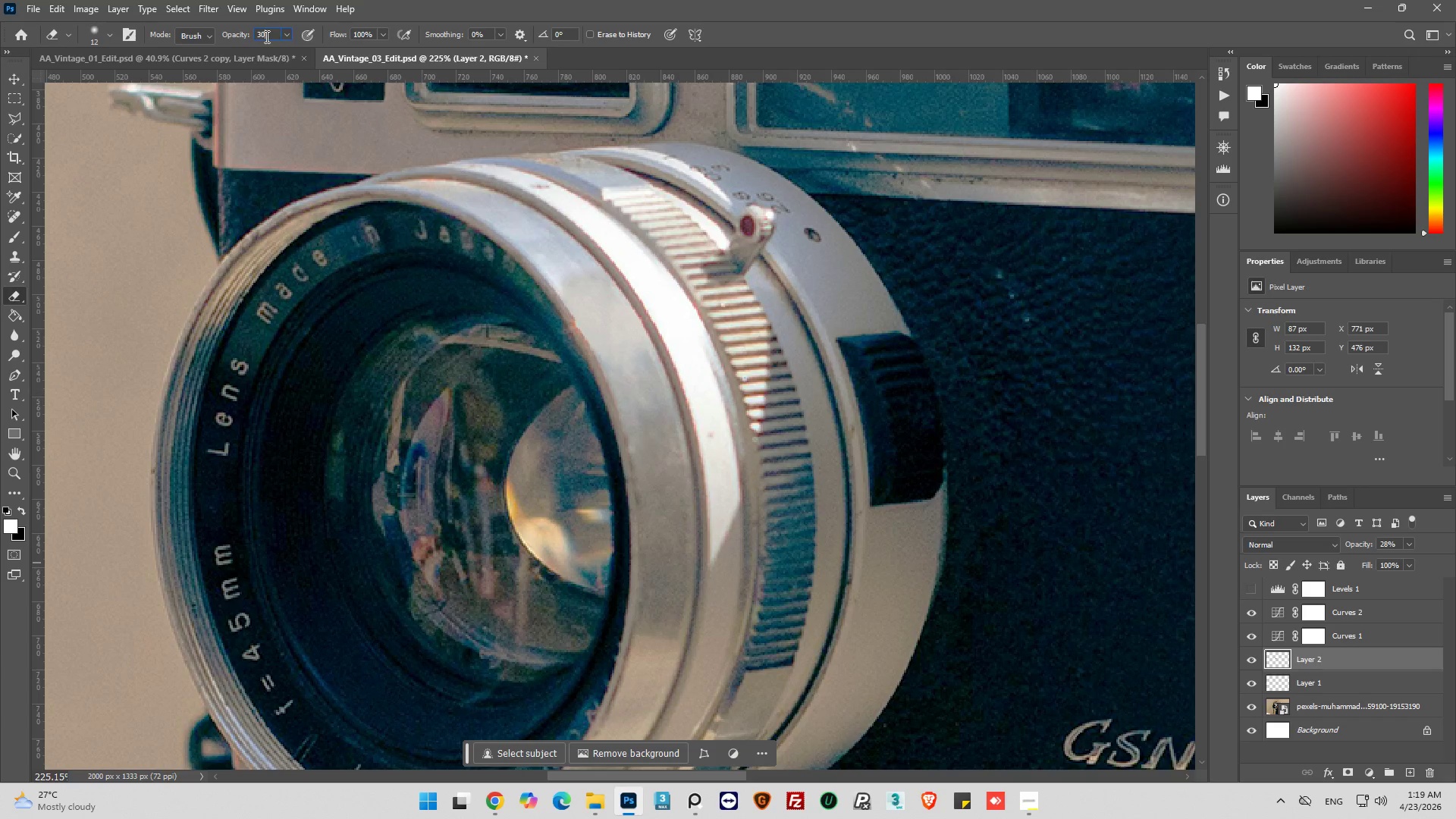 
key(Enter)
 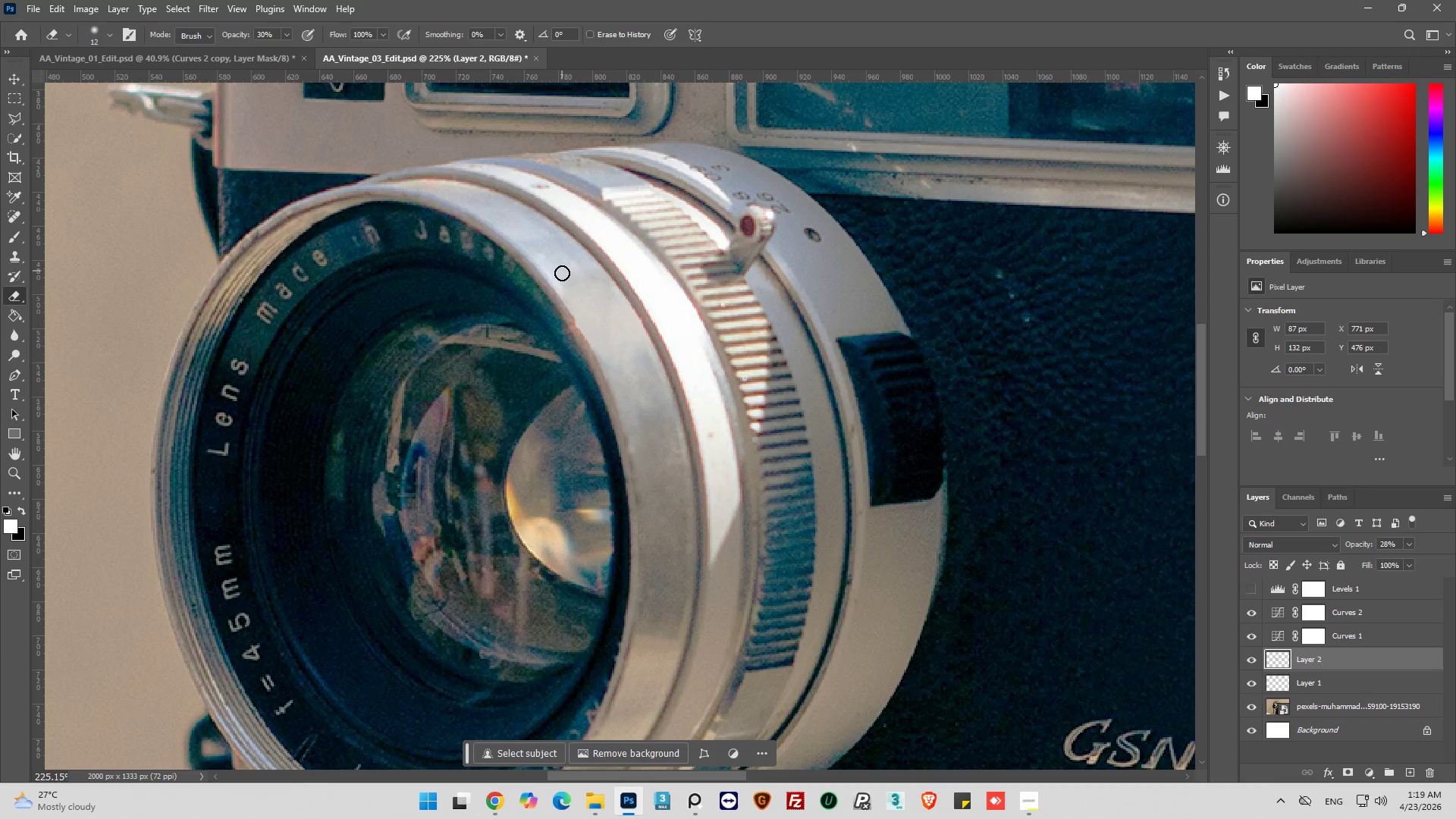 
left_click_drag(start_coordinate=[608, 269], to_coordinate=[601, 275])
 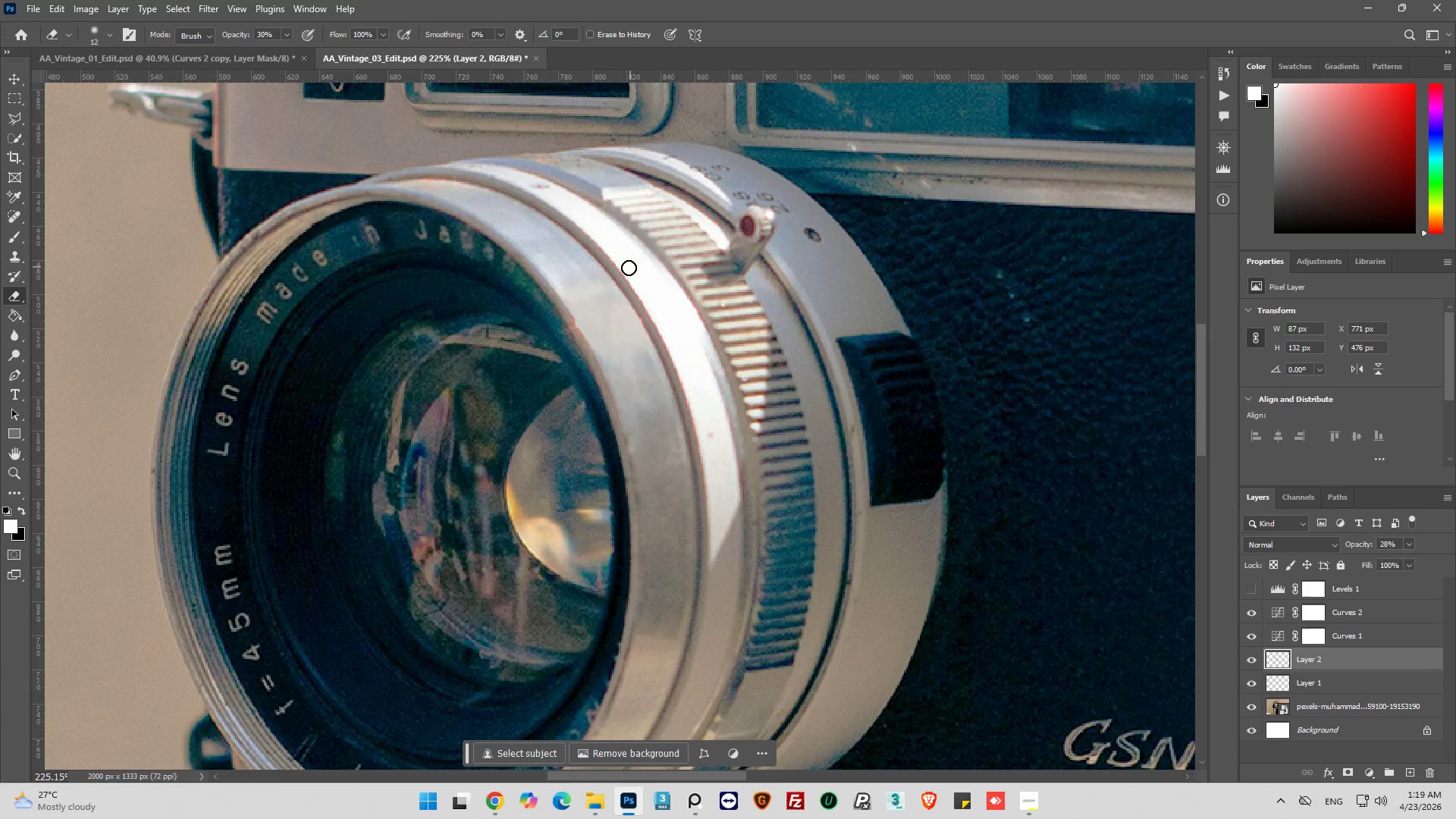 
left_click_drag(start_coordinate=[616, 272], to_coordinate=[540, 276])
 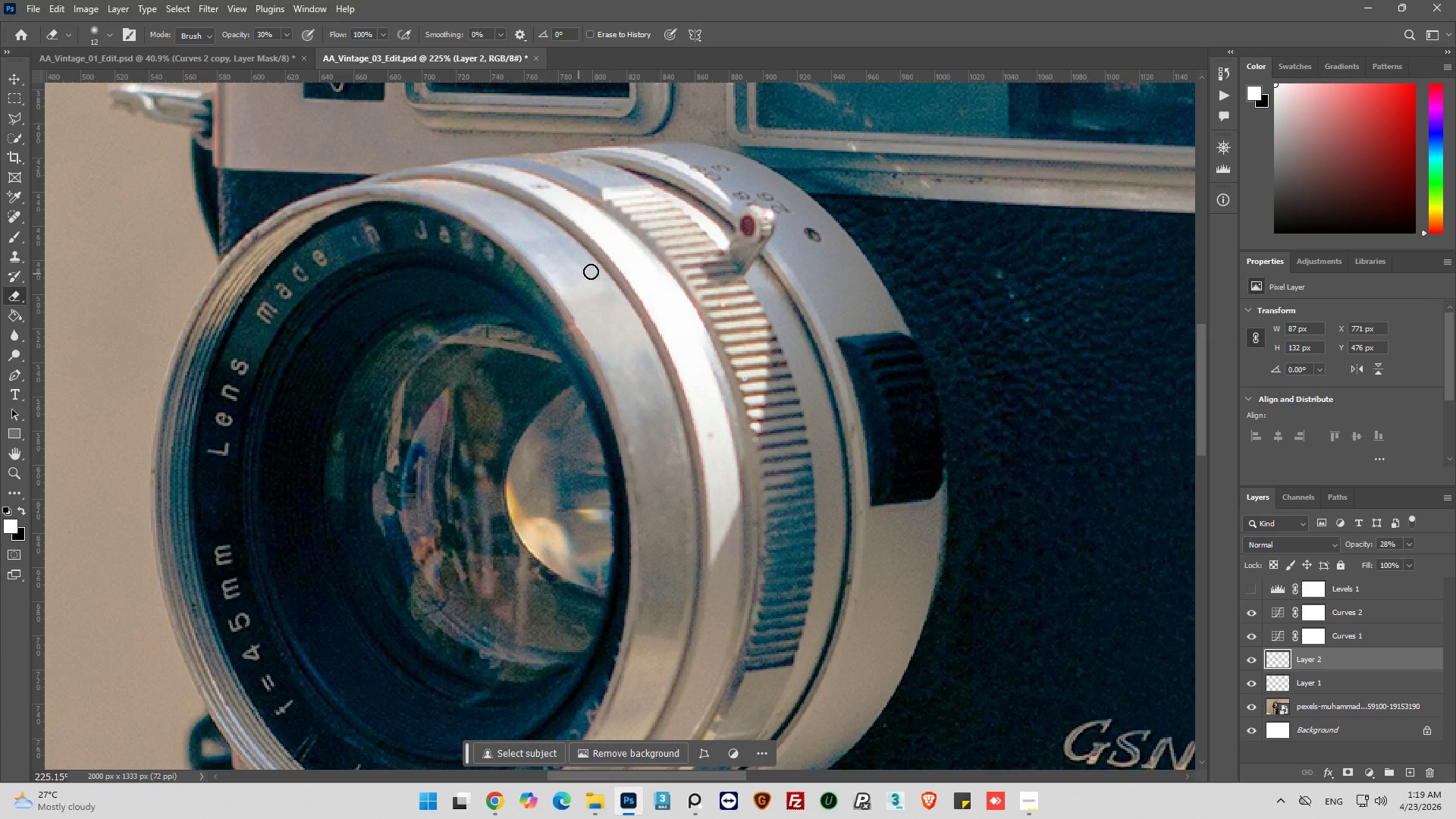 
left_click_drag(start_coordinate=[591, 271], to_coordinate=[466, 292])
 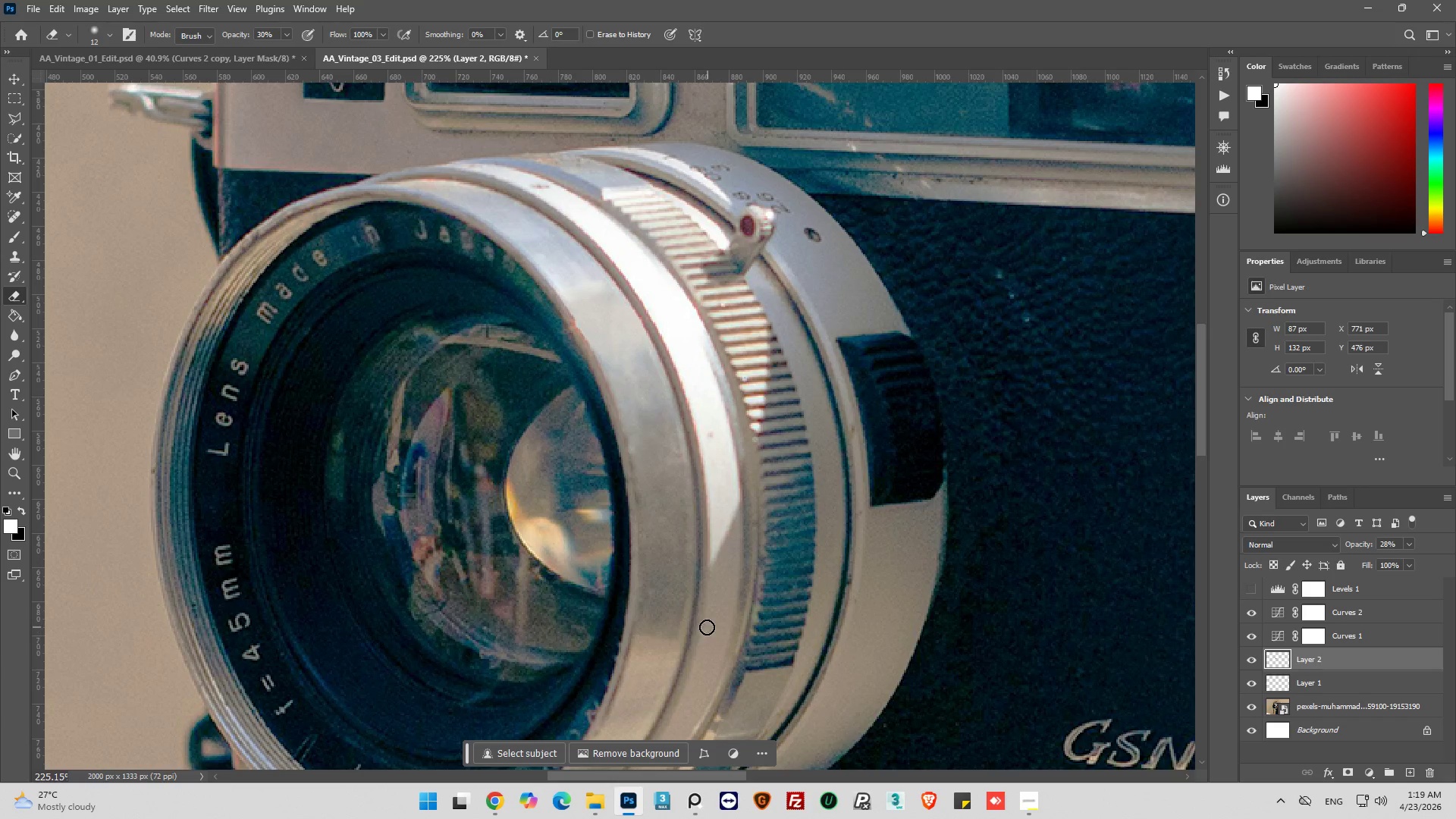 
left_click_drag(start_coordinate=[651, 541], to_coordinate=[660, 511])
 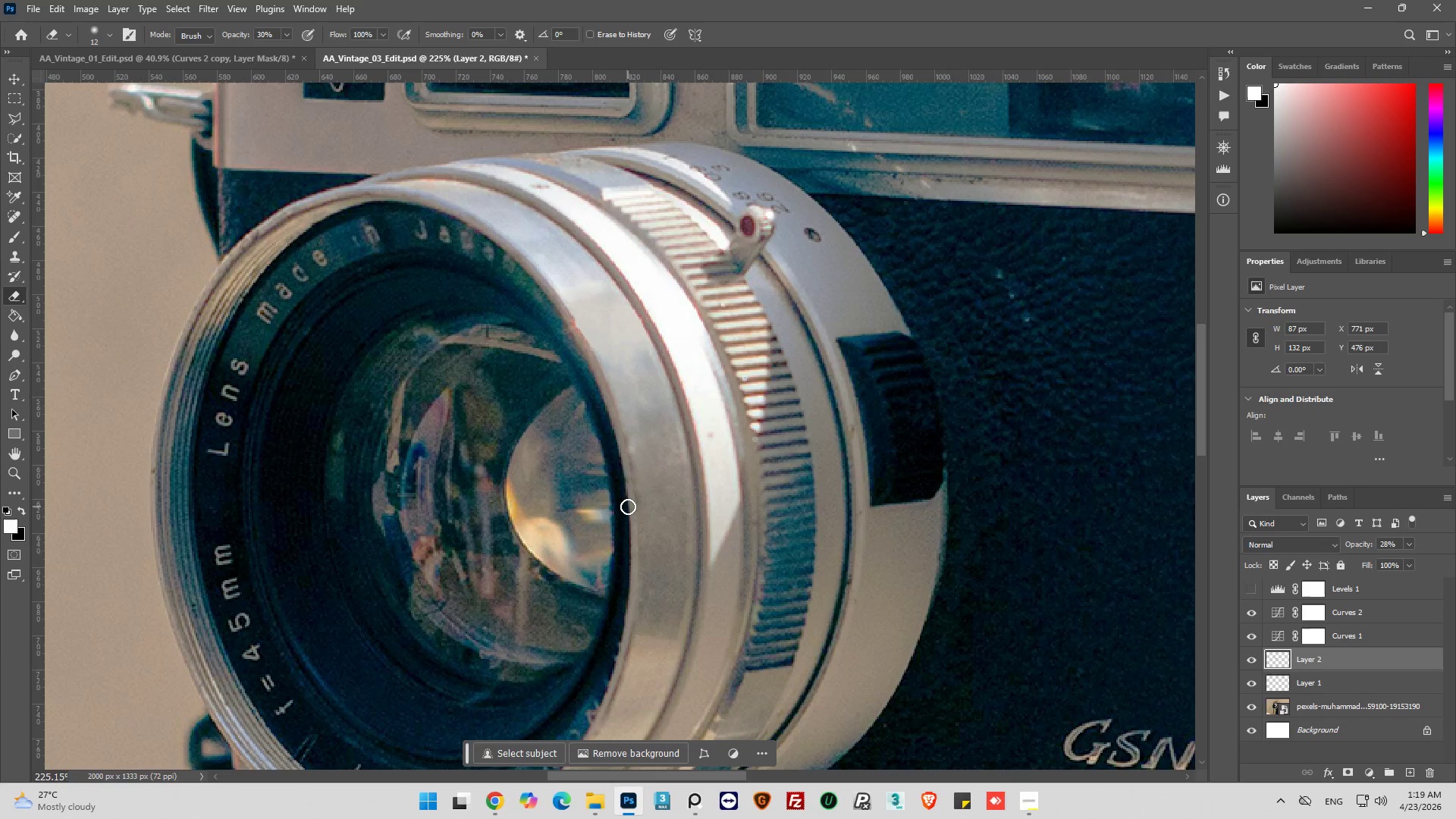 
key(Alt+AltLeft)
 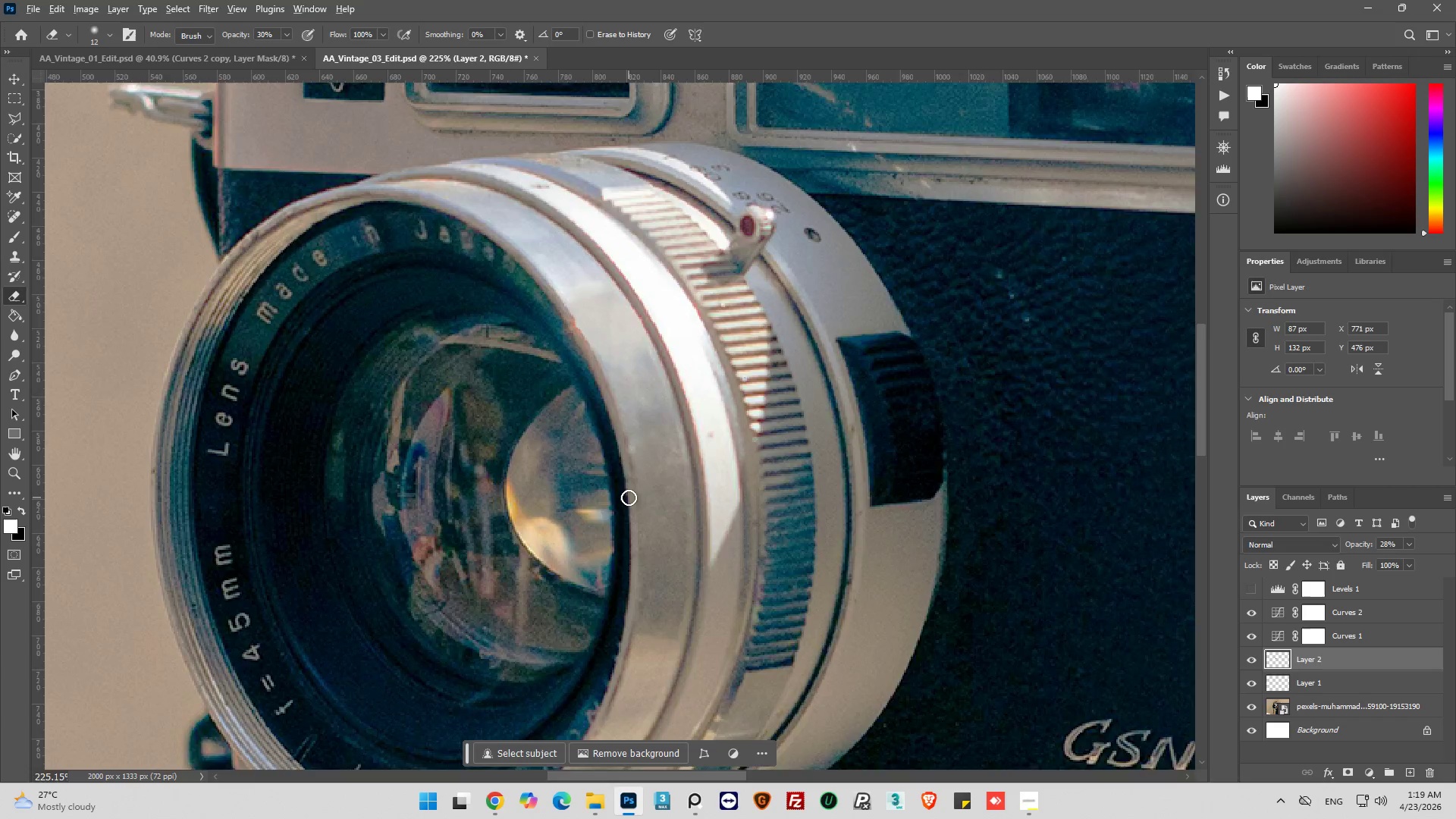 
scroll: coordinate [629, 497], scroll_direction: down, amount: 7.0
 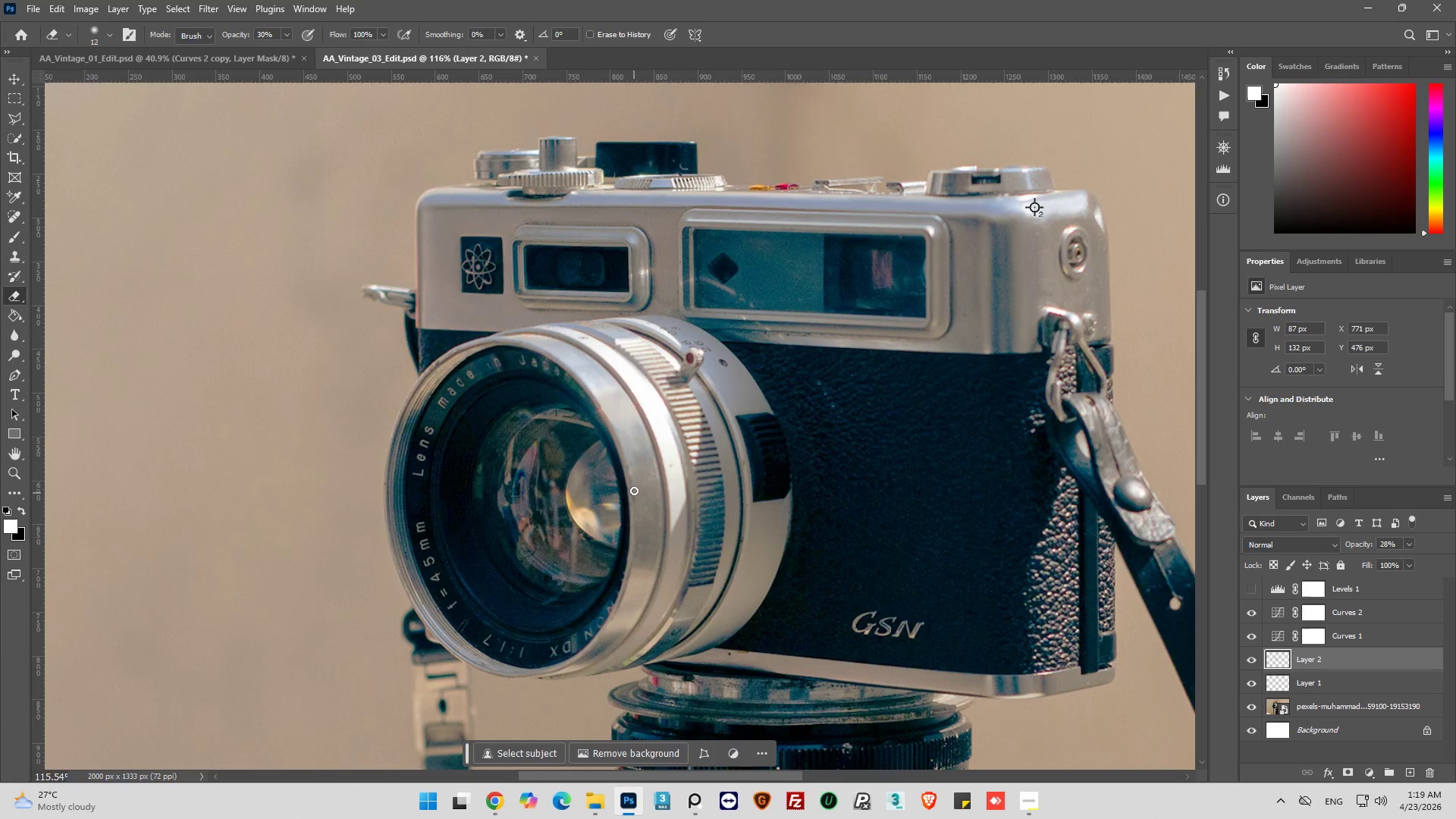 
hold_key(key=AltLeft, duration=0.41)
 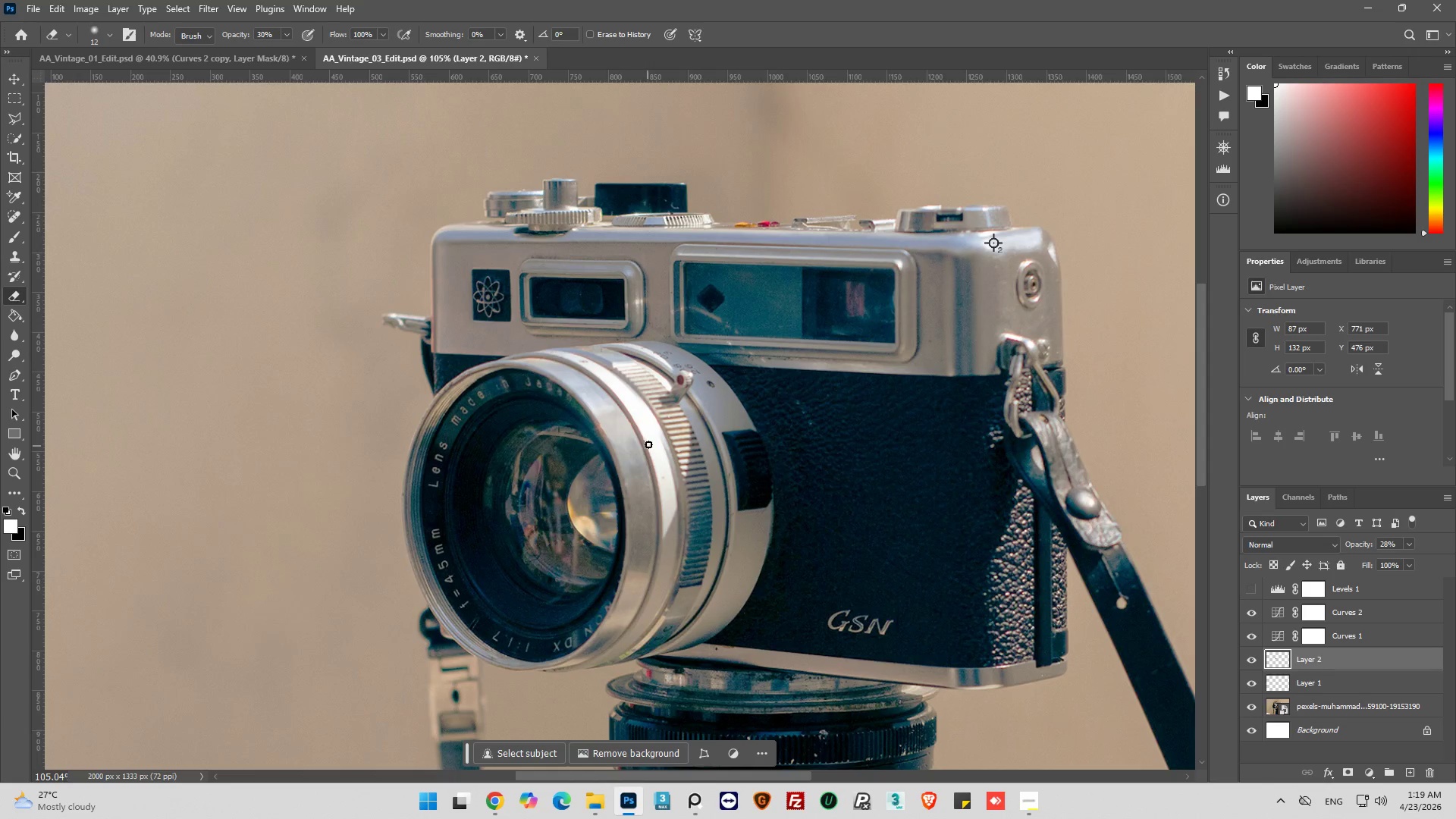 
hold_key(key=AltLeft, duration=0.98)
 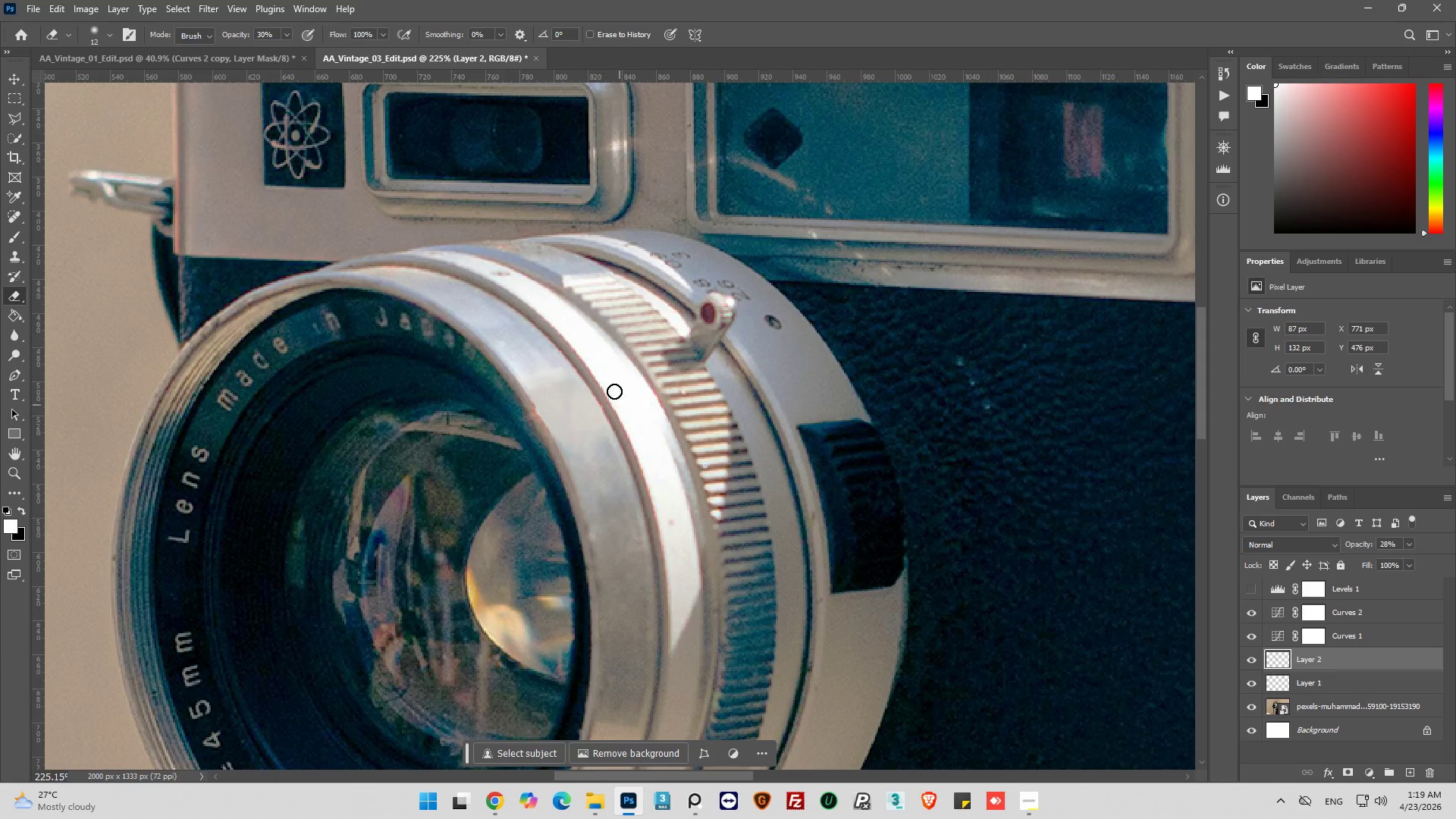 
key(Alt+AltLeft)
 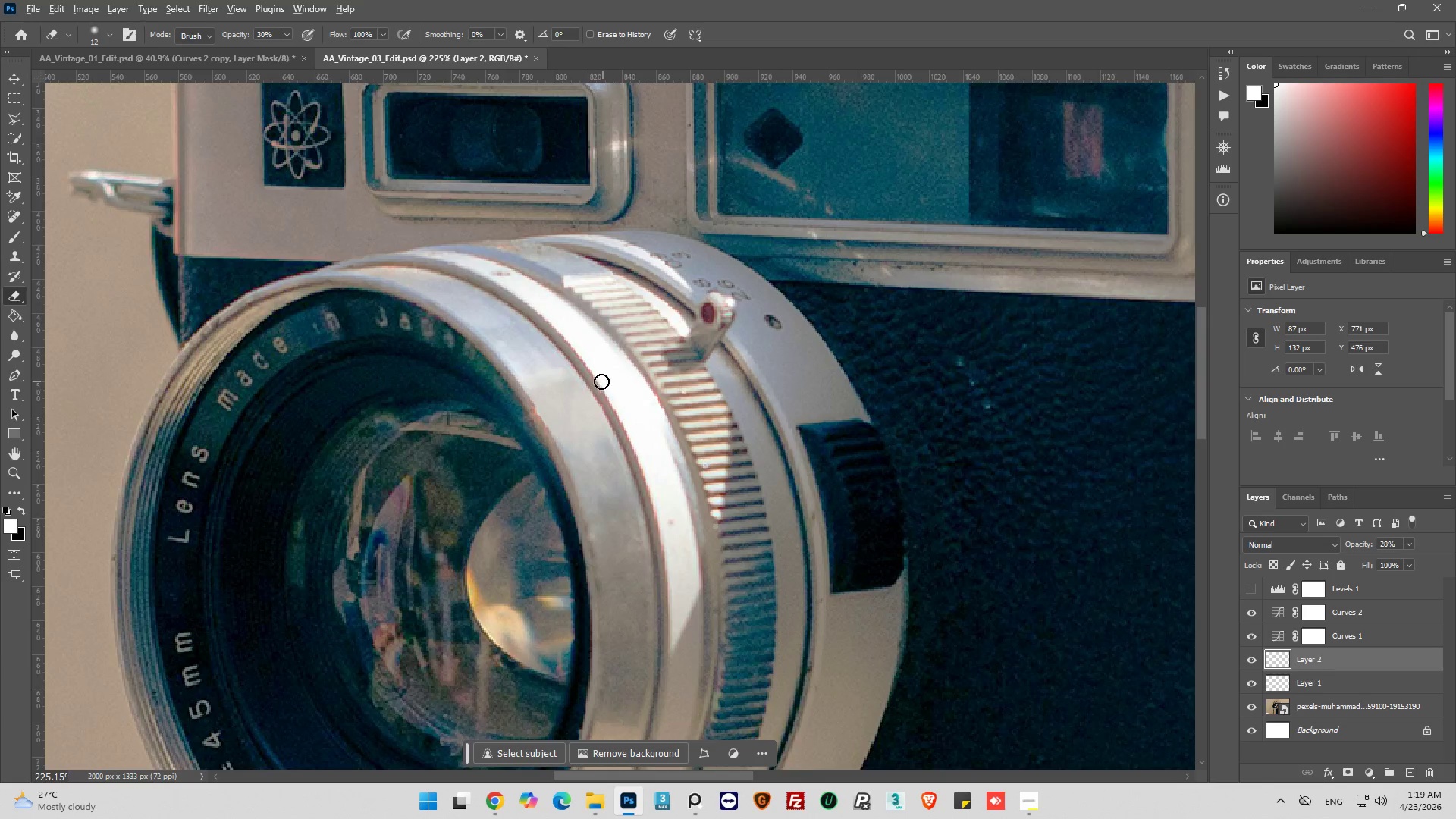 
scroll: coordinate [595, 381], scroll_direction: up, amount: 12.0
 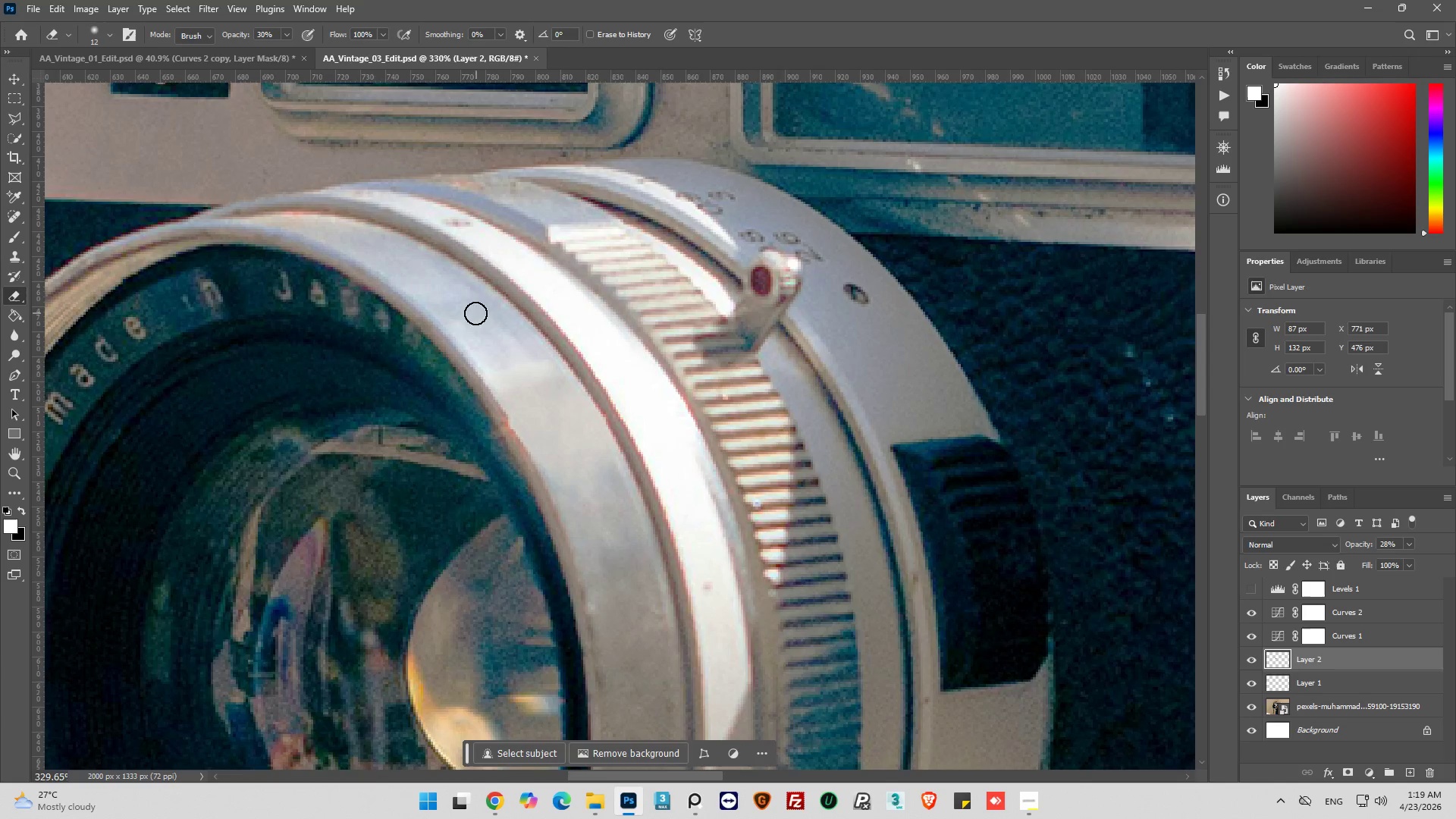 
left_click_drag(start_coordinate=[460, 326], to_coordinate=[513, 431])
 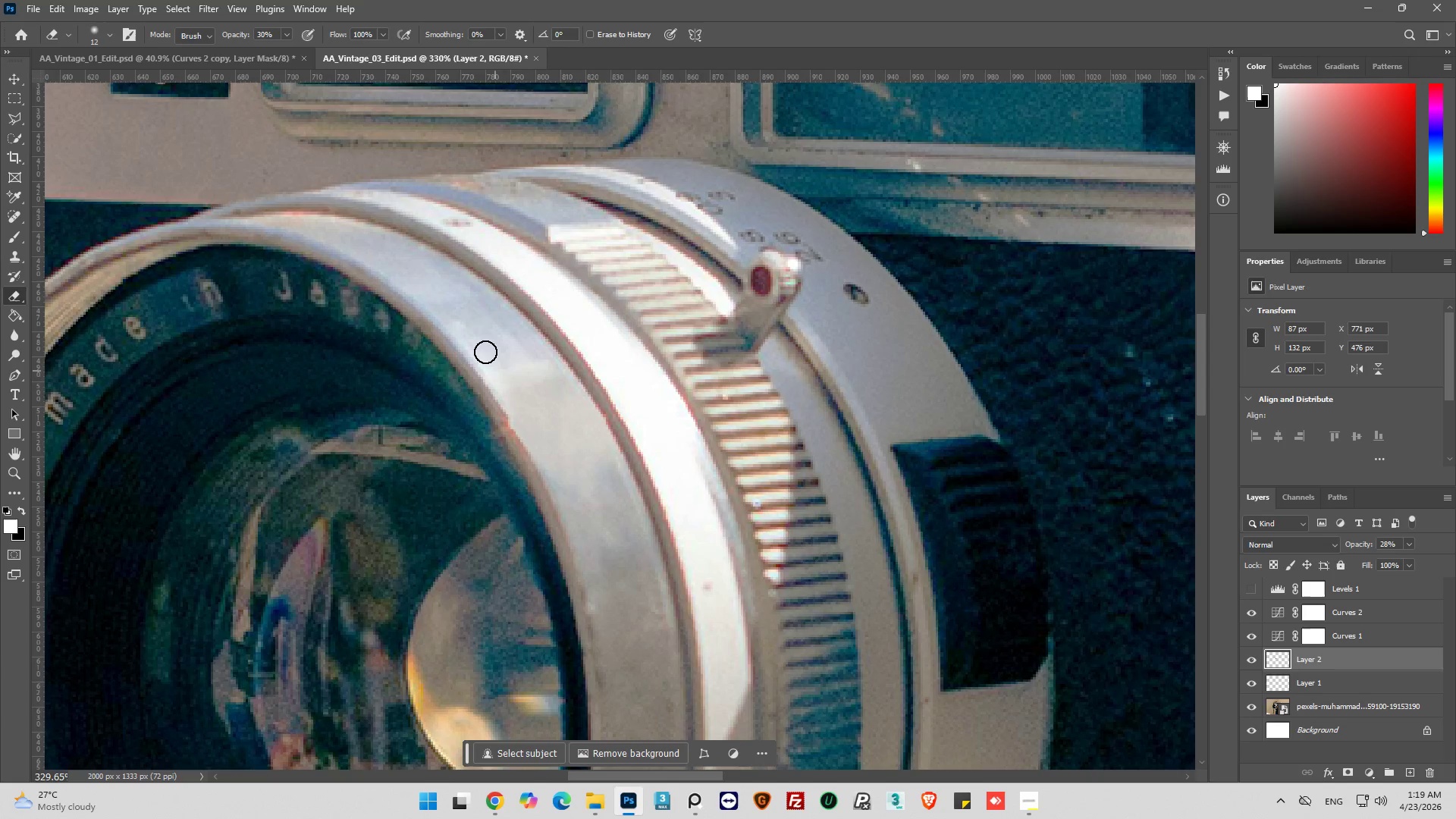 
left_click_drag(start_coordinate=[485, 350], to_coordinate=[532, 422])
 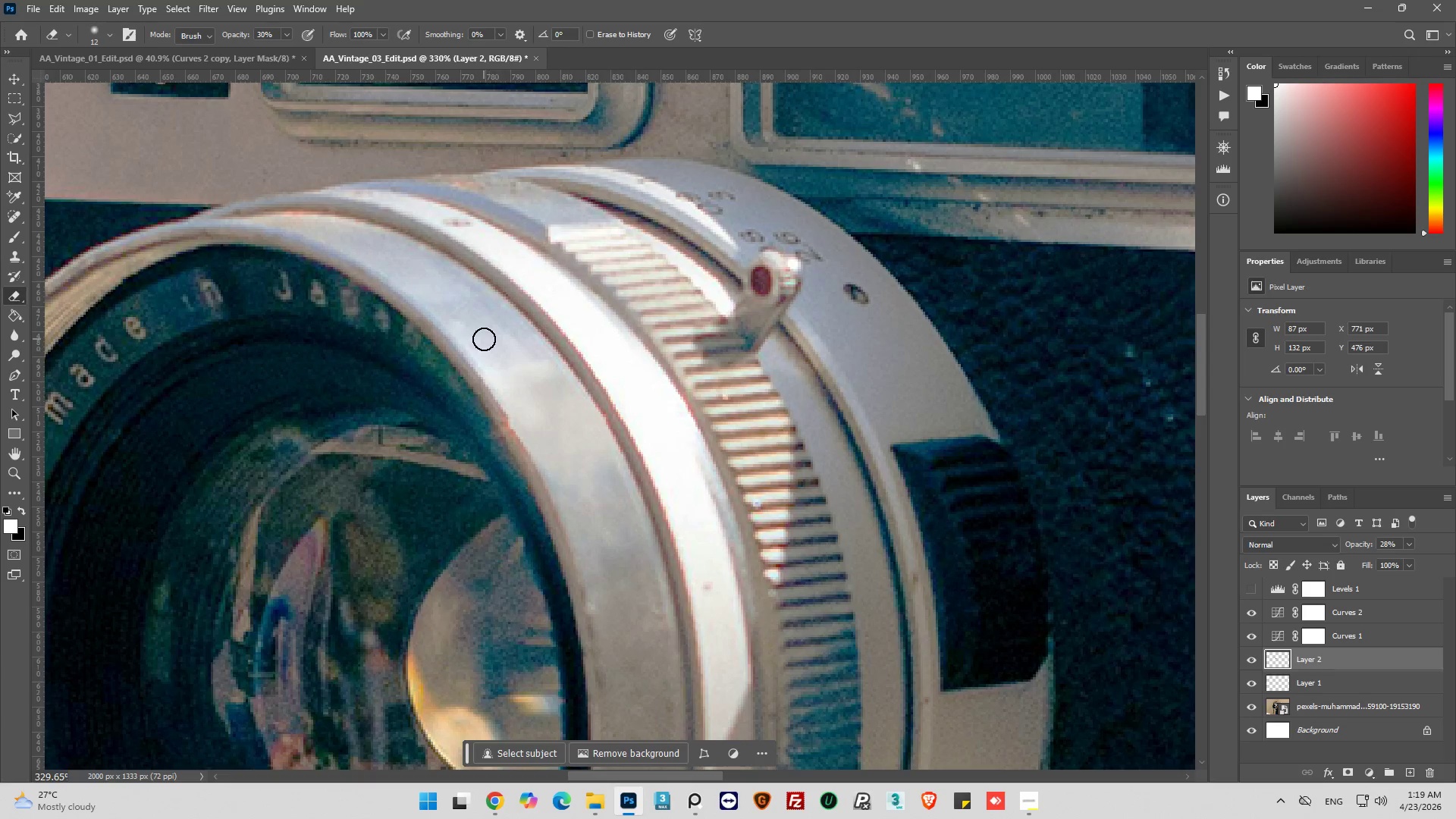 
left_click_drag(start_coordinate=[494, 342], to_coordinate=[544, 413])
 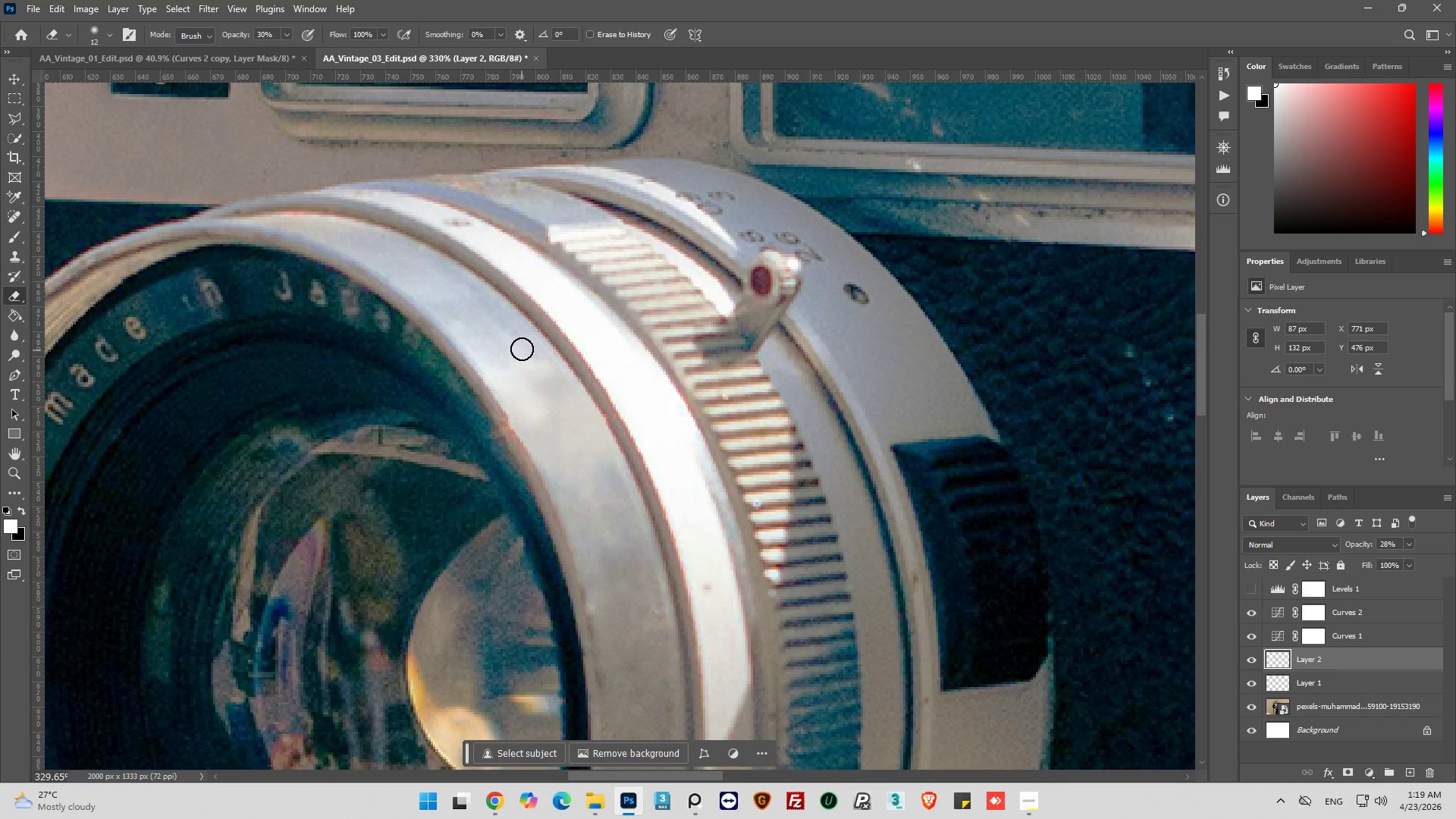 
left_click_drag(start_coordinate=[521, 348], to_coordinate=[566, 420])
 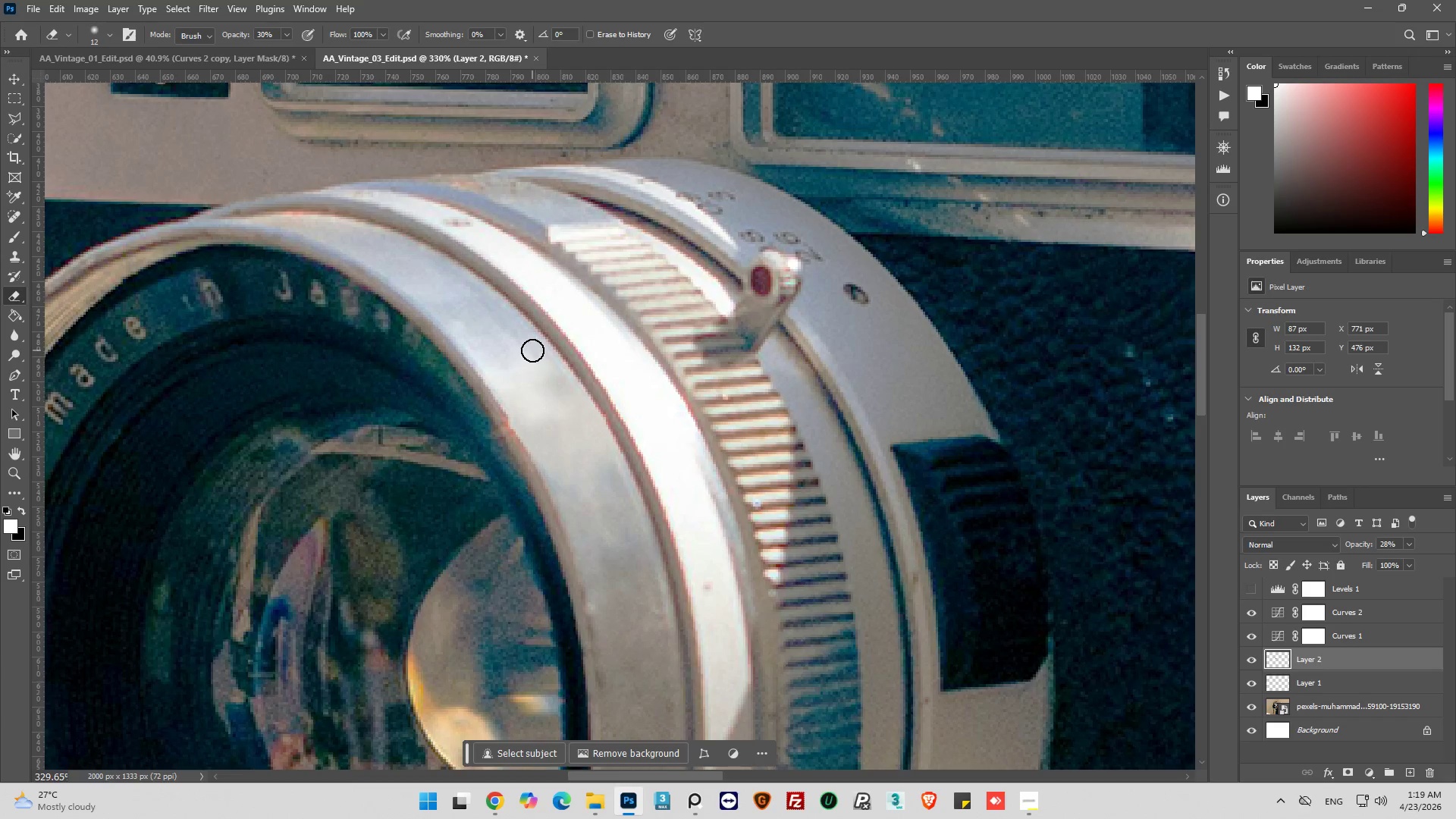 
left_click_drag(start_coordinate=[532, 350], to_coordinate=[563, 409])
 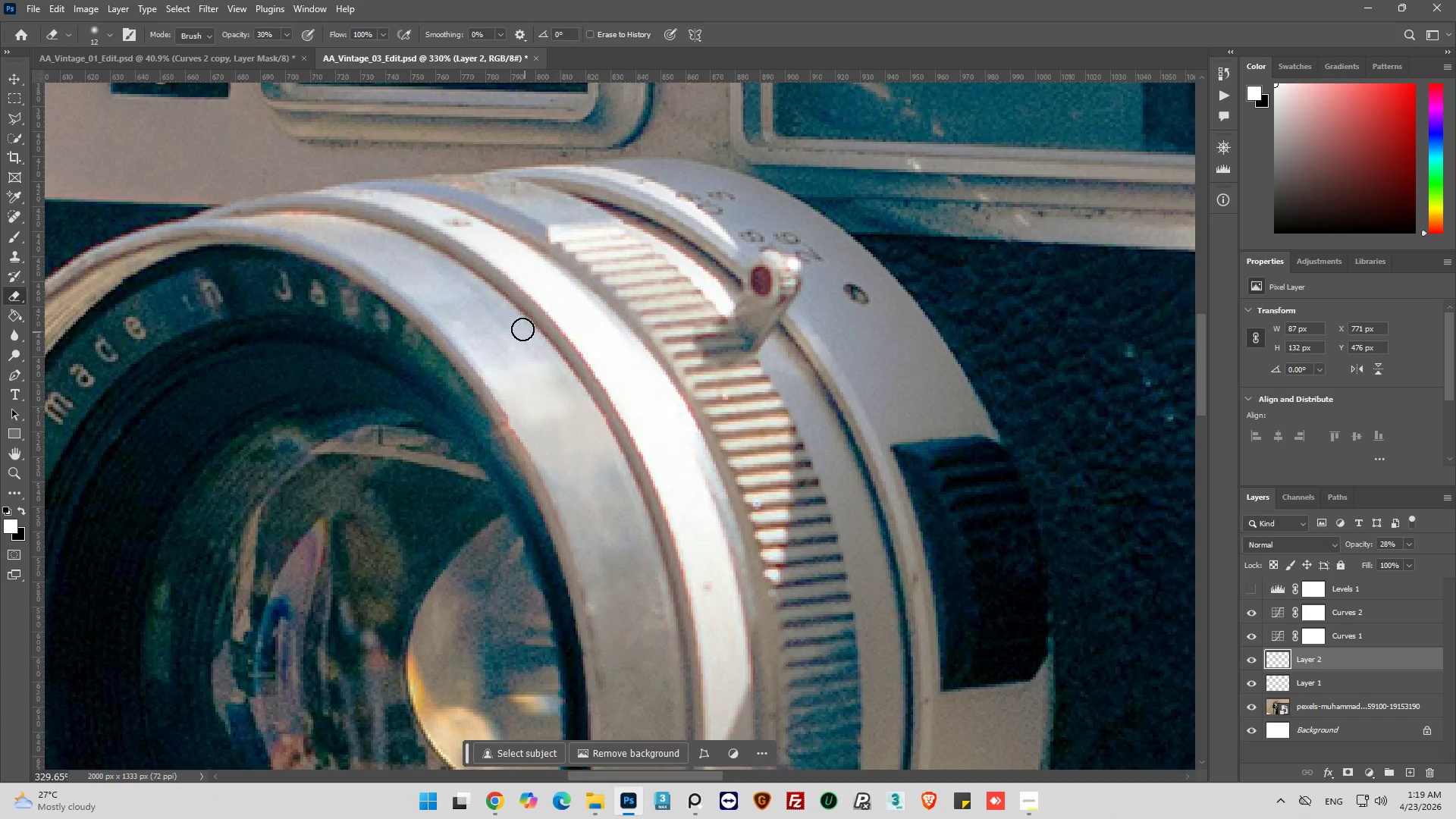 
left_click_drag(start_coordinate=[522, 328], to_coordinate=[588, 422])
 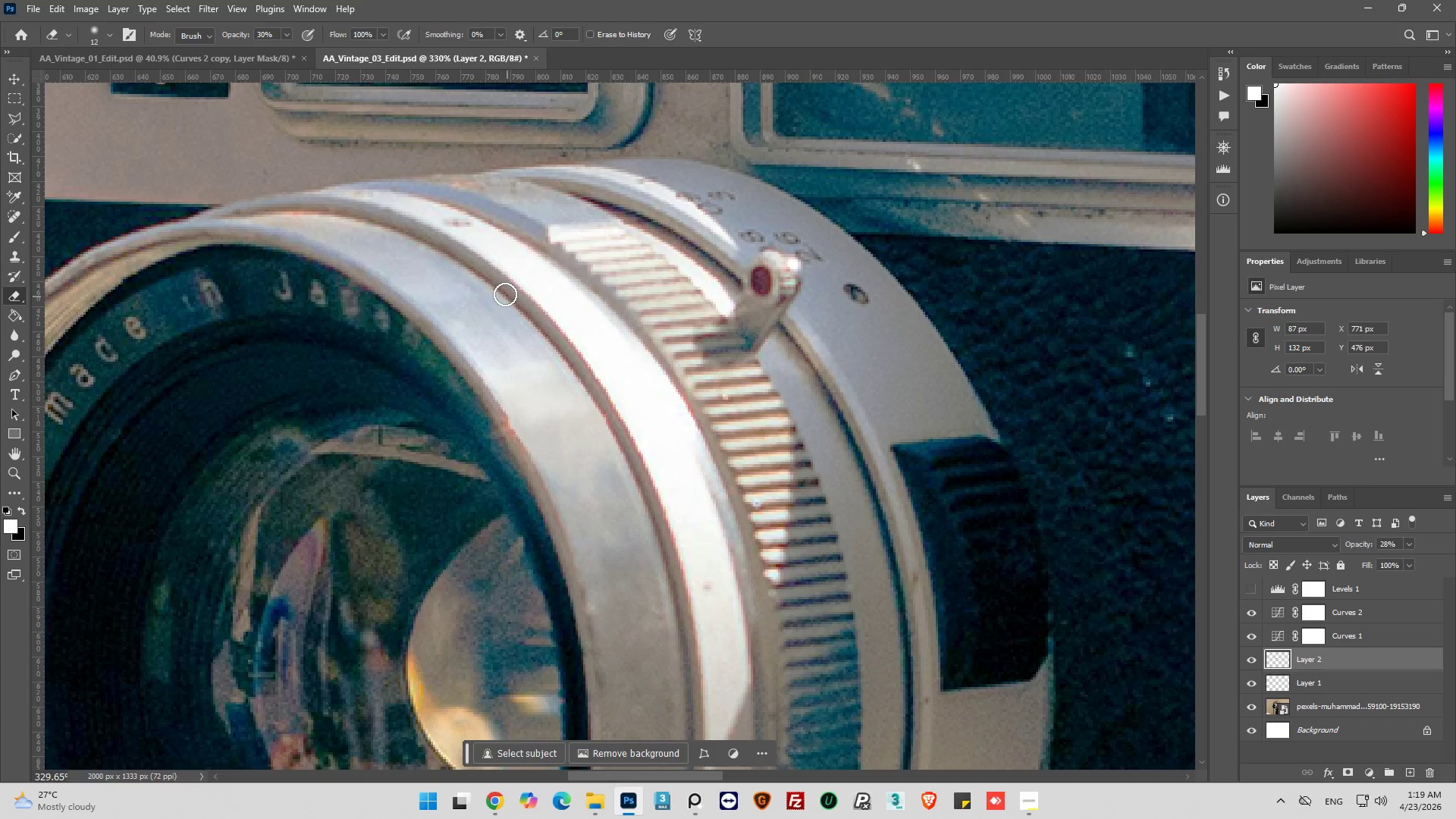 
hold_key(key=AltLeft, duration=0.41)
hold_key(key=AltLeft, duration=0.34)
scroll: coordinate [522, 369], scroll_direction: none, amount: 0.0
 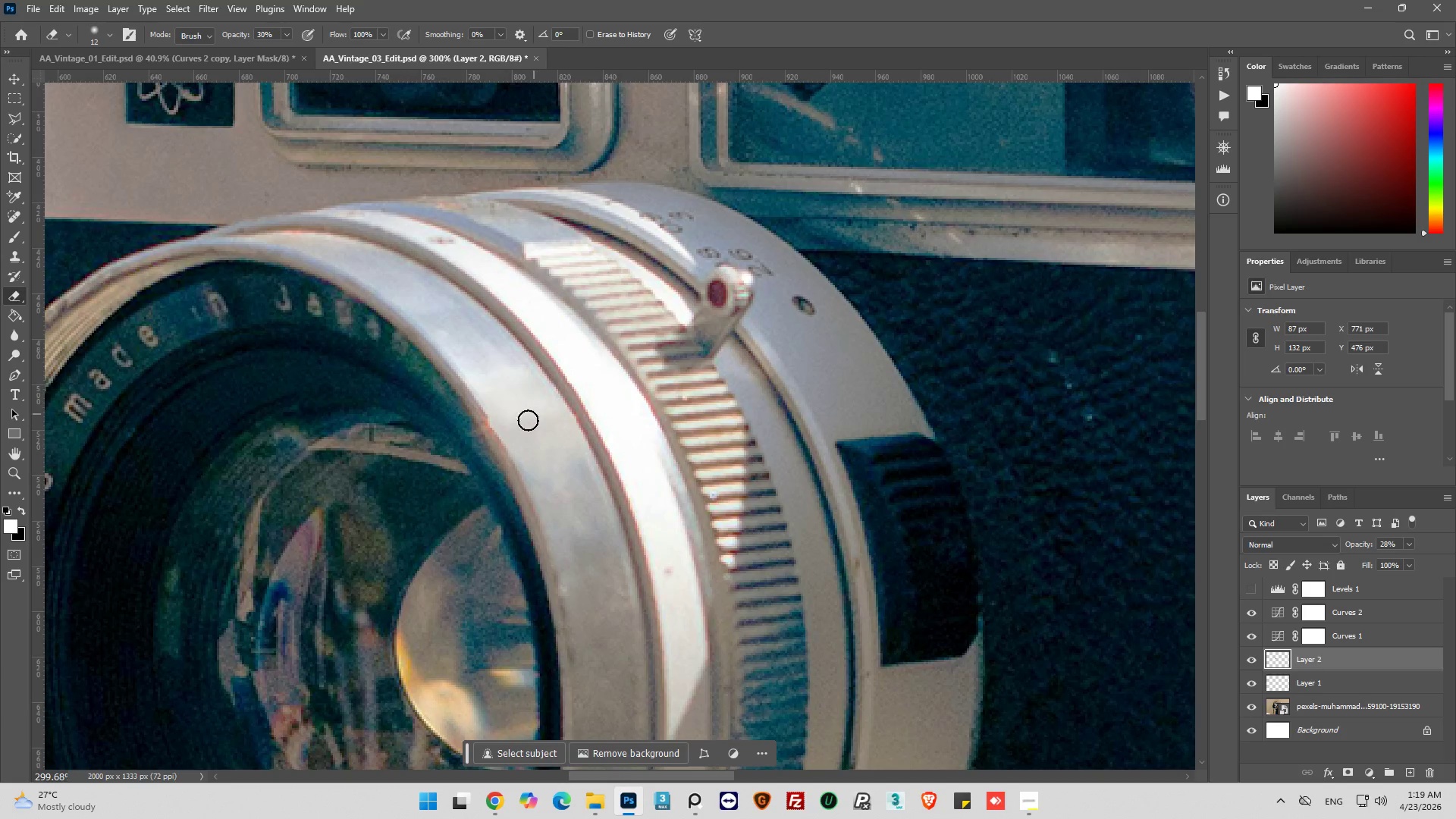 
left_click_drag(start_coordinate=[479, 434], to_coordinate=[649, 419])
 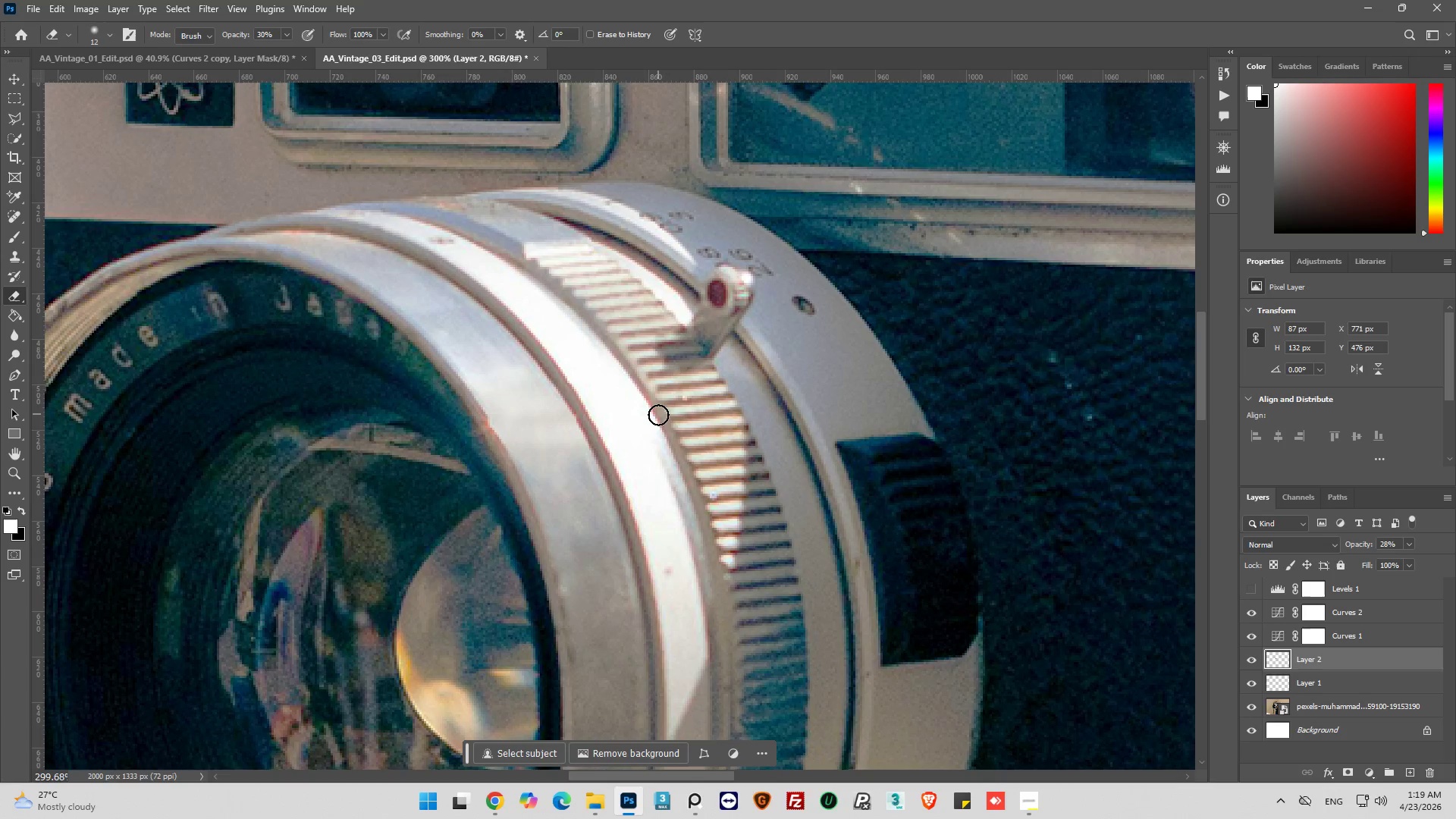 
key(Control+Z)
 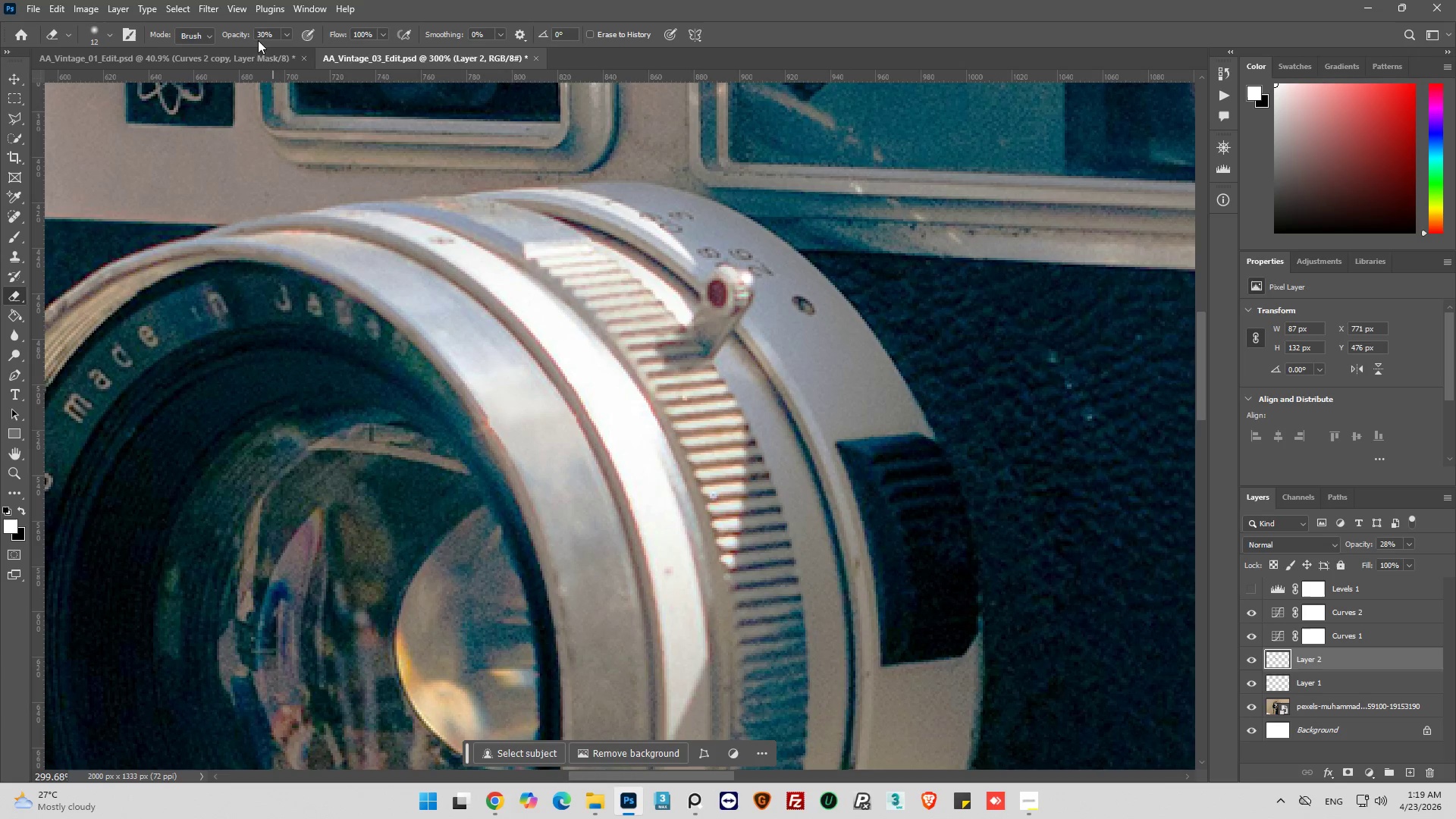 
double_click([258, 36])
 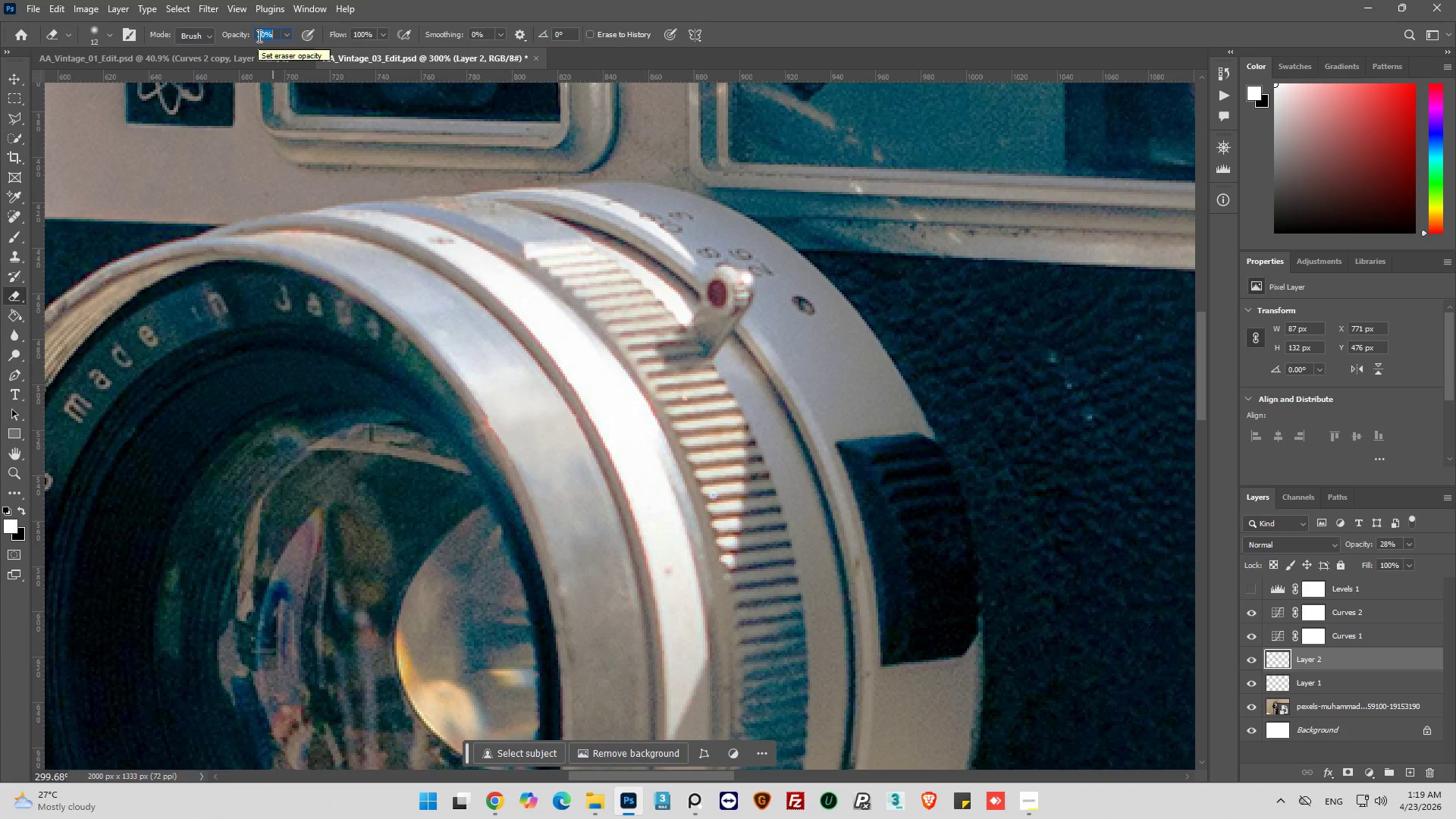 
type(20)
 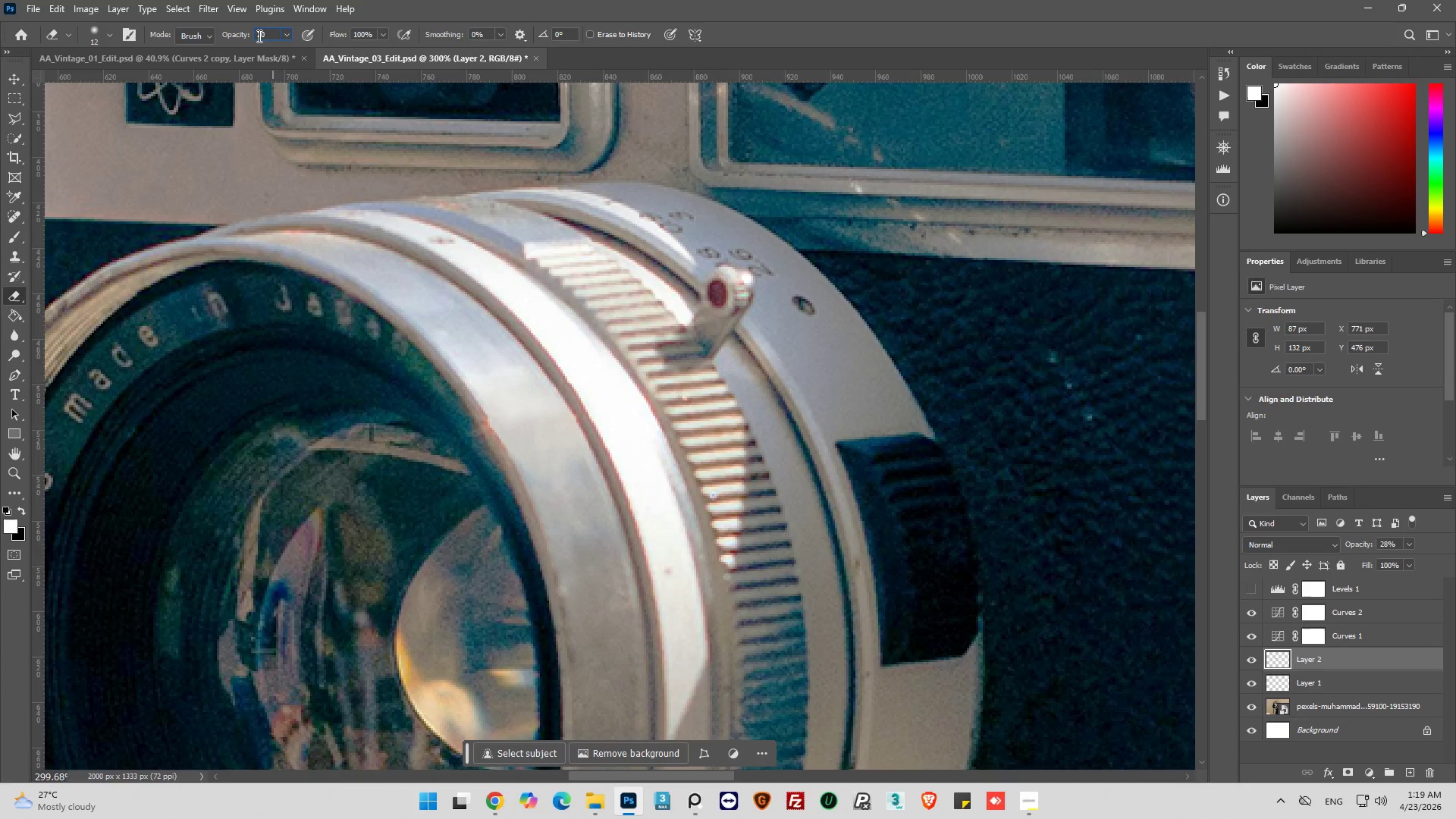 
key(Enter)
 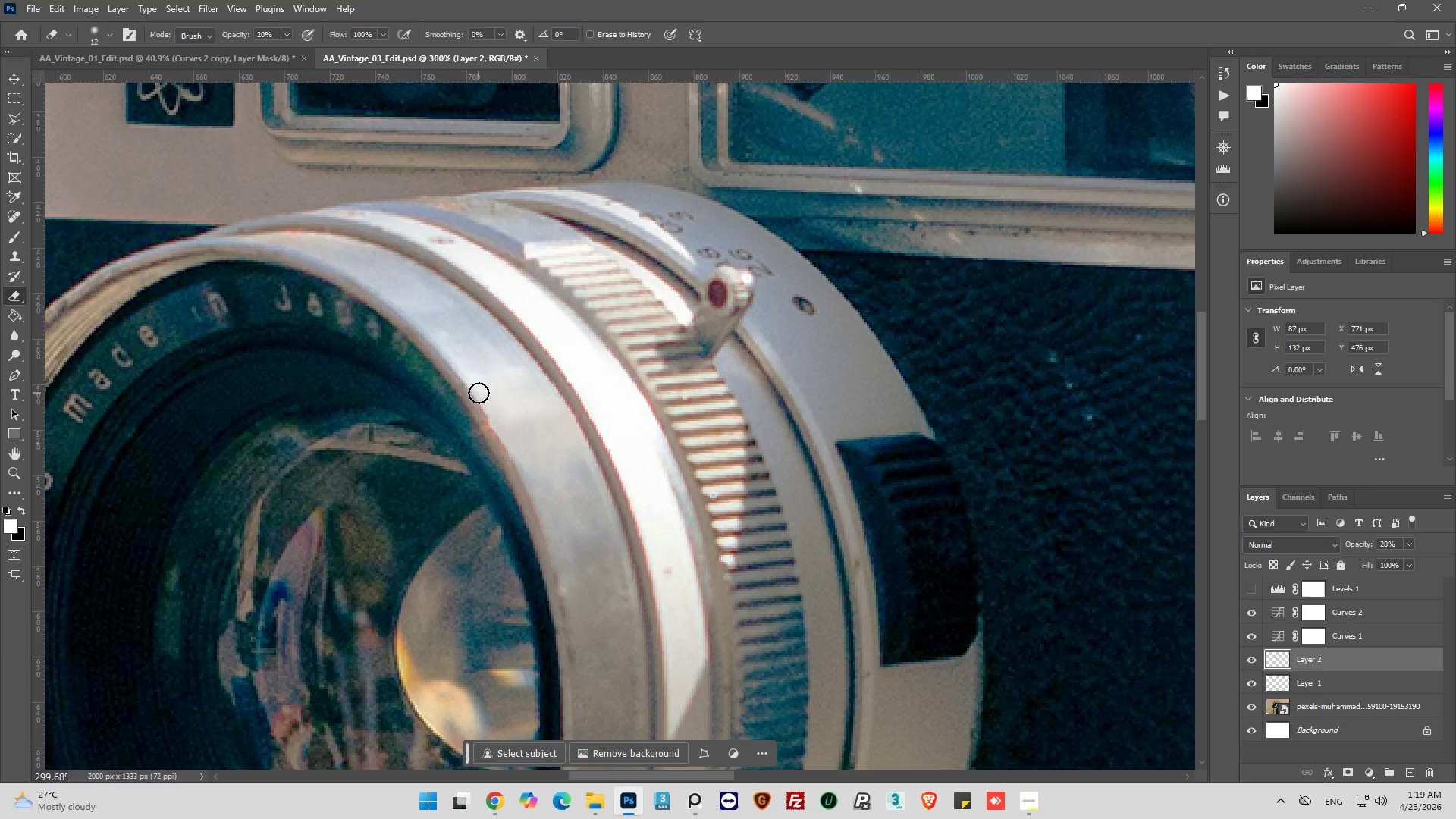 
left_click_drag(start_coordinate=[499, 394], to_coordinate=[631, 390])
 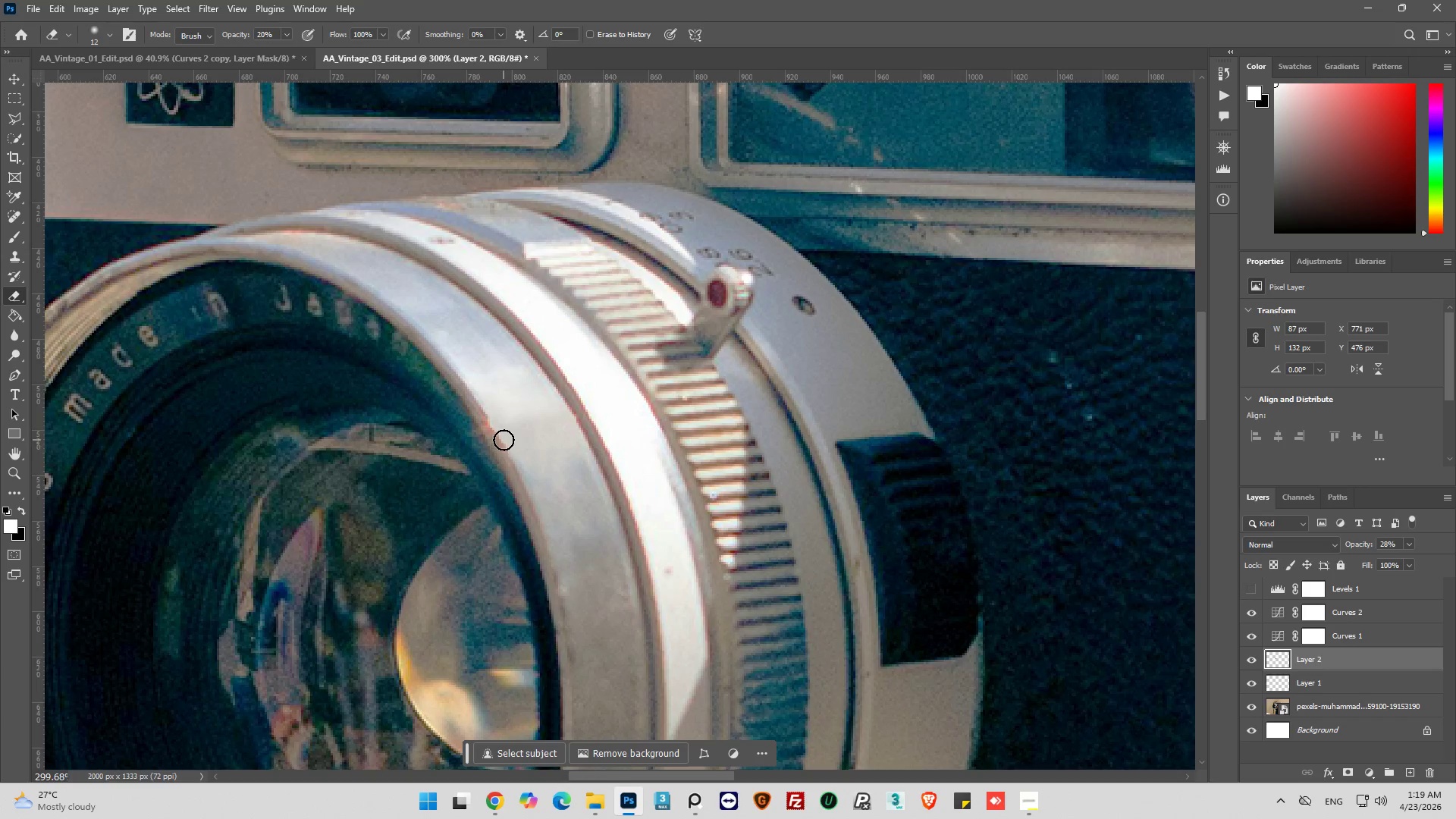 
left_click_drag(start_coordinate=[497, 428], to_coordinate=[598, 411])
 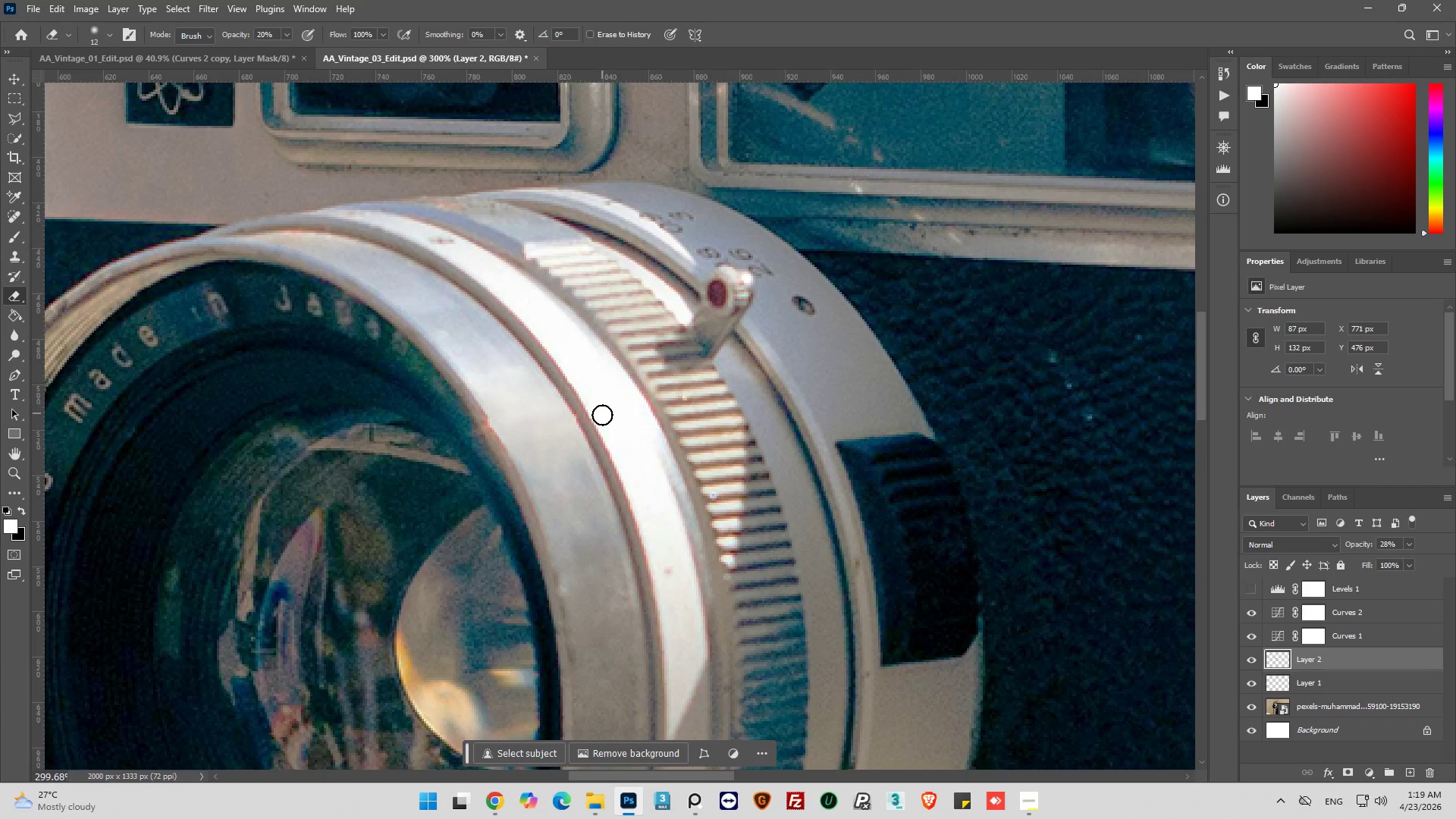 
hold_key(key=AltLeft, duration=0.45)
scroll: coordinate [583, 439], scroll_direction: down, amount: 12.0
 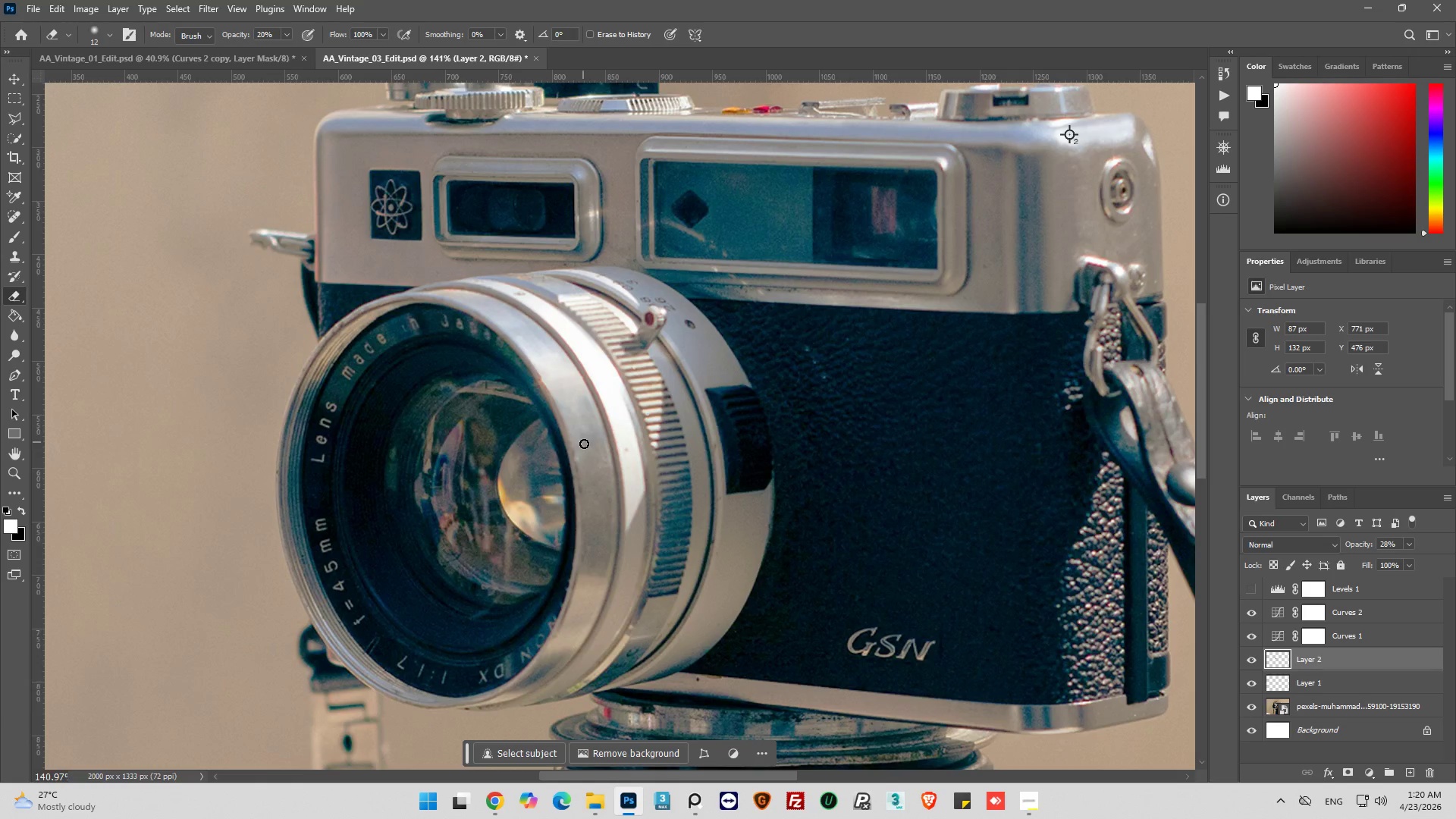 
key(Alt+AltLeft)
 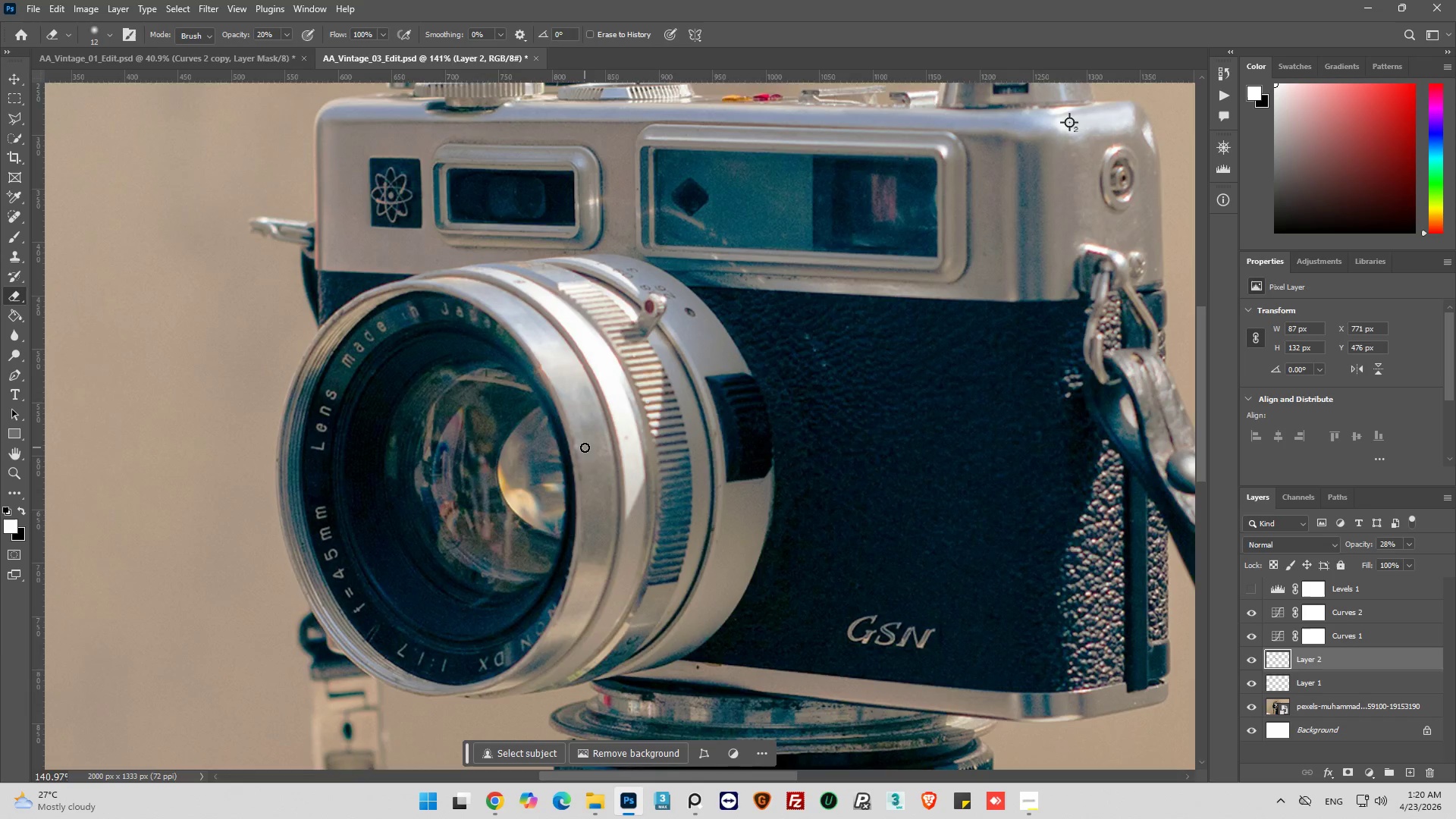 
key(Alt+AltLeft)
 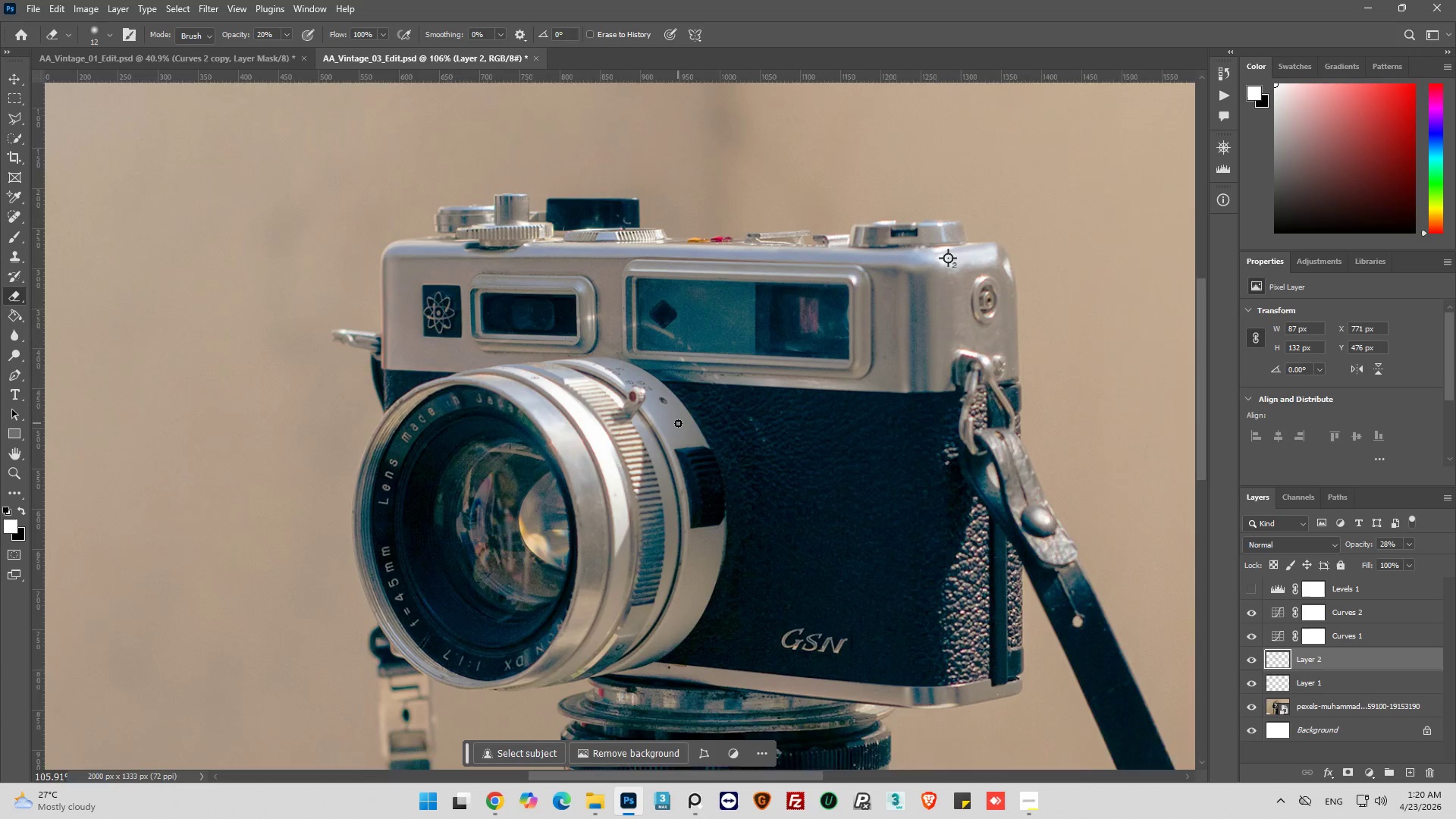 
key(Alt+AltLeft)
 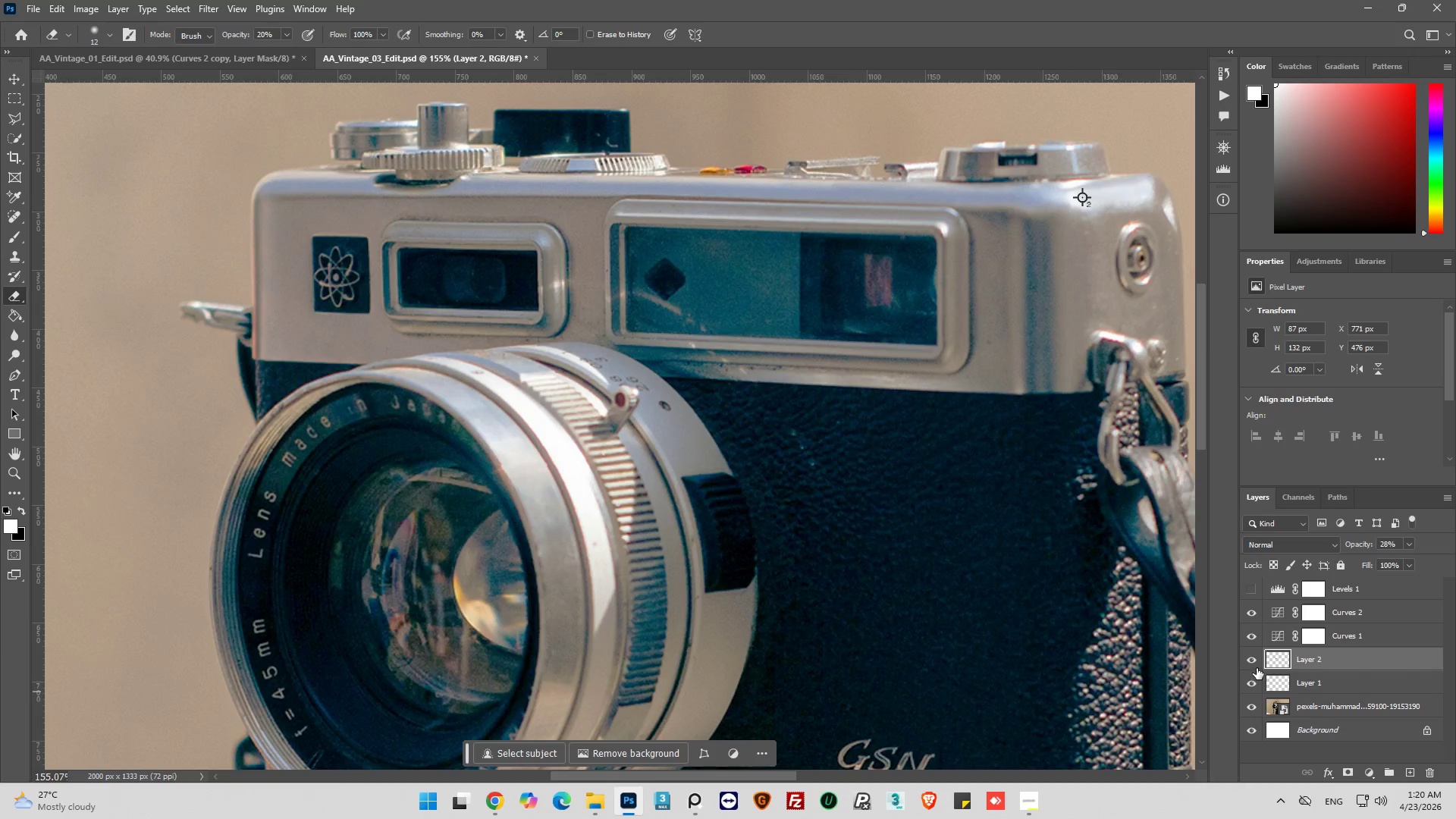 
scroll: coordinate [657, 507], scroll_direction: up, amount: 7.0
 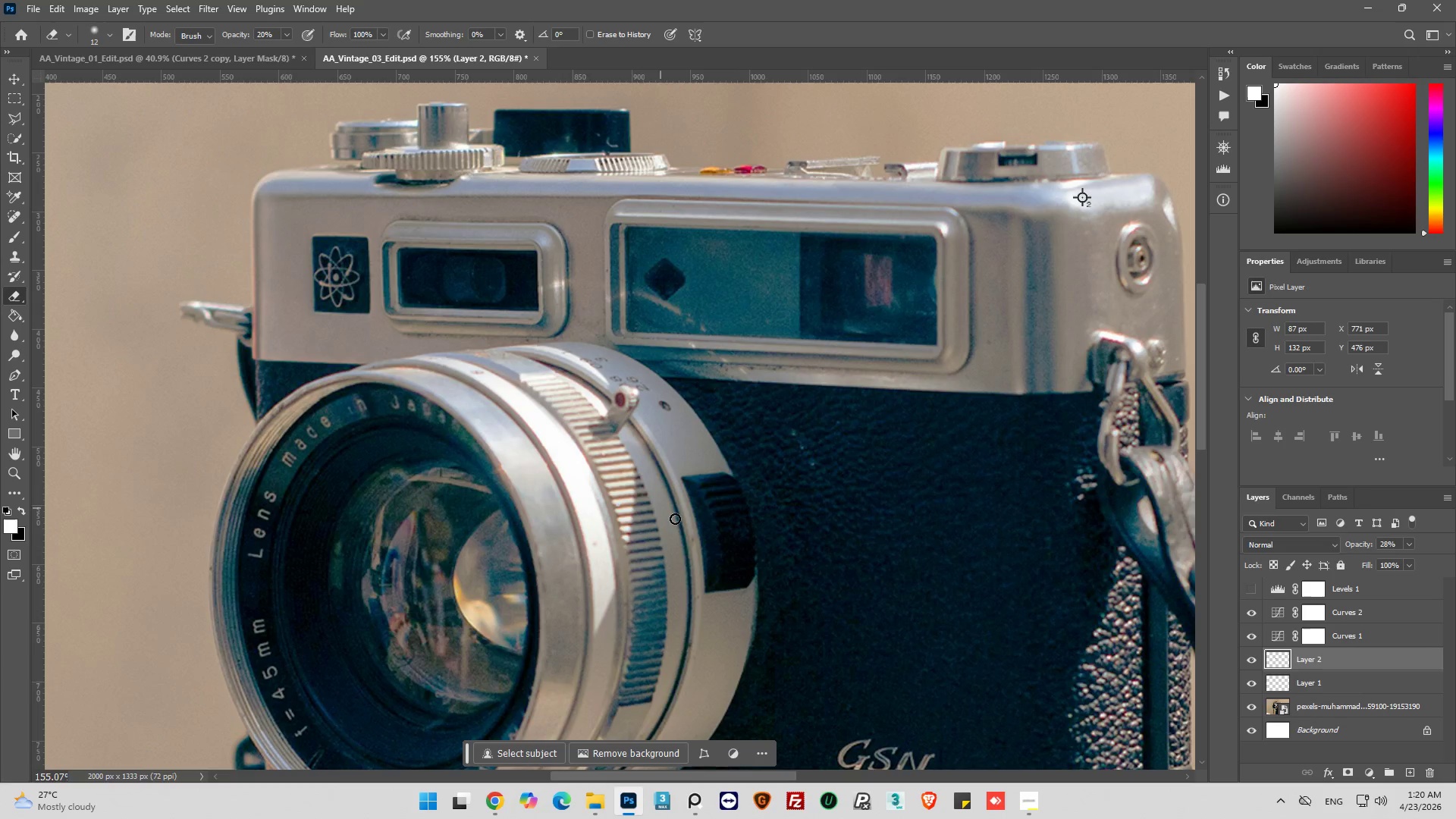 
left_click([1251, 657])
 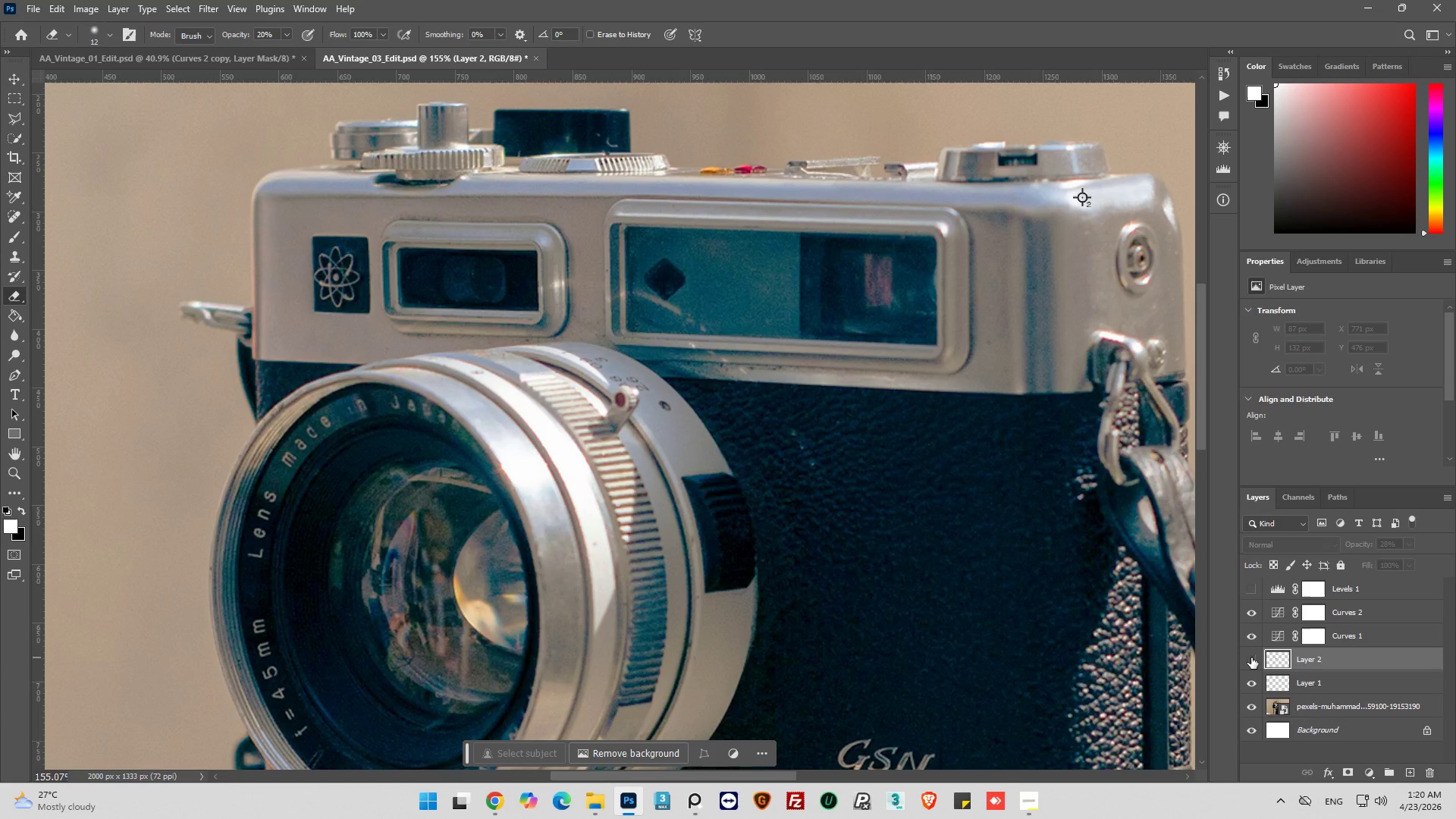 
left_click([1251, 657])
 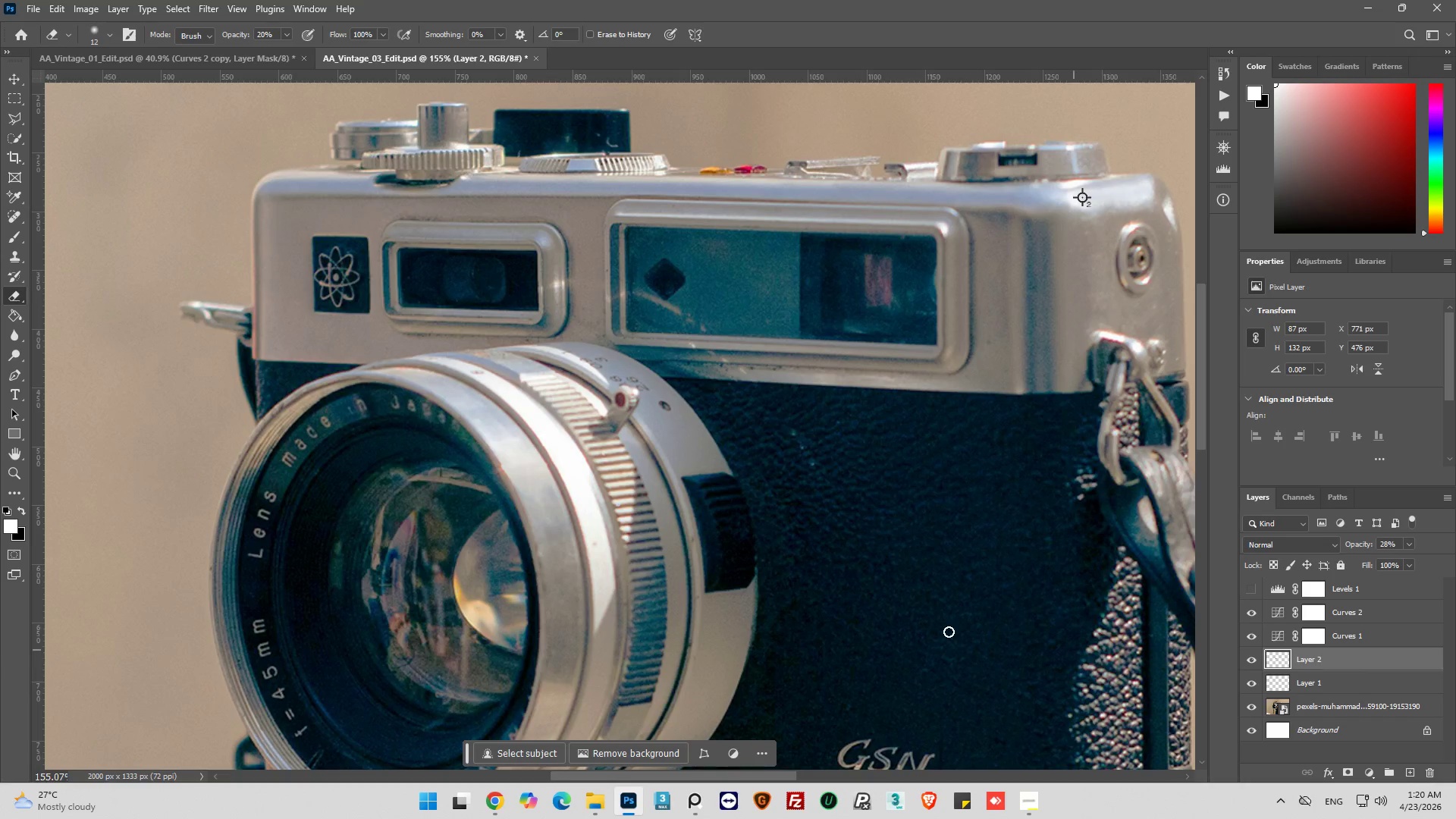 
key(Alt+AltLeft)
 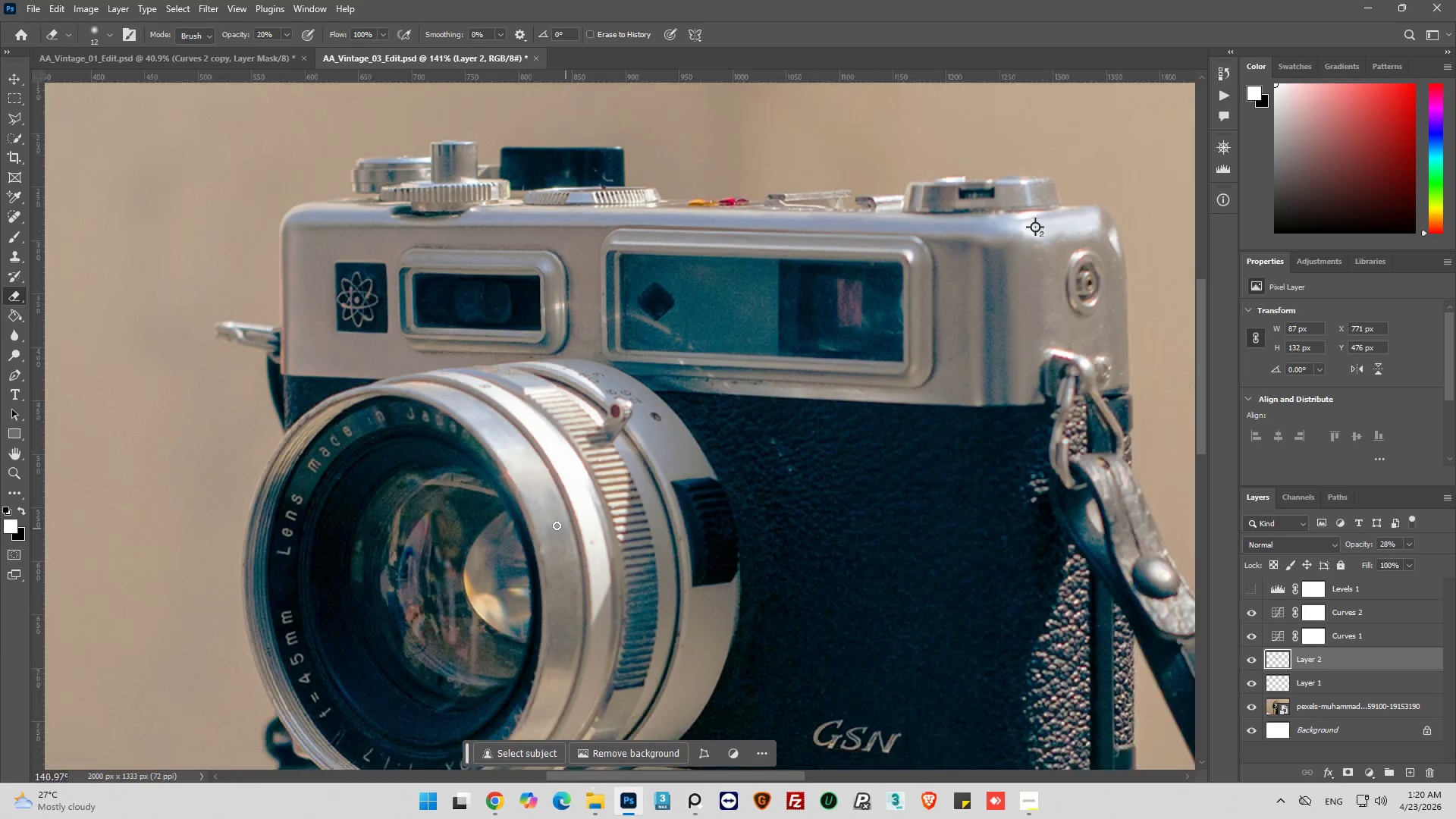 
scroll: coordinate [770, 554], scroll_direction: down, amount: 7.0
 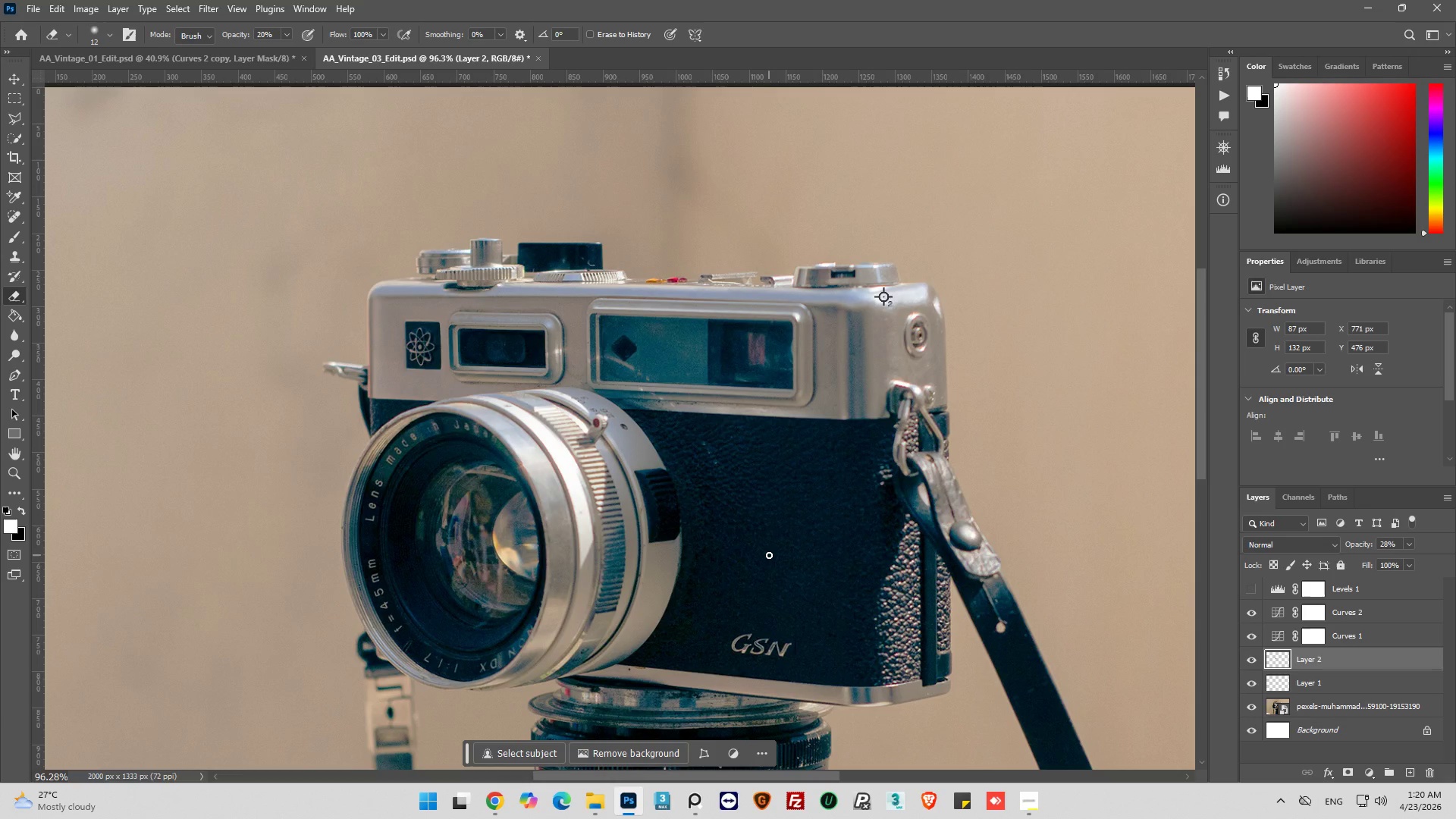 
hold_key(key=AltLeft, duration=0.92)
scroll: coordinate [918, 393], scroll_direction: up, amount: 9.0
 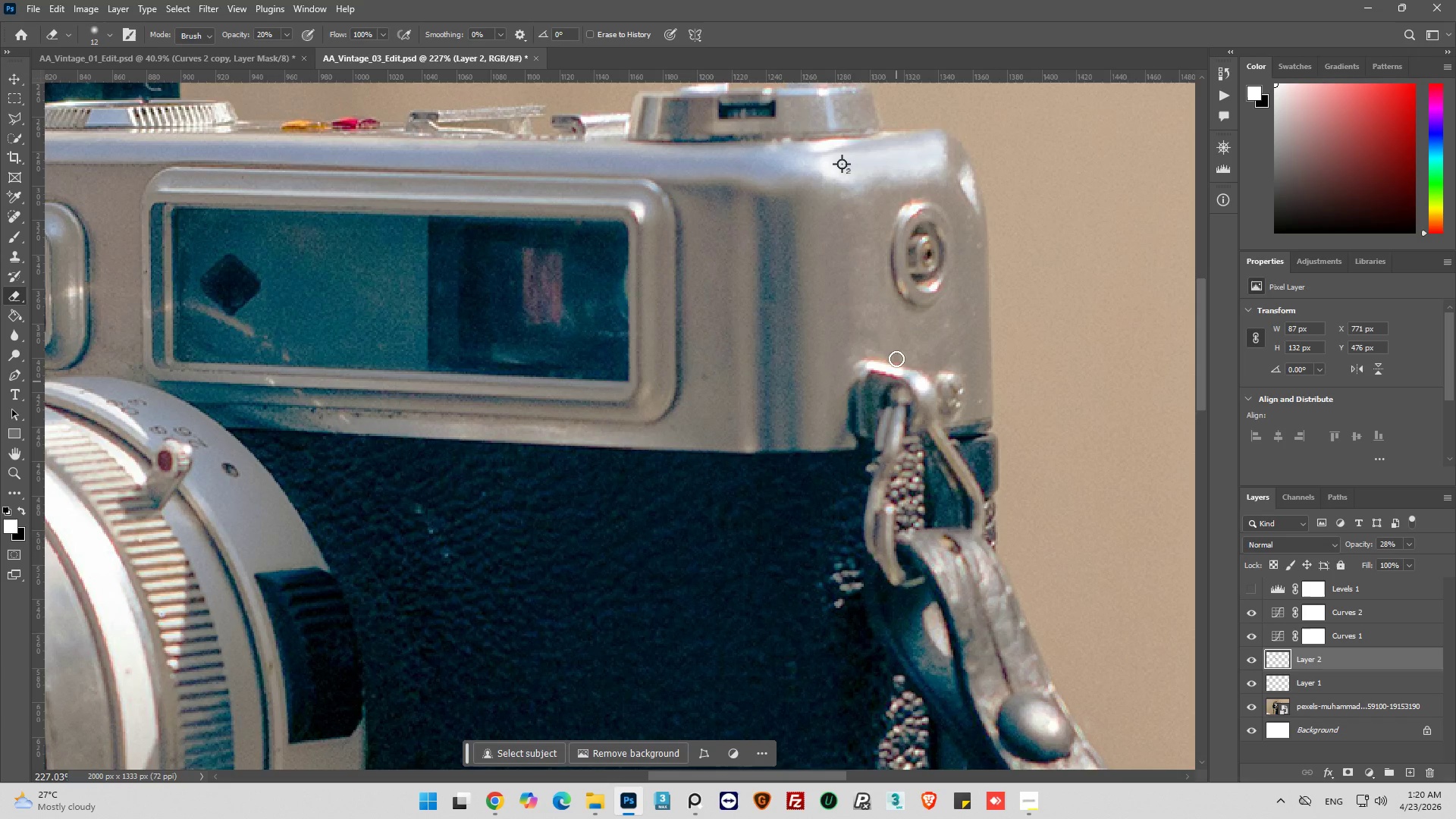 
key(Alt+AltLeft)
 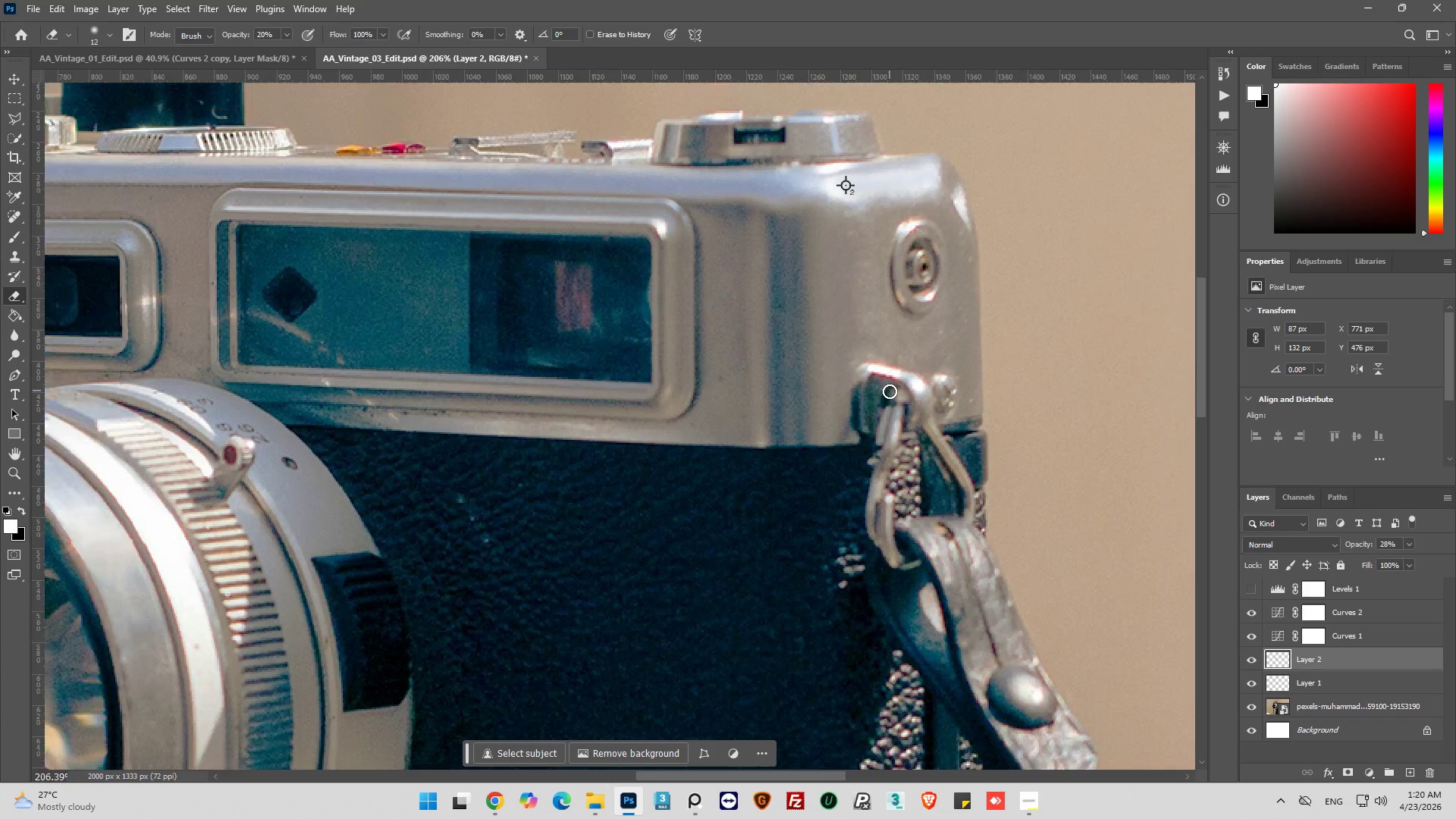 
key(Alt+AltLeft)
 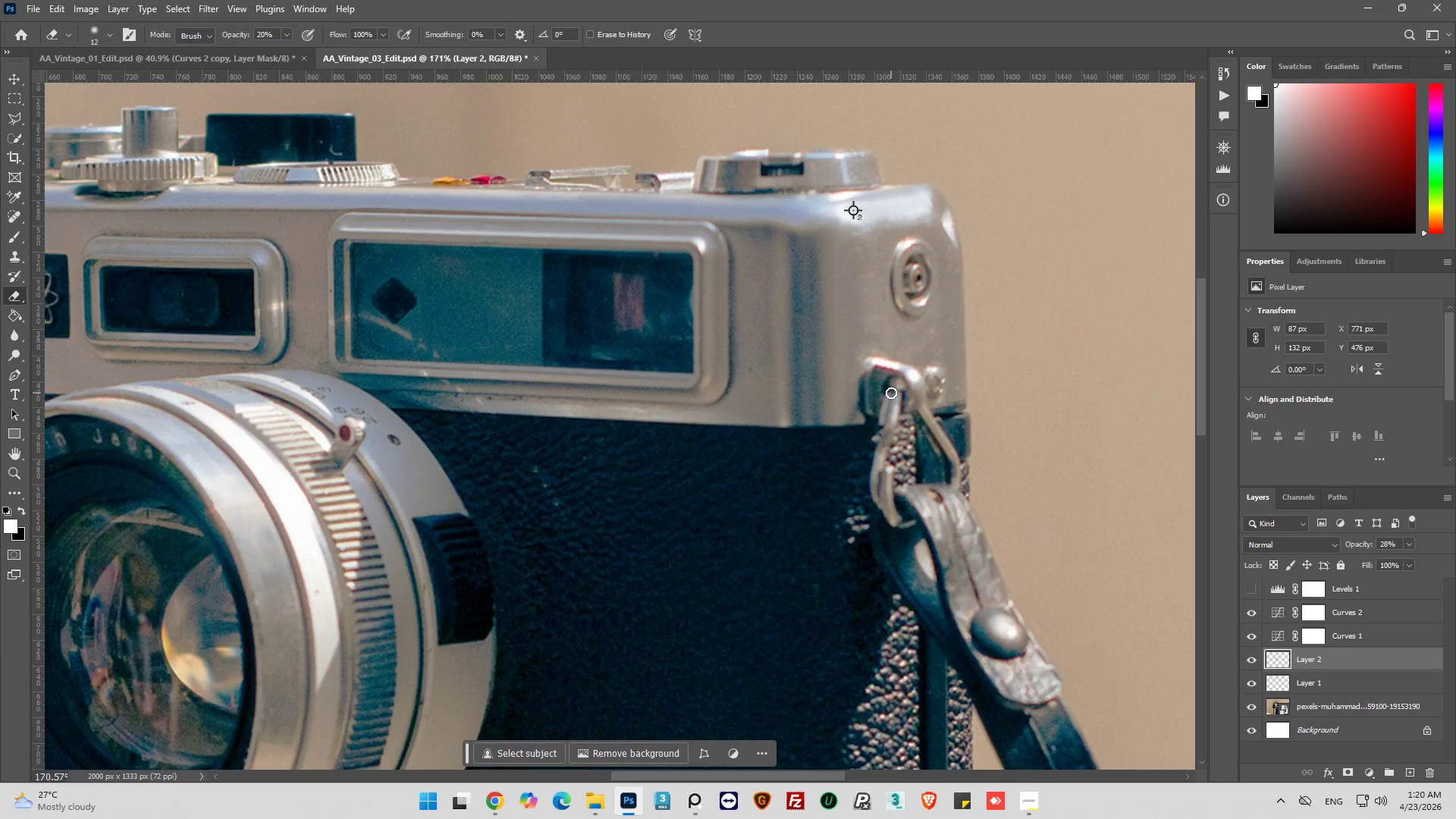 
key(Alt+AltLeft)
 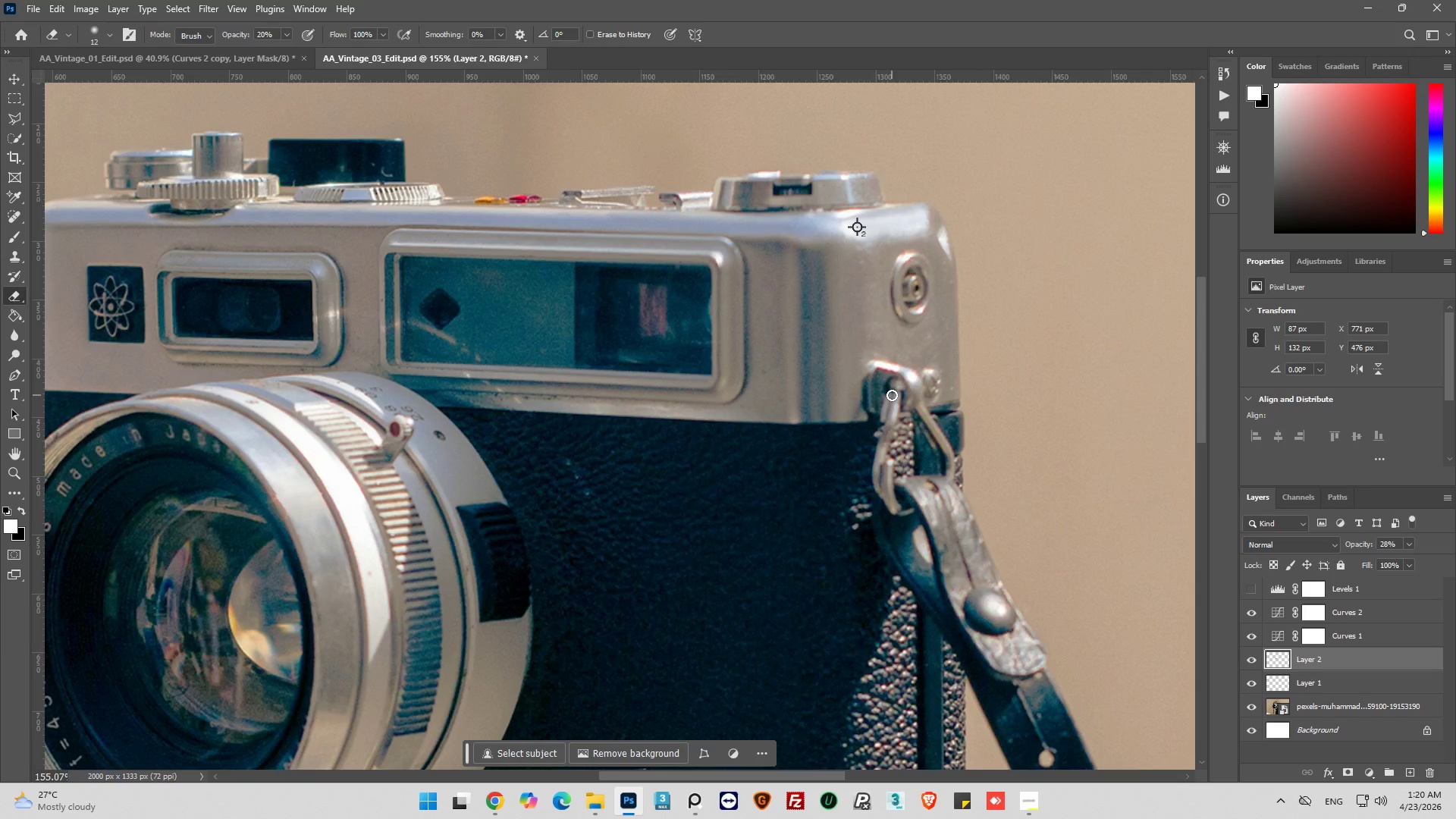 
scroll: coordinate [891, 393], scroll_direction: down, amount: 5.0
 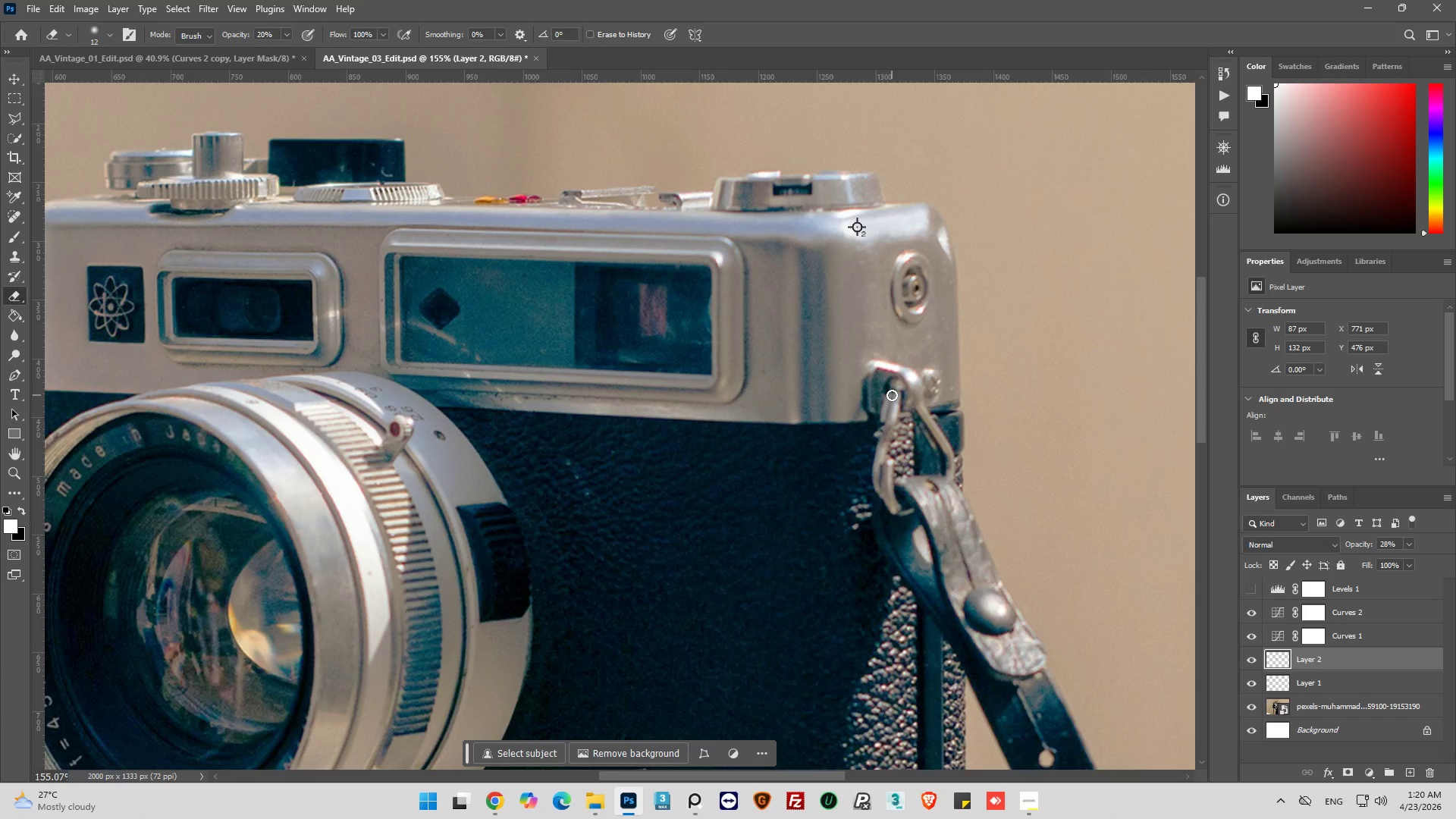 
hold_key(key=AltLeft, duration=0.58)
scroll: coordinate [886, 402], scroll_direction: down, amount: 21.0
 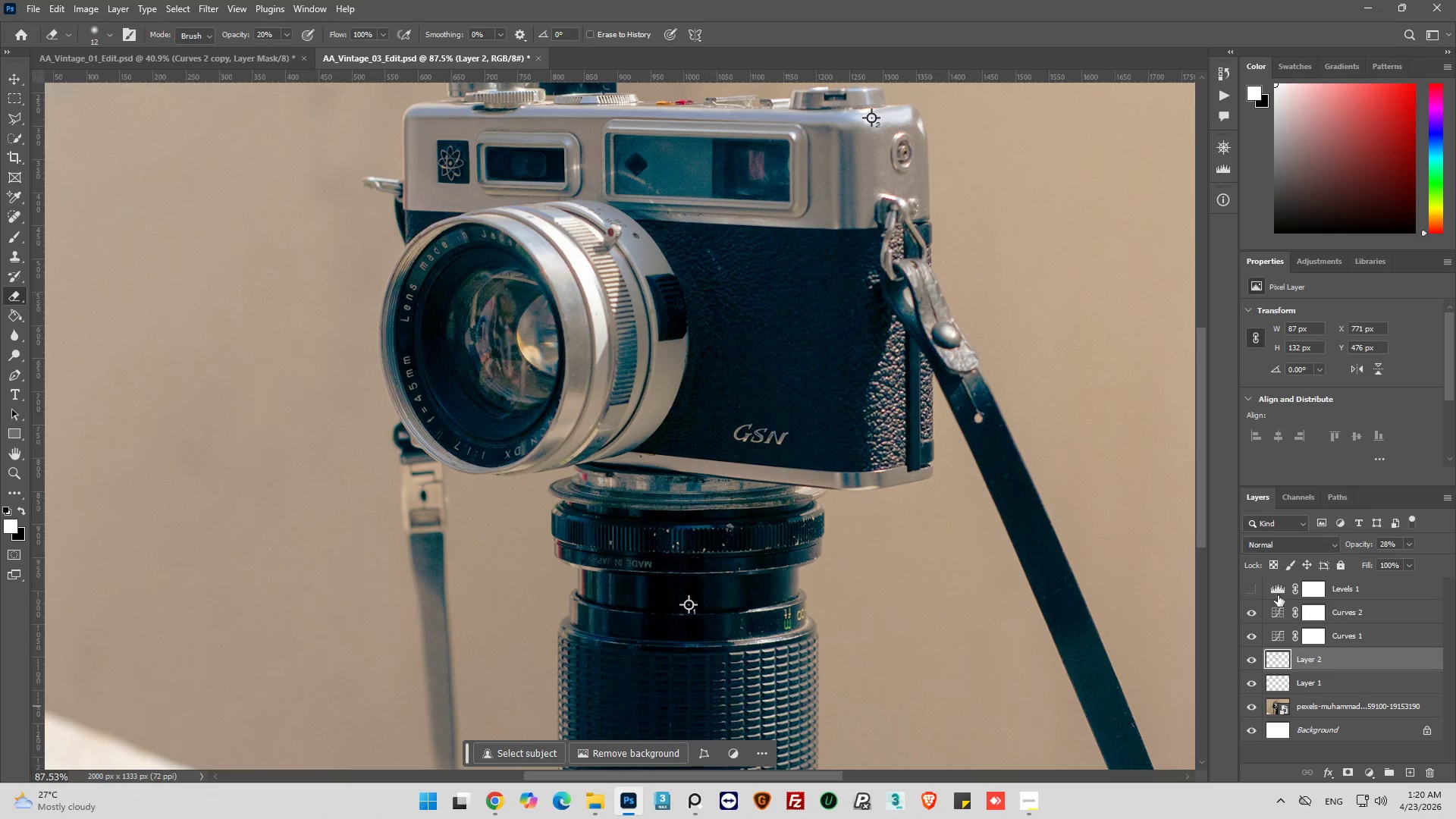 
left_click([1276, 591])
 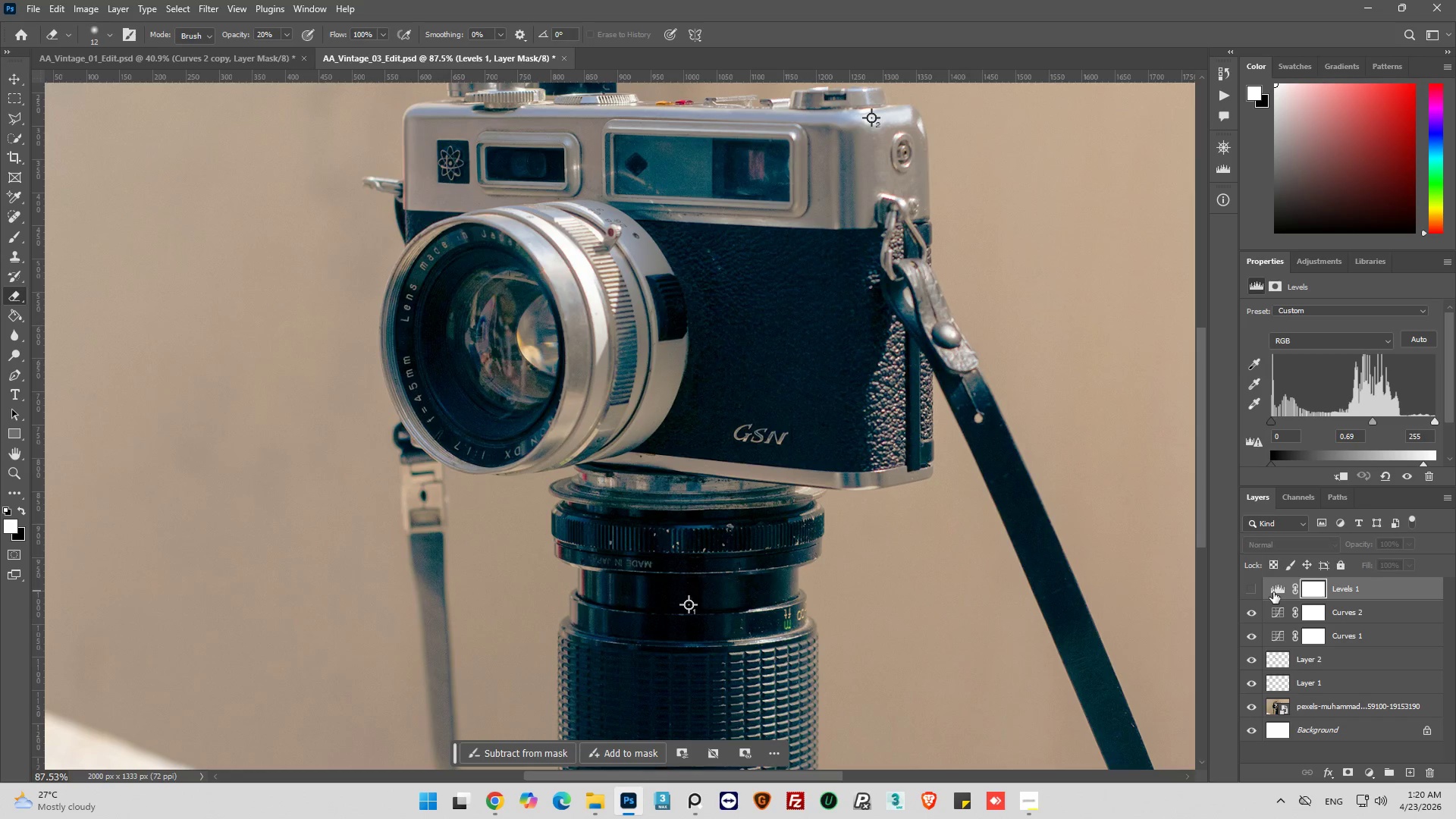 
left_click([1273, 592])
 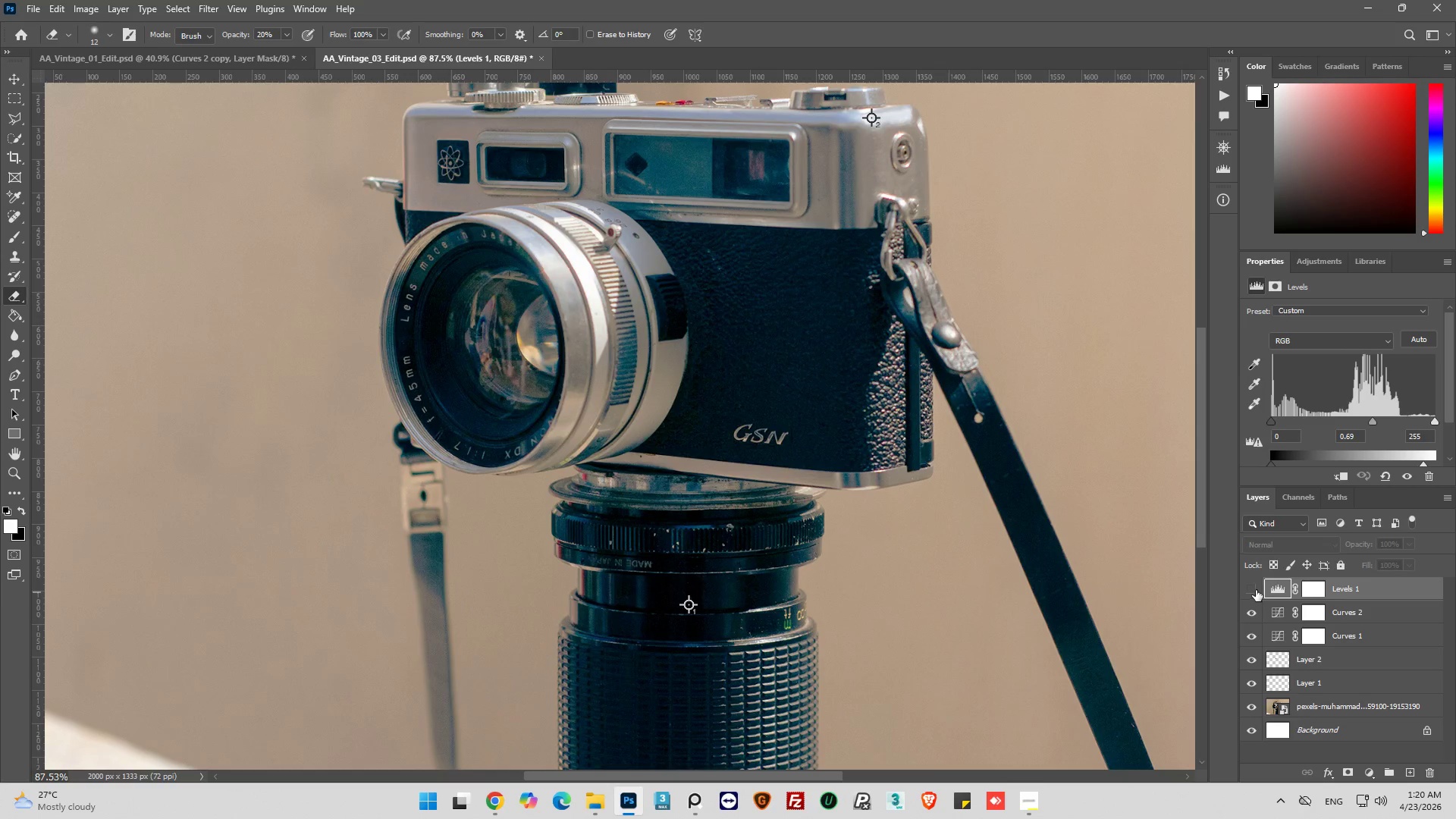 
left_click([1252, 588])
 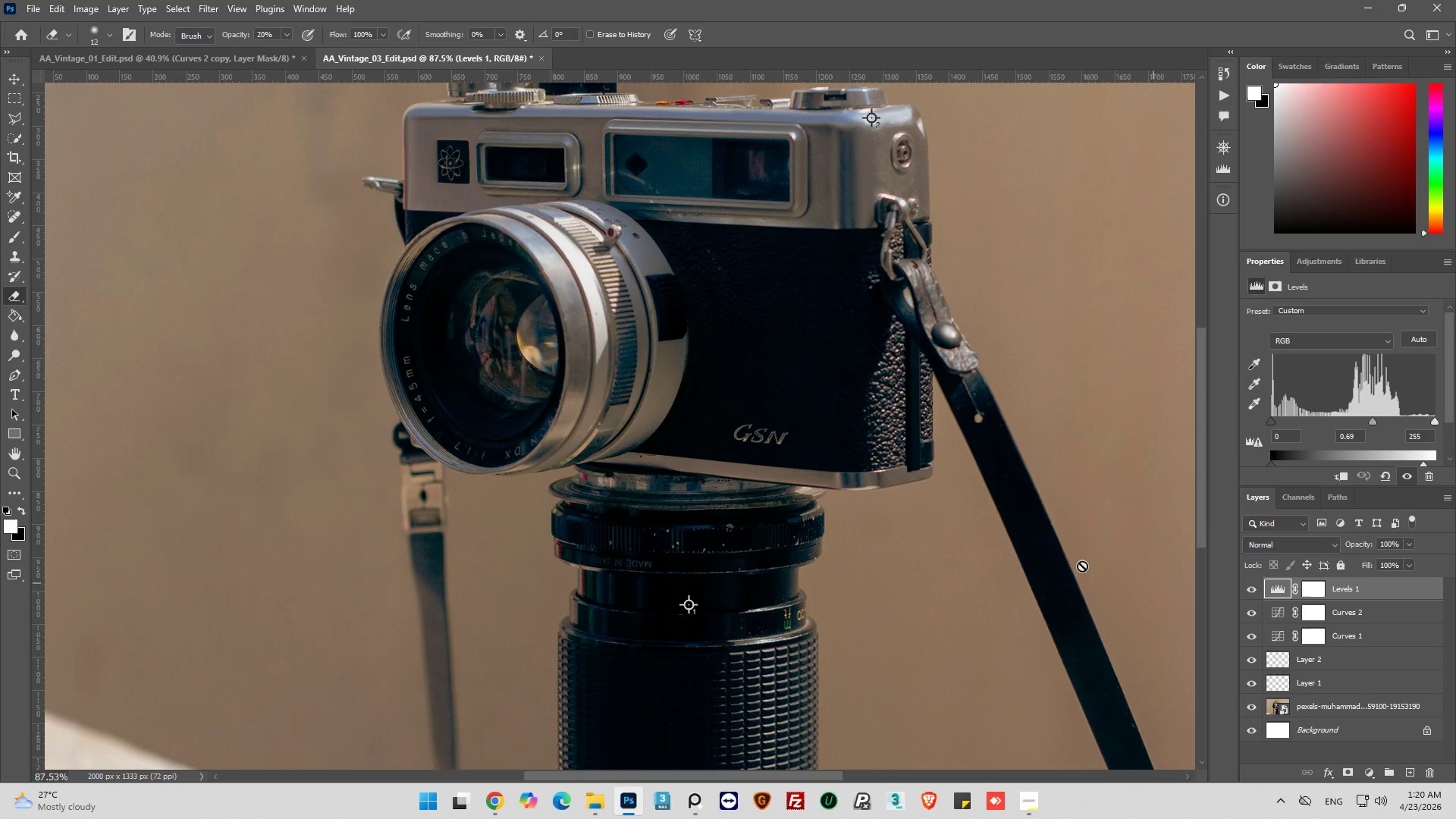 
scroll: coordinate [966, 510], scroll_direction: up, amount: 5.0
 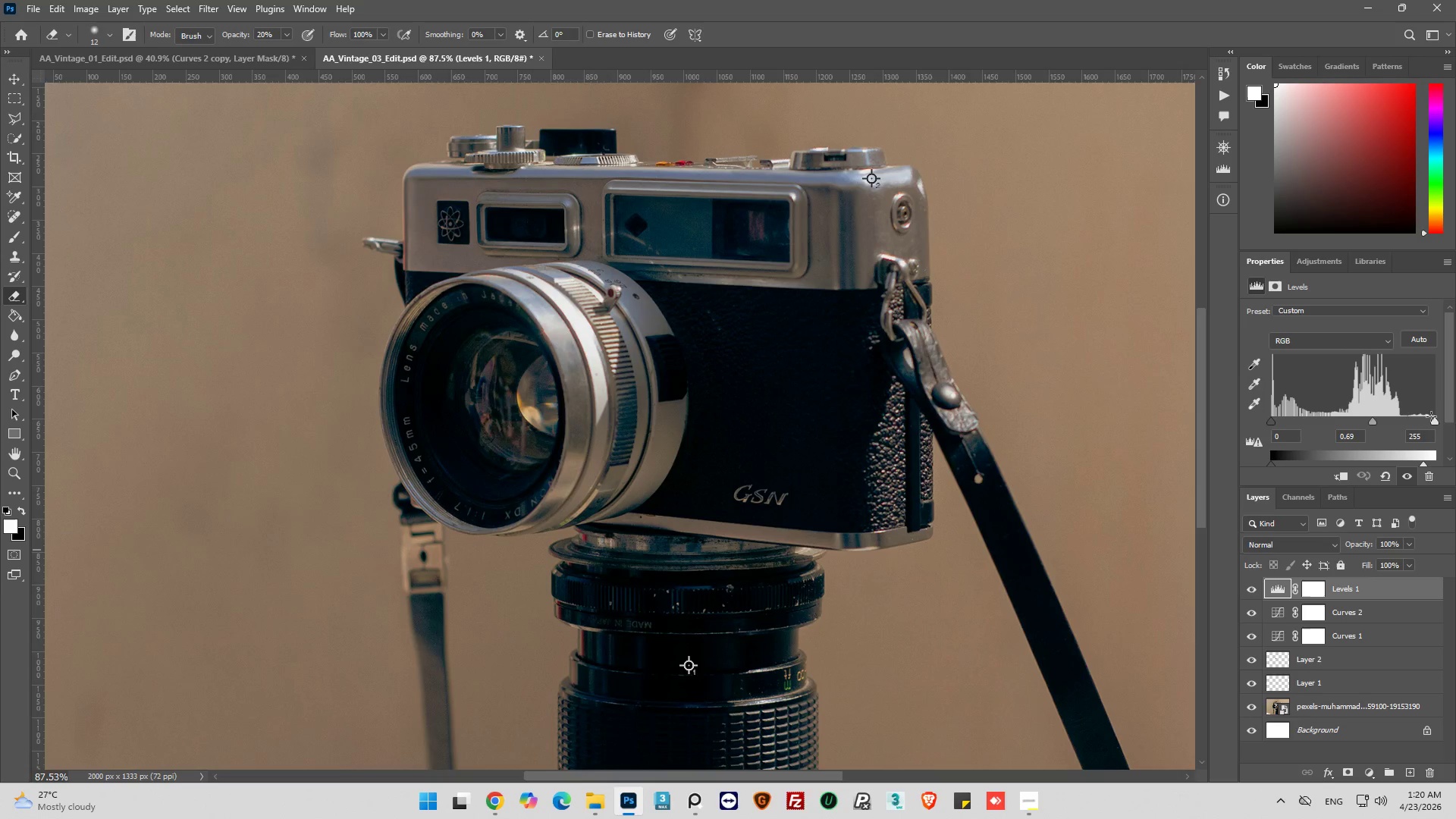 
left_click_drag(start_coordinate=[1449, 394], to_coordinate=[1451, 418])
 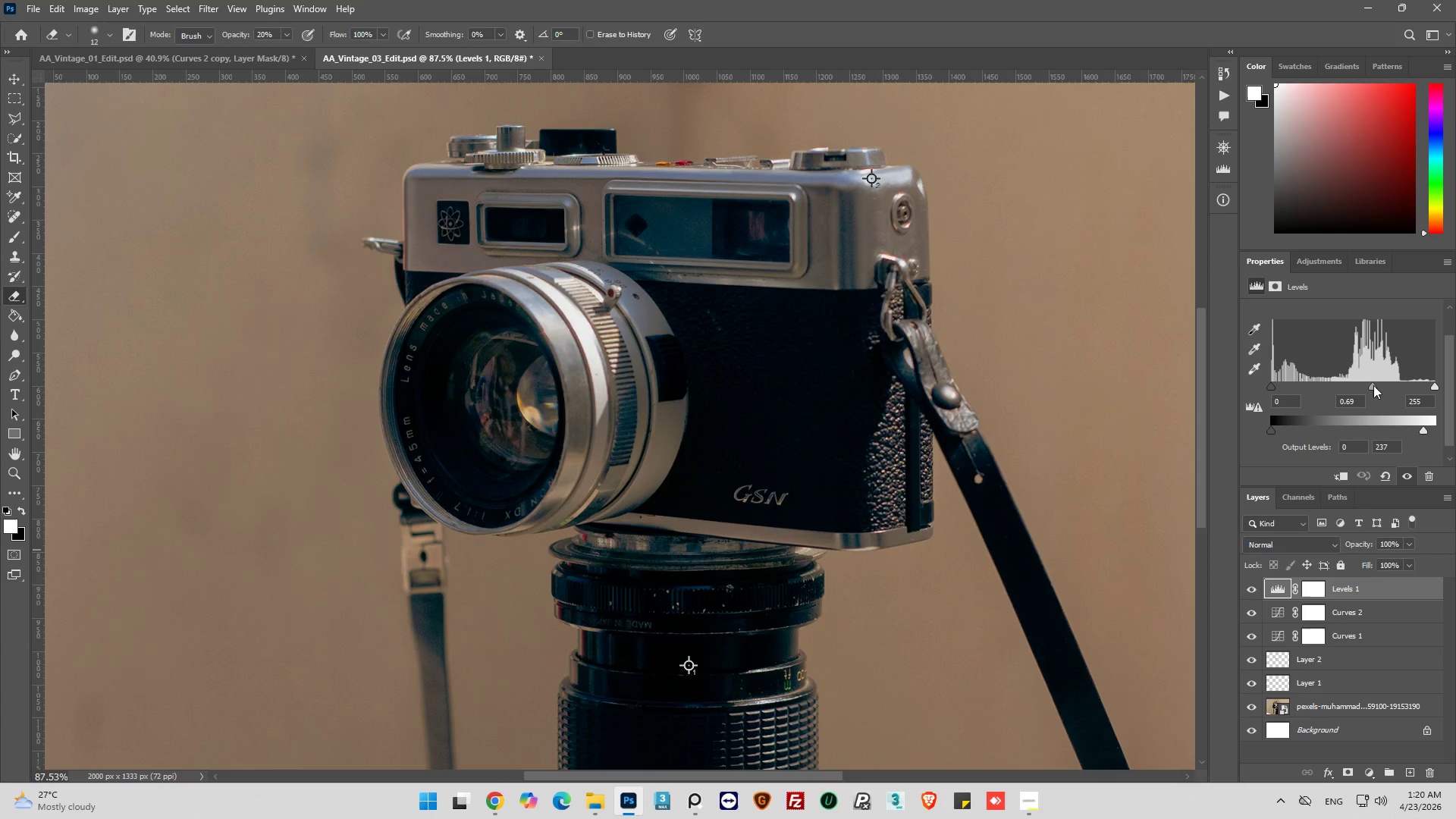 
left_click_drag(start_coordinate=[1373, 385], to_coordinate=[1348, 390])
 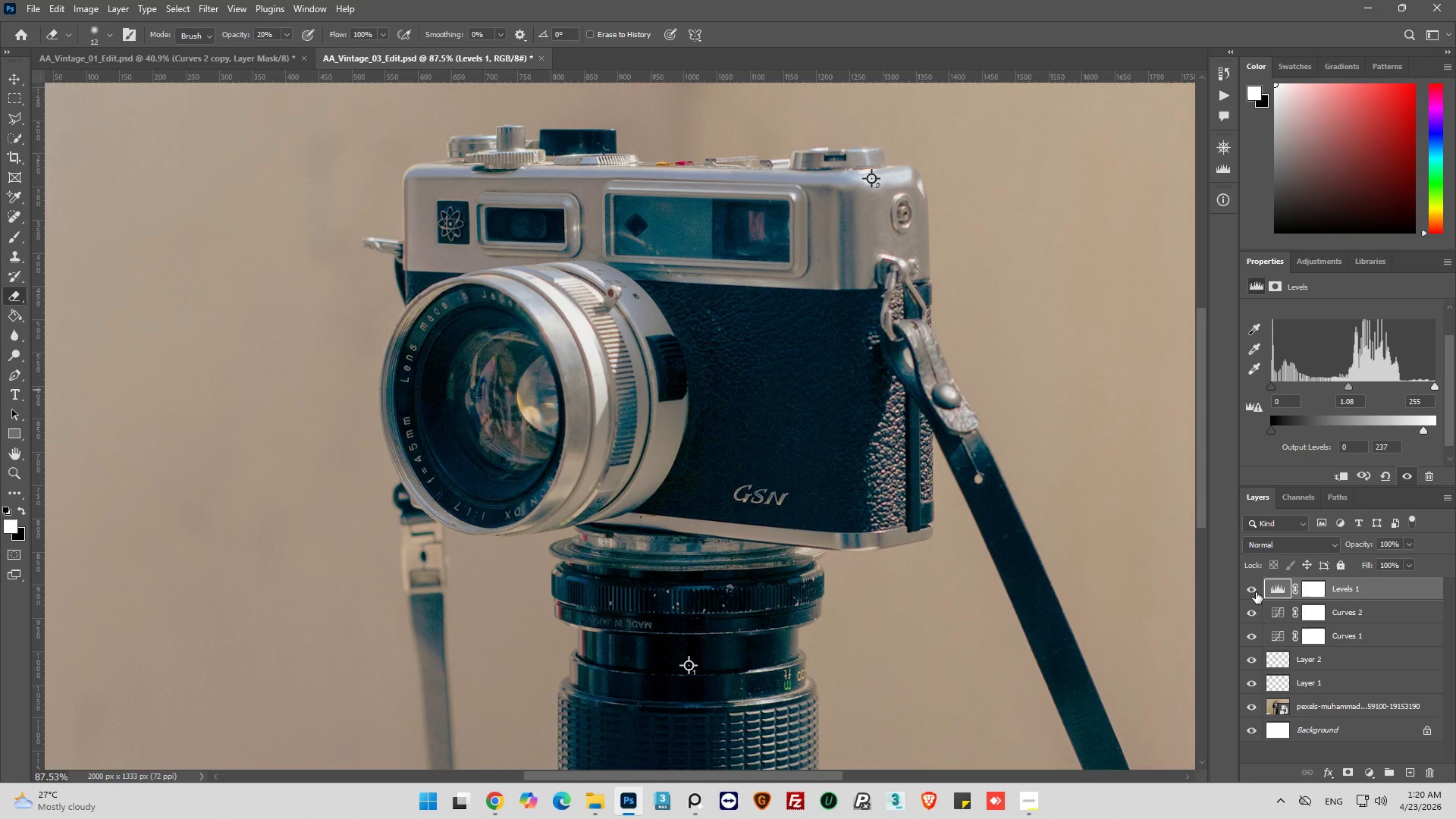 
left_click([1256, 592])
 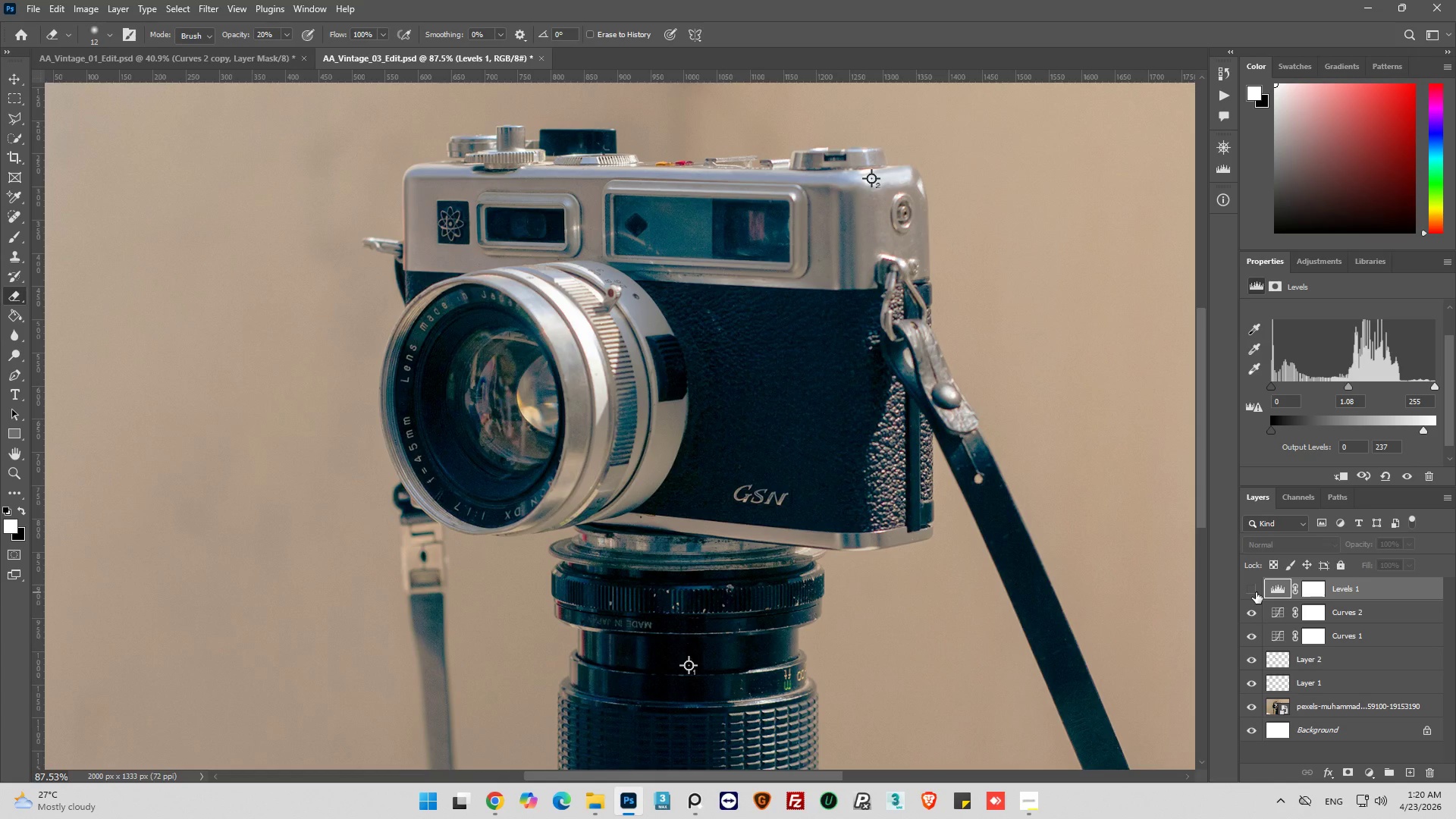 
left_click([1256, 592])
 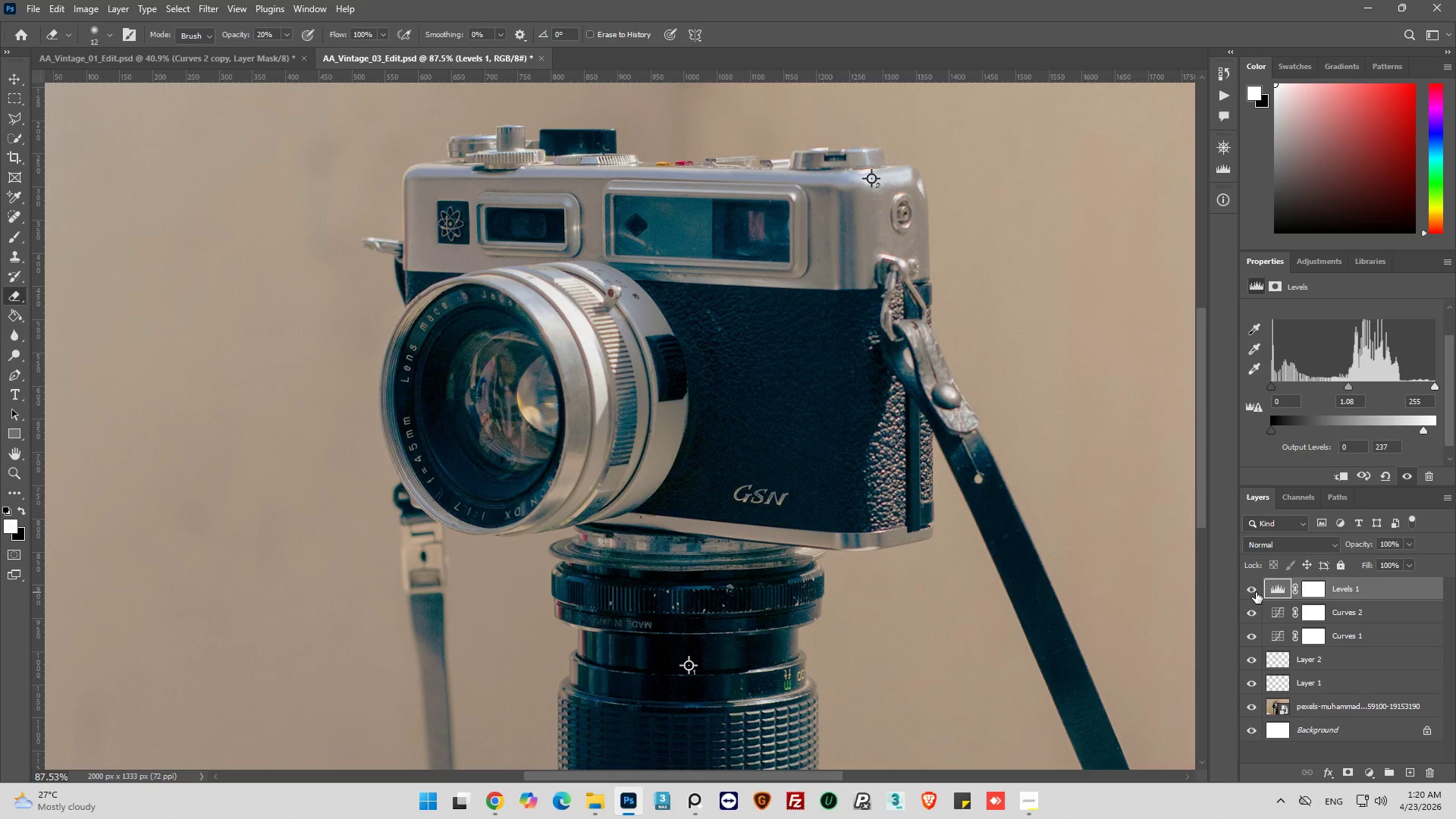 
left_click([1256, 592])
 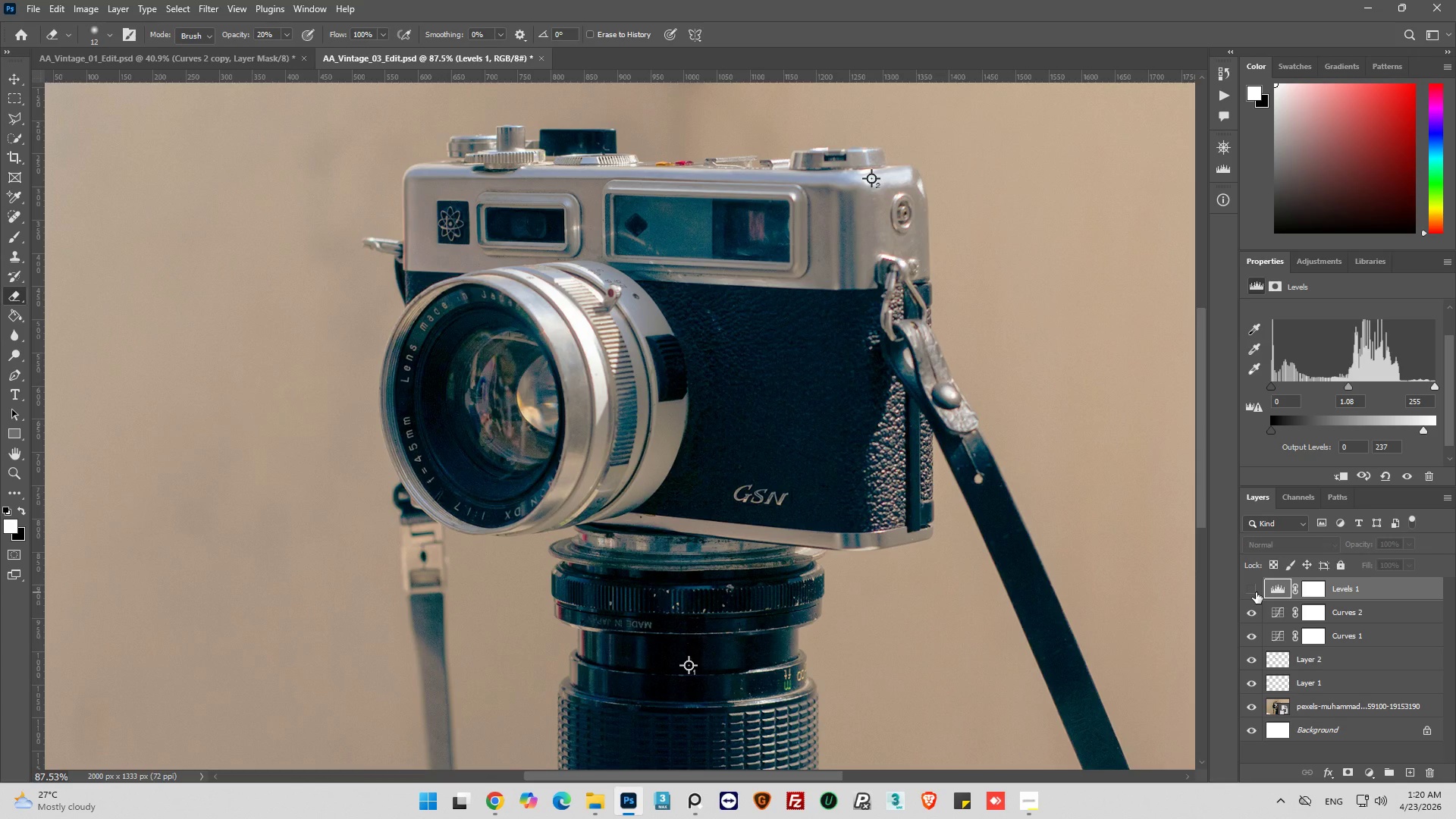 
left_click([1256, 592])
 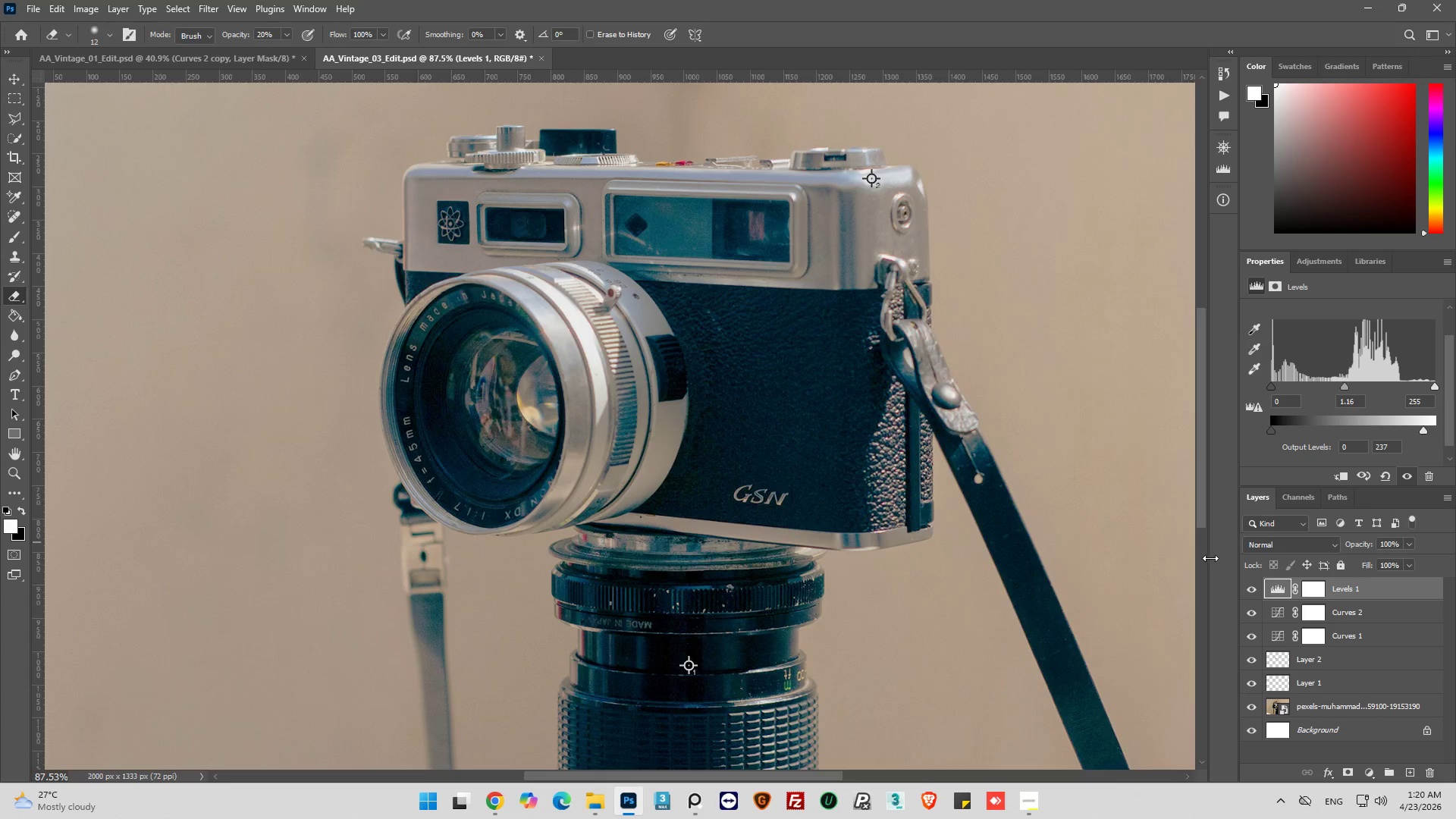 
wait(6.92)
 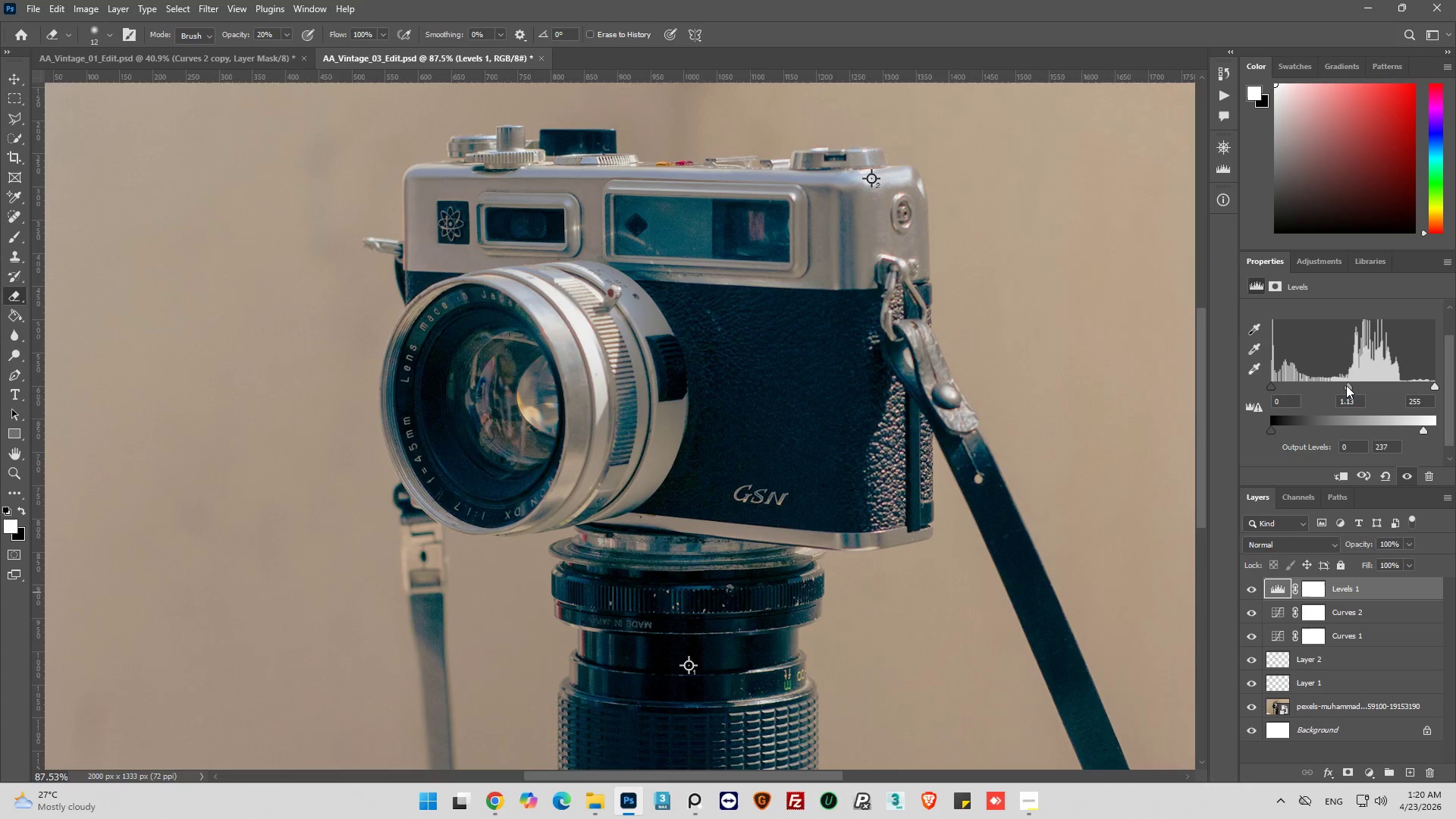 
left_click([1247, 586])
 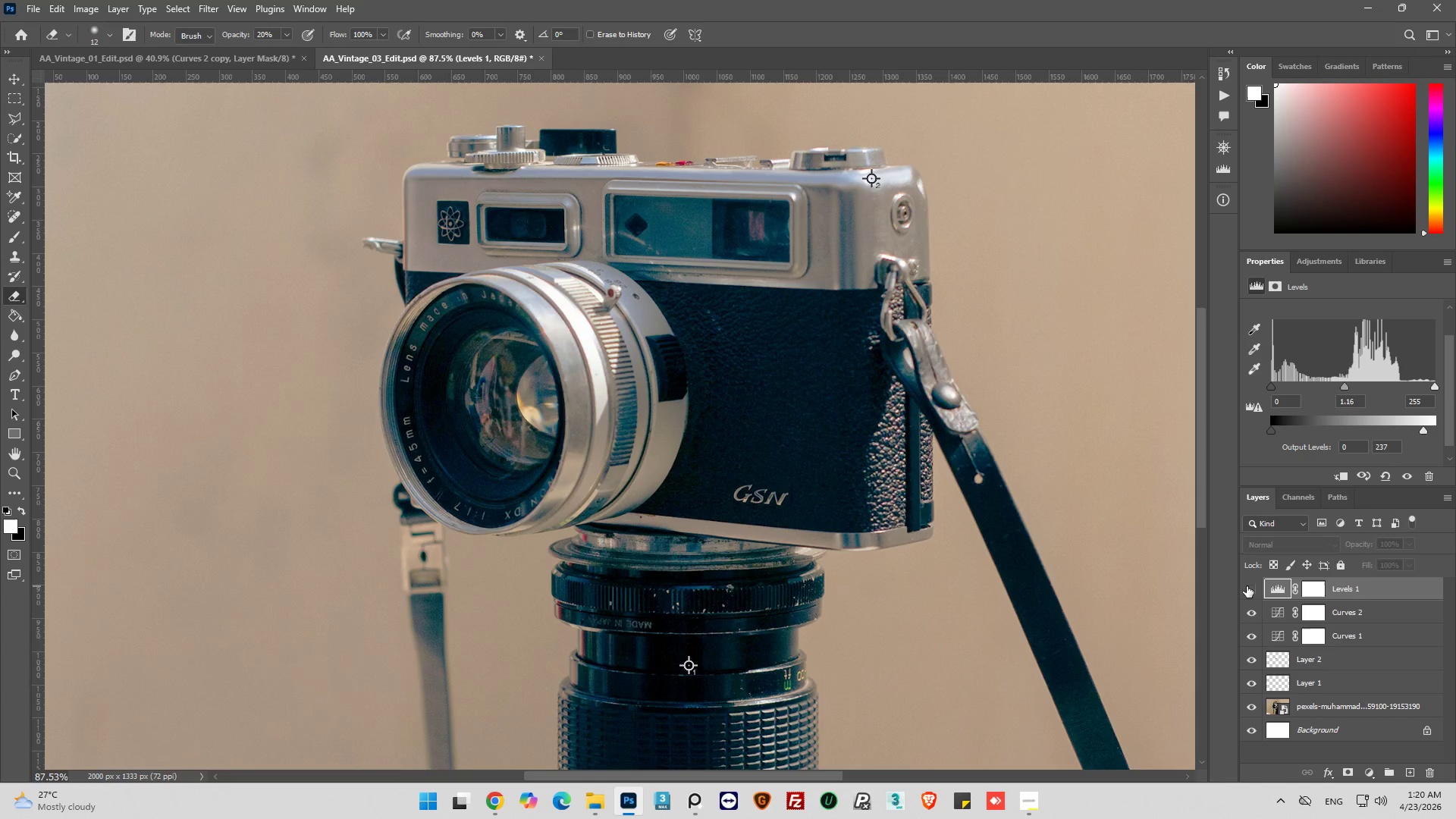 
left_click([1247, 586])
 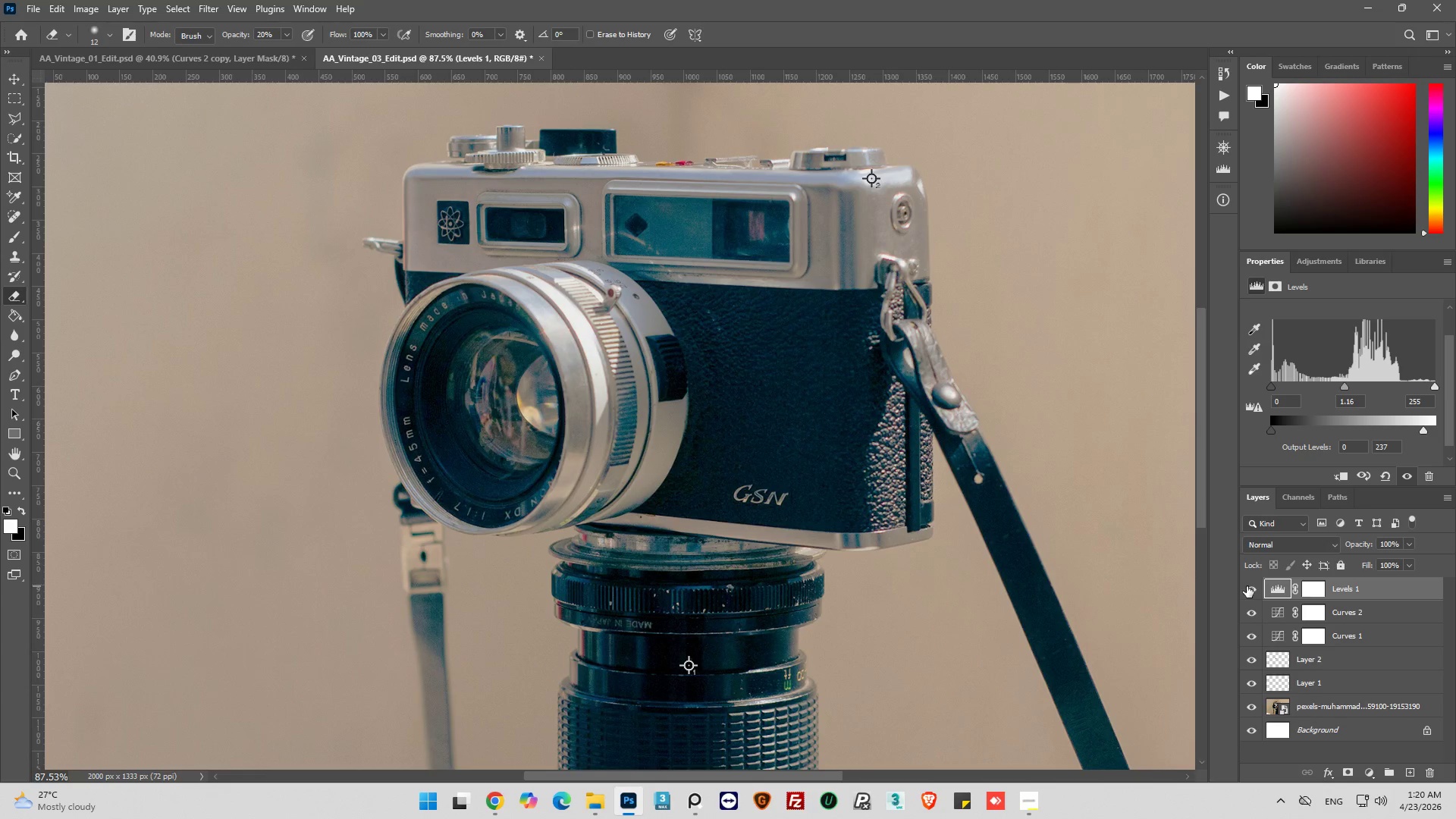 
left_click([1247, 586])
 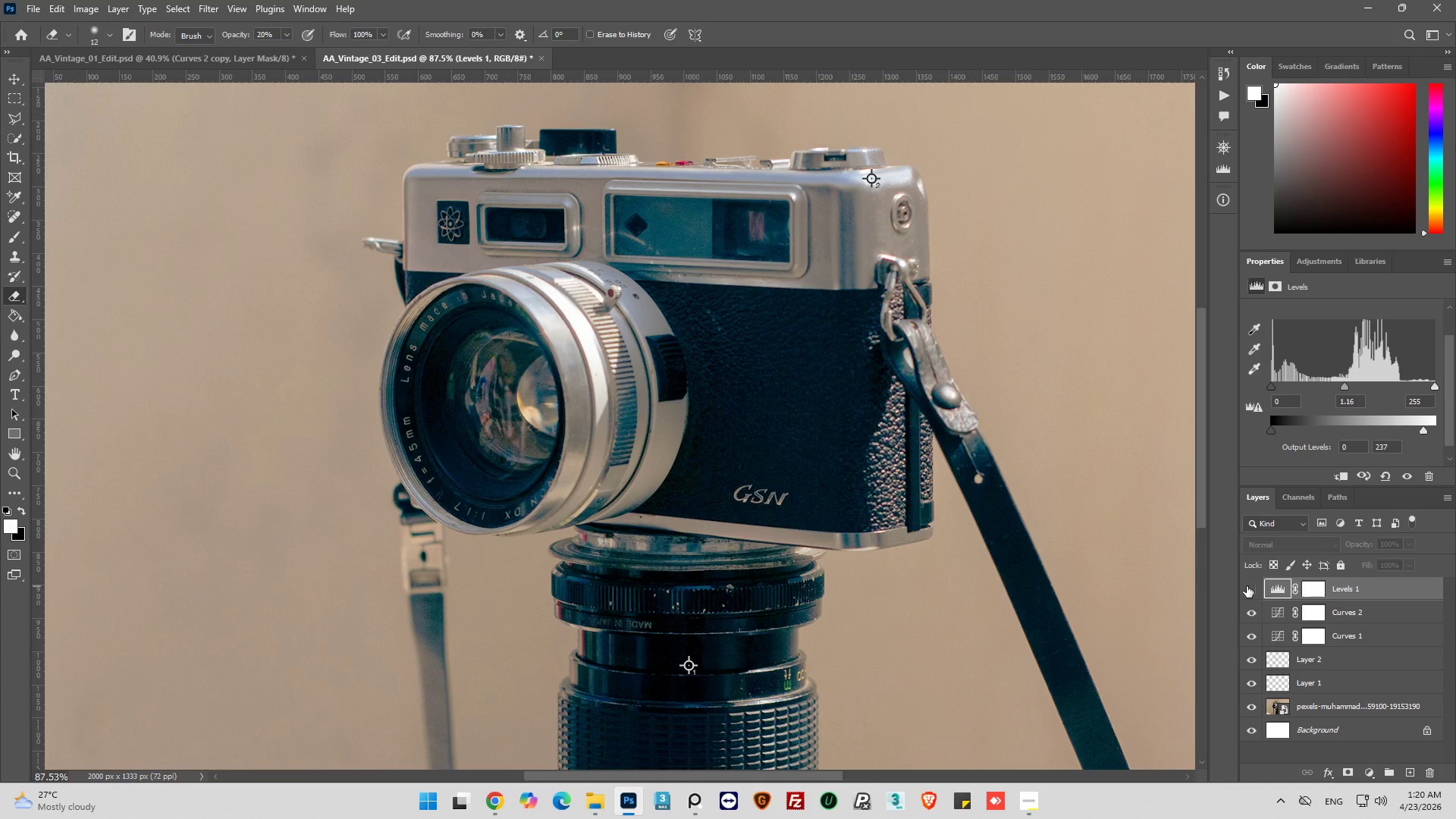 
left_click([1247, 586])
 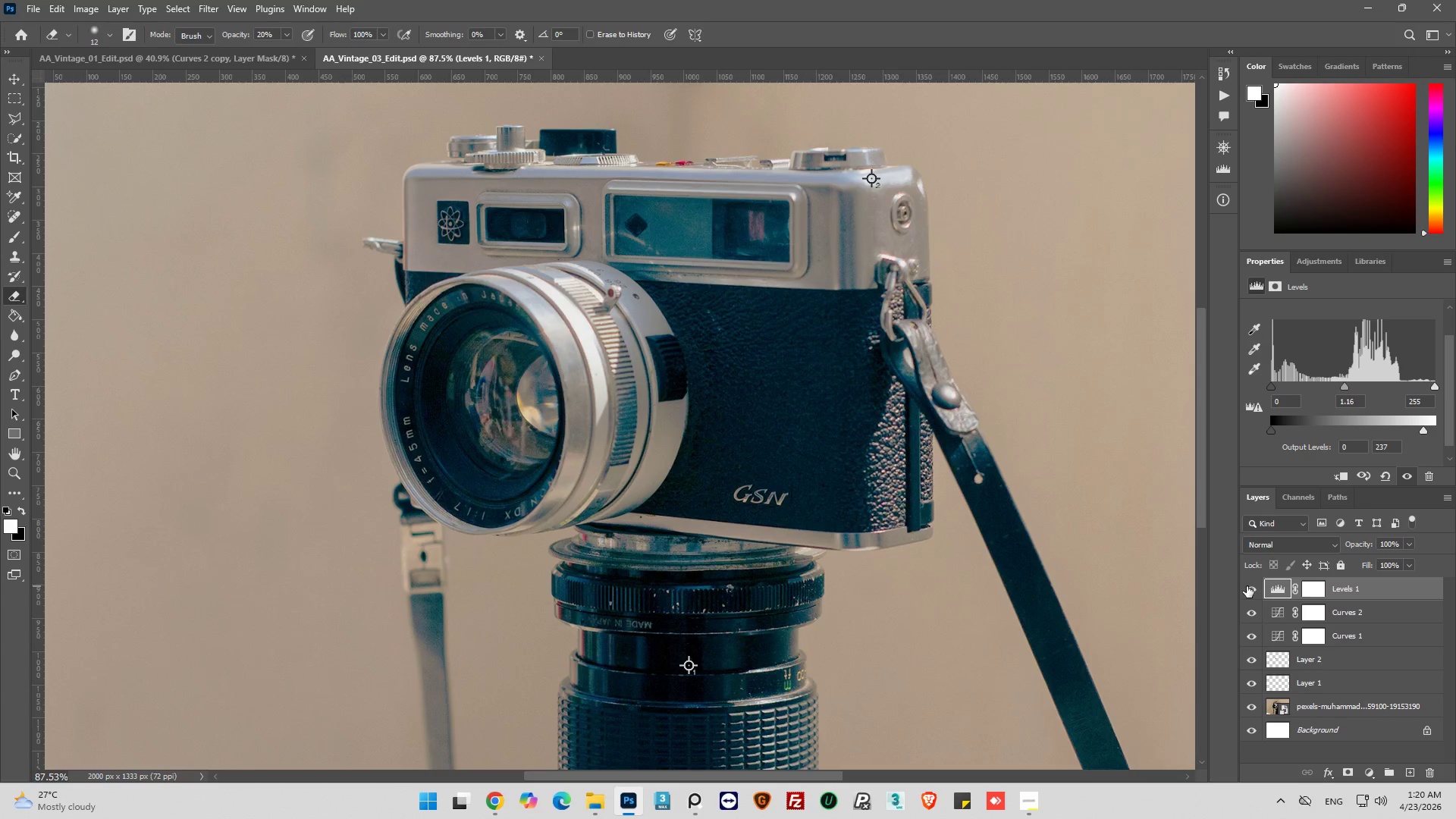 
left_click([1247, 586])
 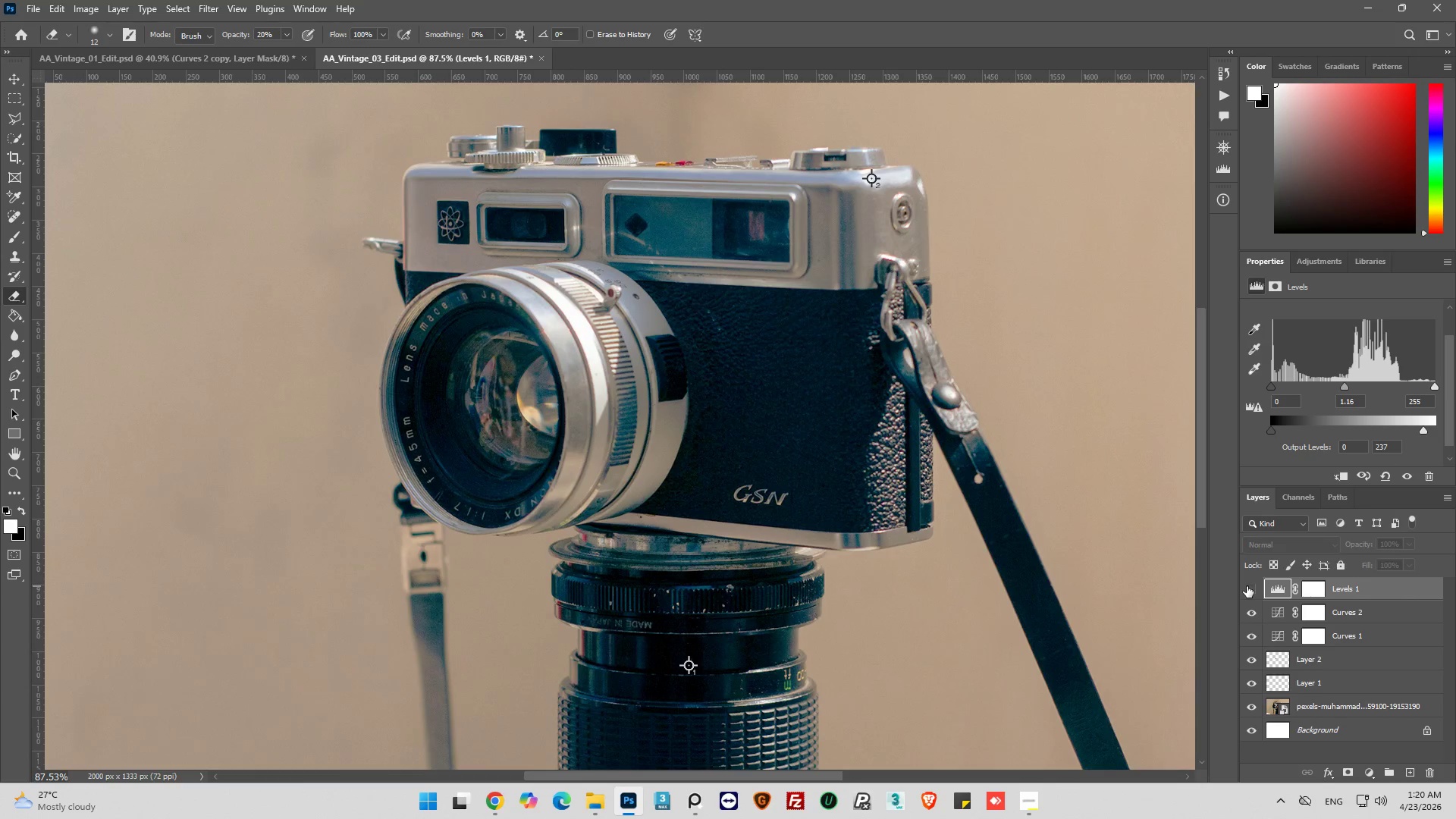 
left_click([1247, 586])
 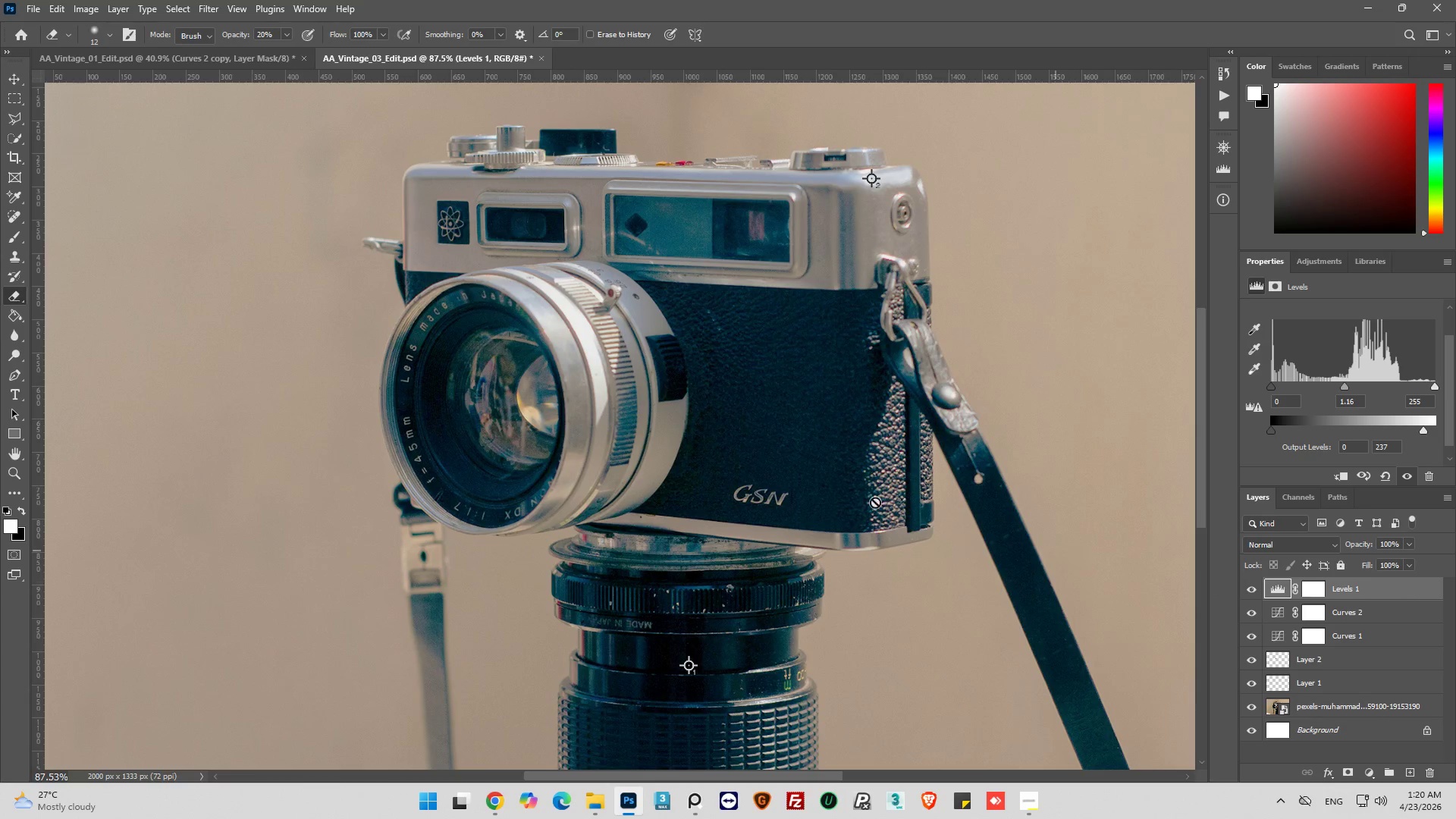 
hold_key(key=AltLeft, duration=0.73)
 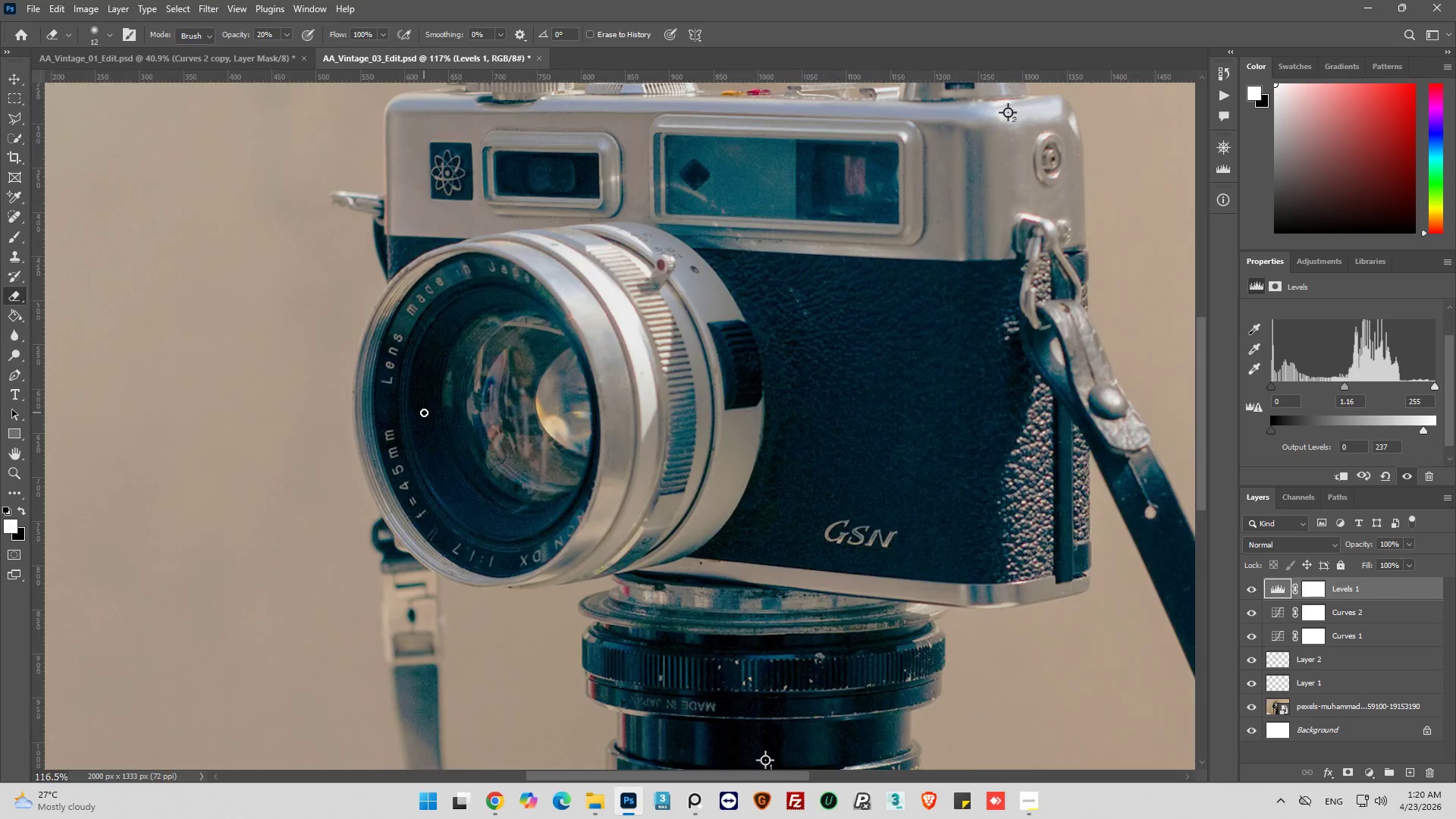 
hold_key(key=AltLeft, duration=0.59)
 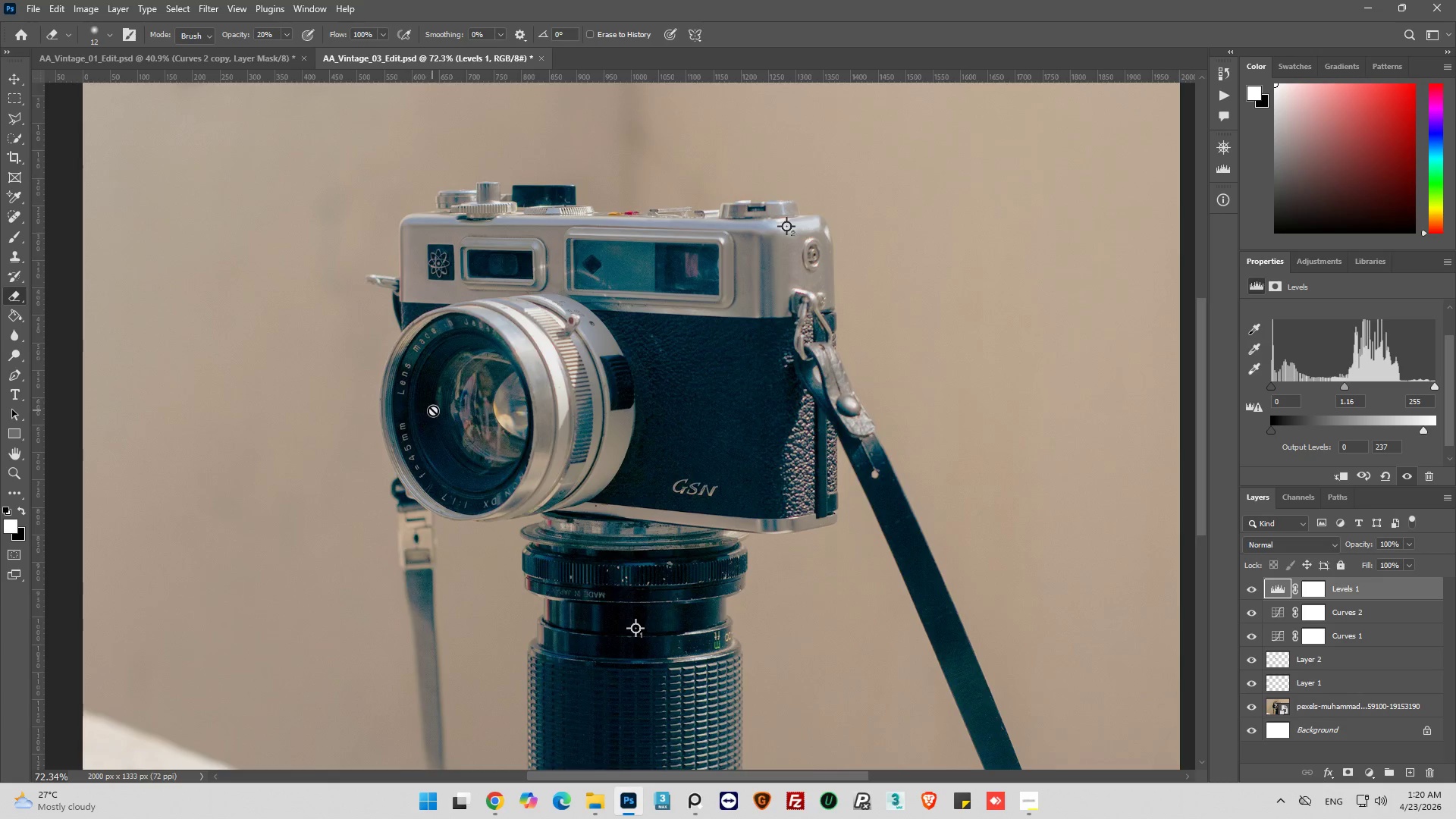 
key(Alt+AltLeft)
 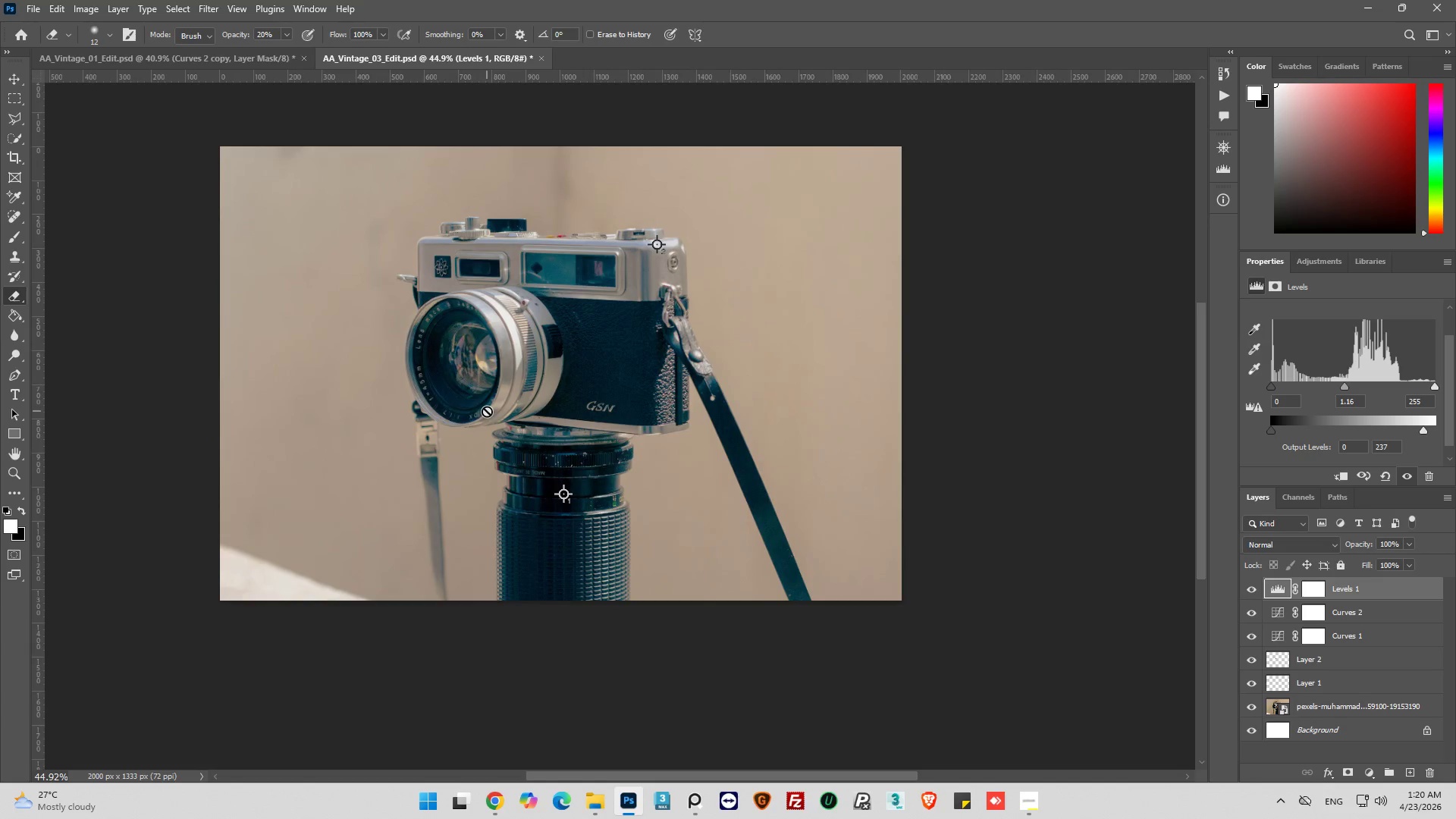 
hold_key(key=AltLeft, duration=0.39)
scroll: coordinate [320, 419], scroll_direction: down, amount: 9.0
 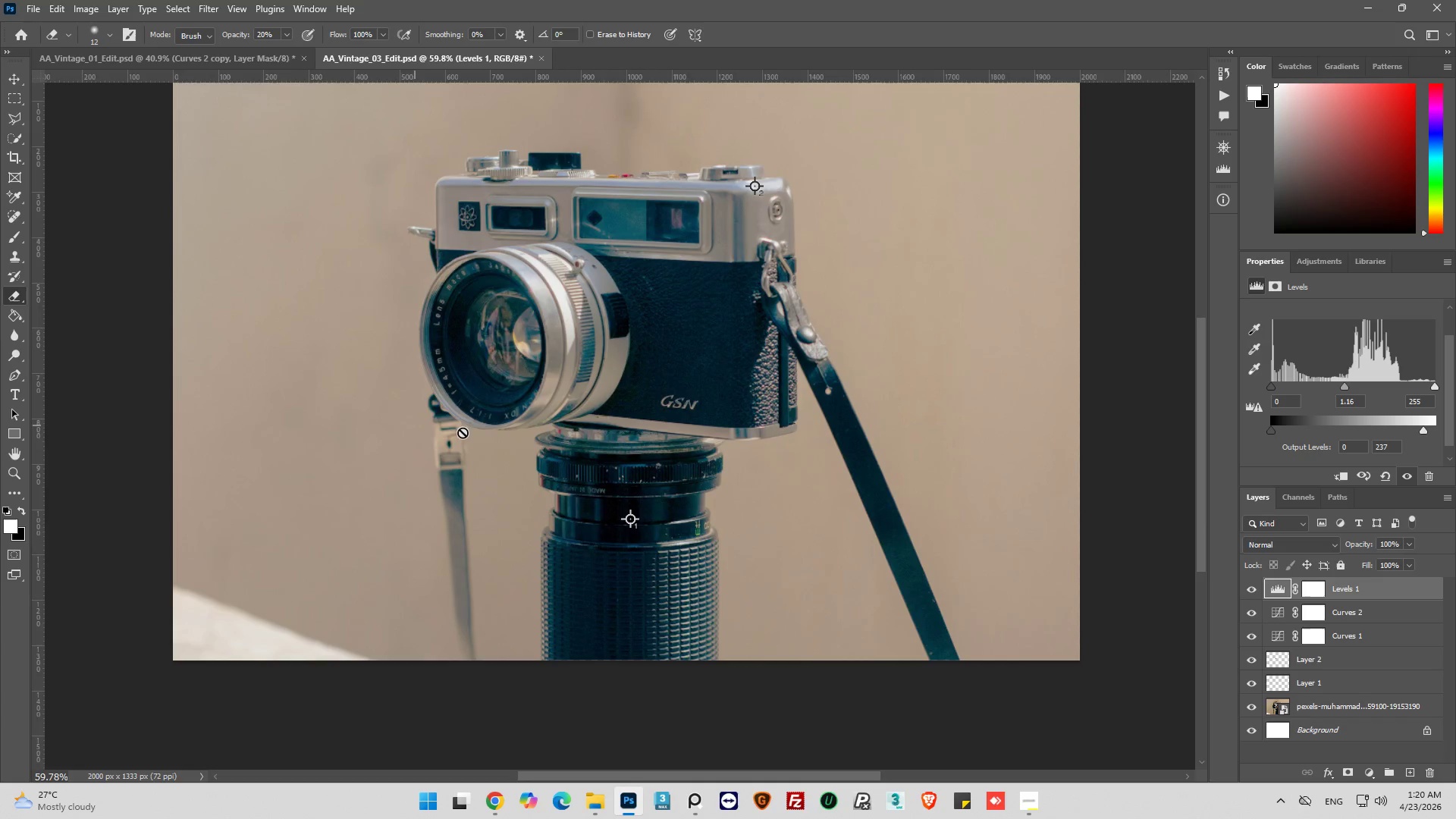 
scroll: coordinate [588, 431], scroll_direction: up, amount: 4.0
 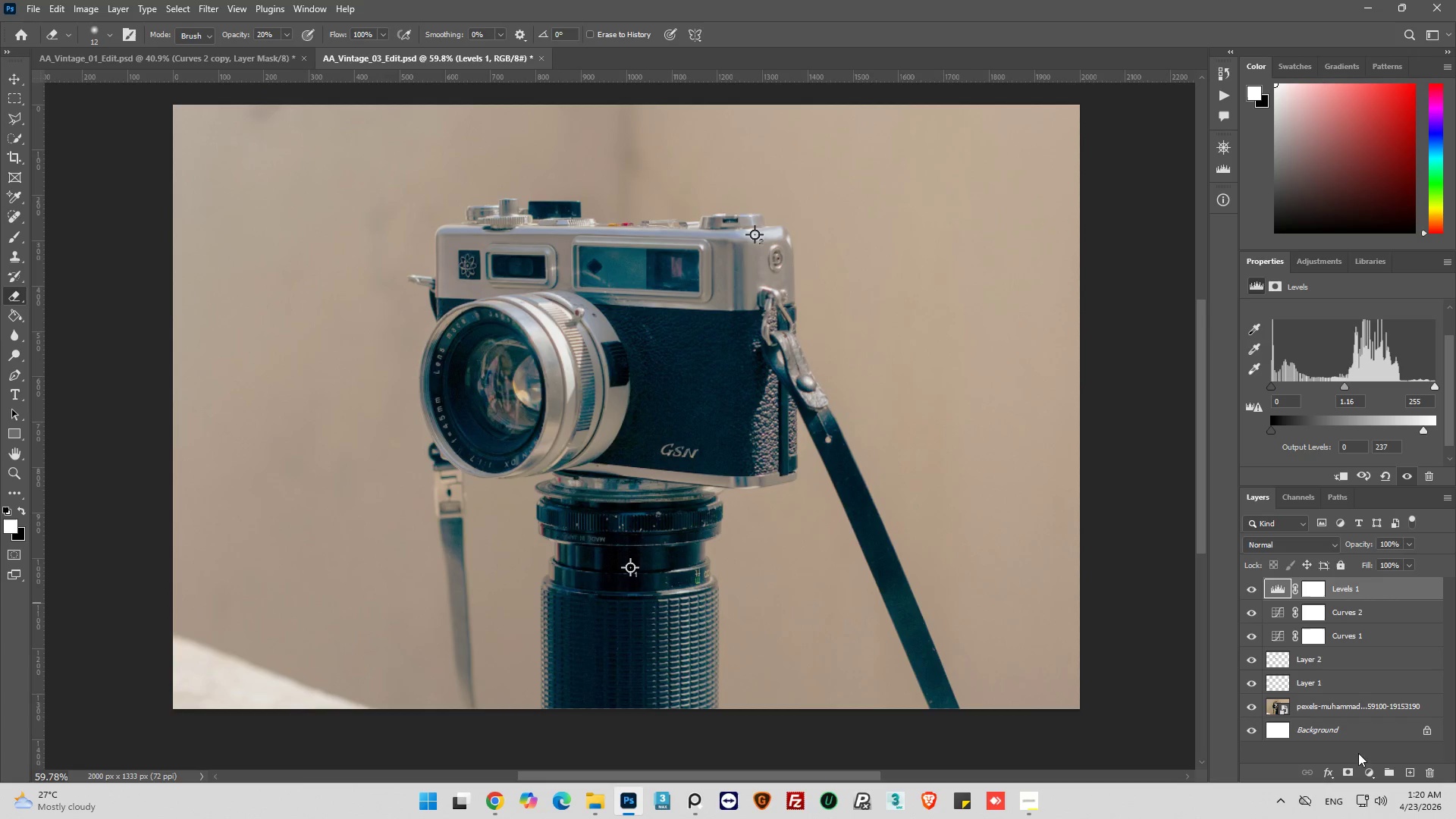 
left_click([1370, 771])
 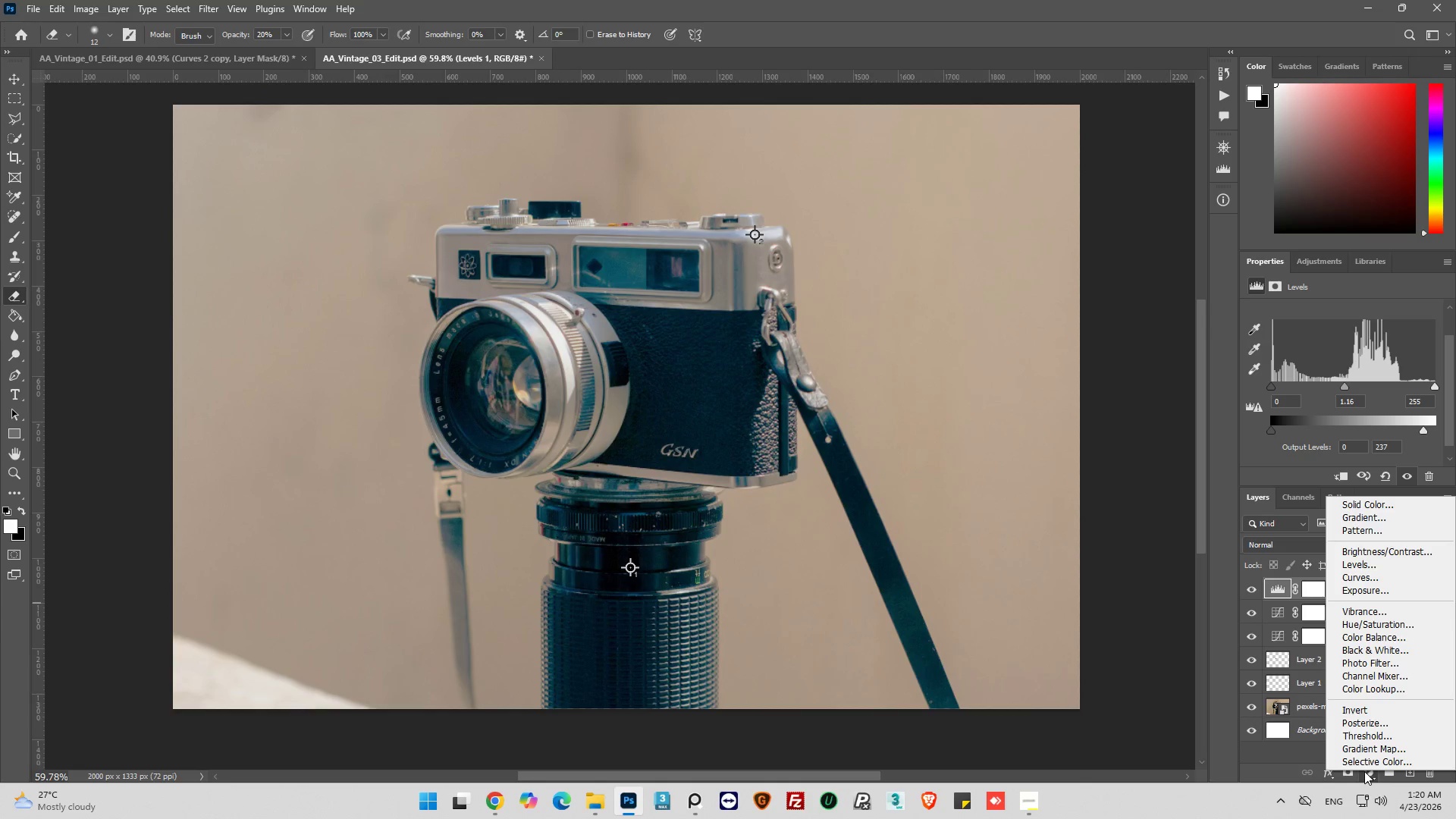 
left_click([1364, 771])
 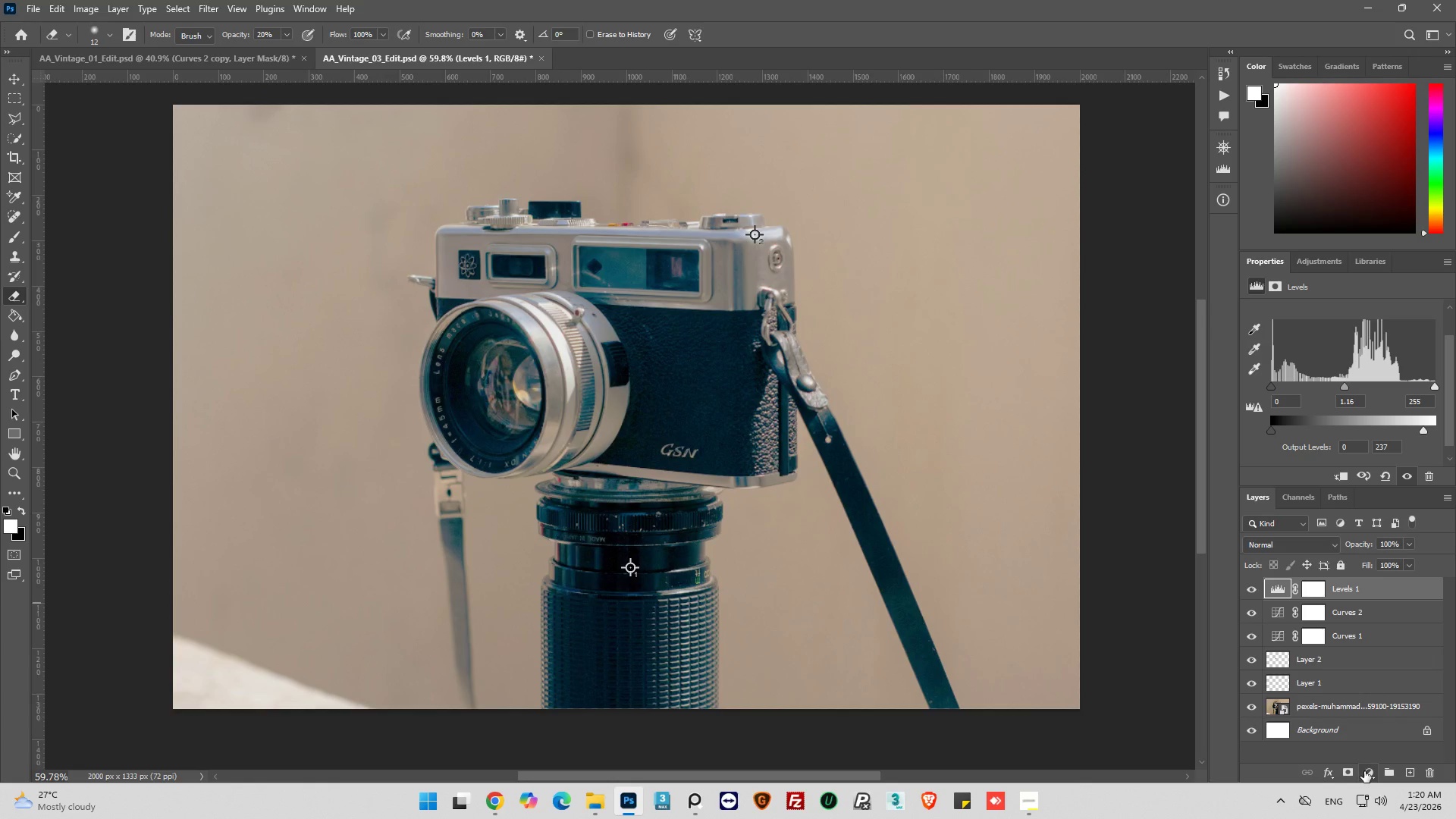 
left_click([1364, 770])
 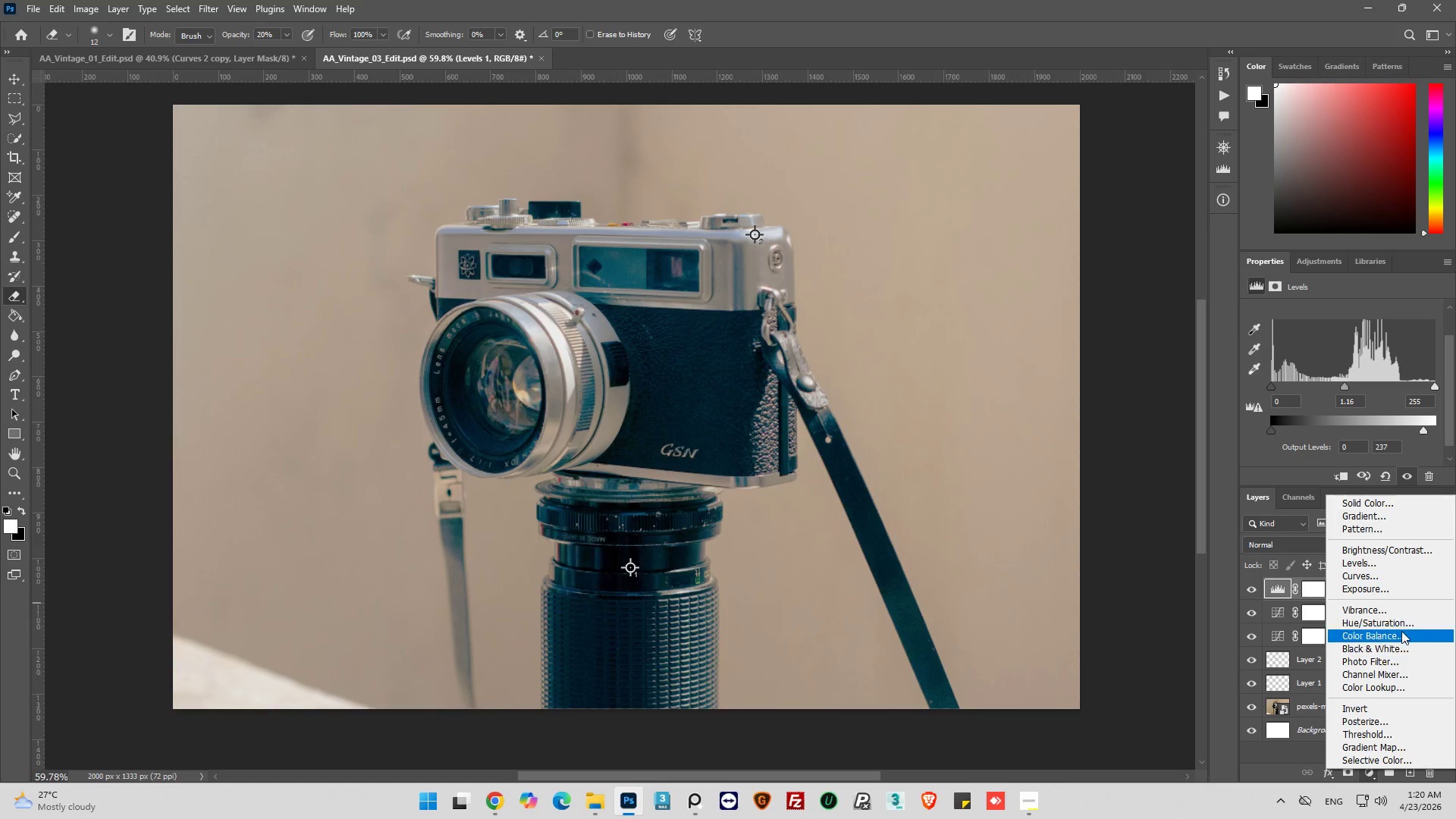 
left_click([1377, 549])
 